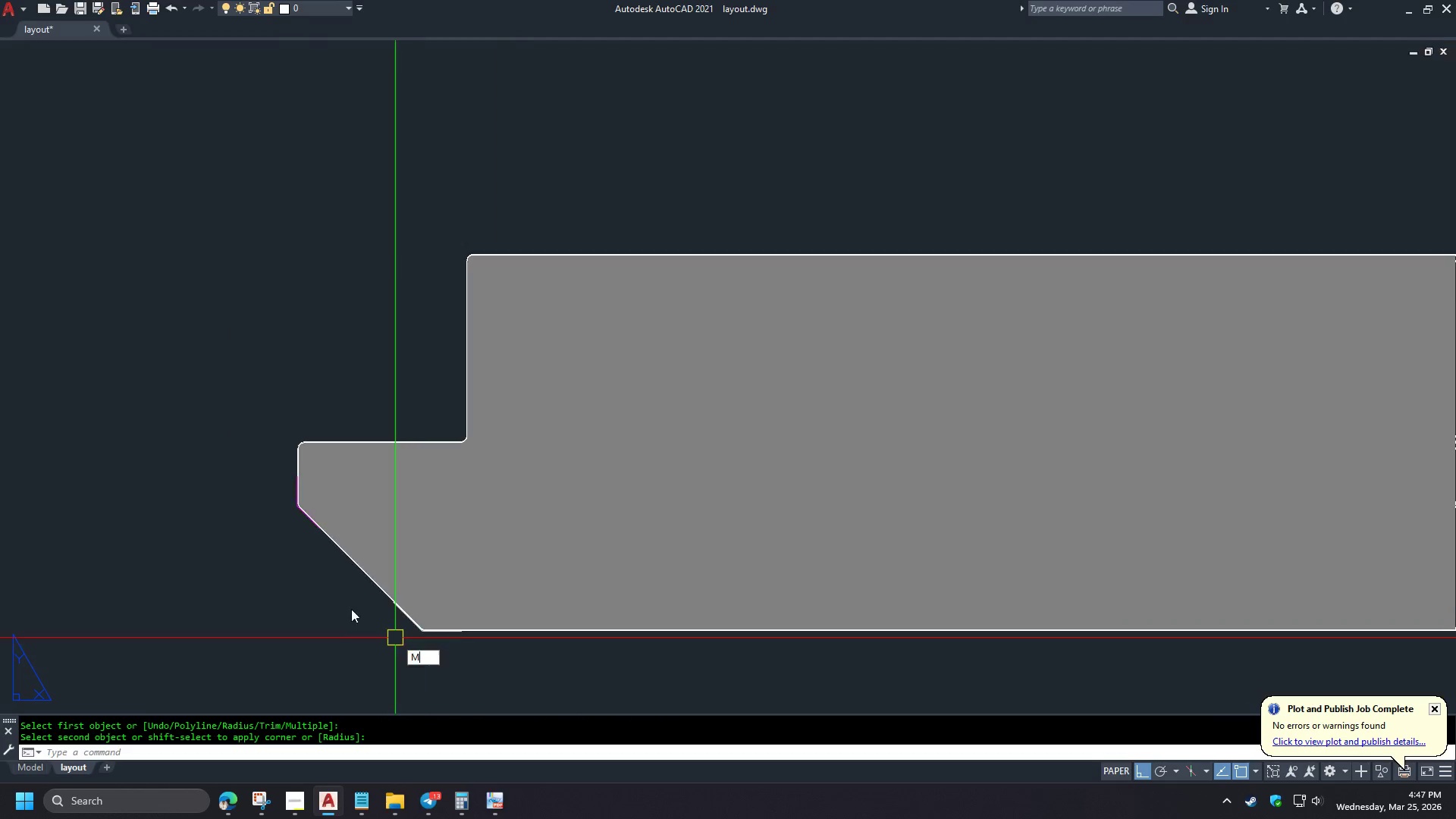 
type(PL )
 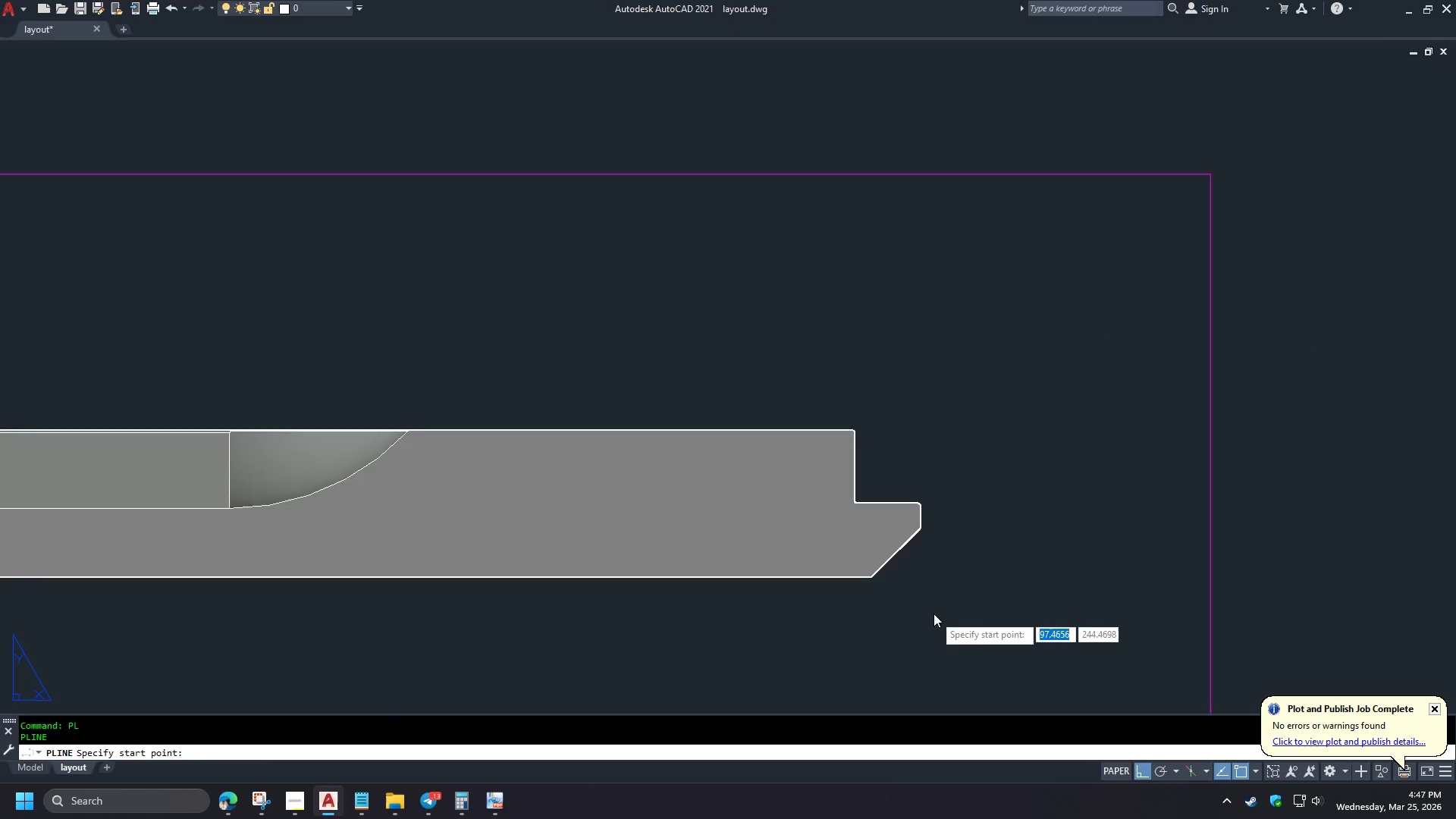 
scroll: coordinate [169, 595], scroll_direction: down, amount: 3.0
 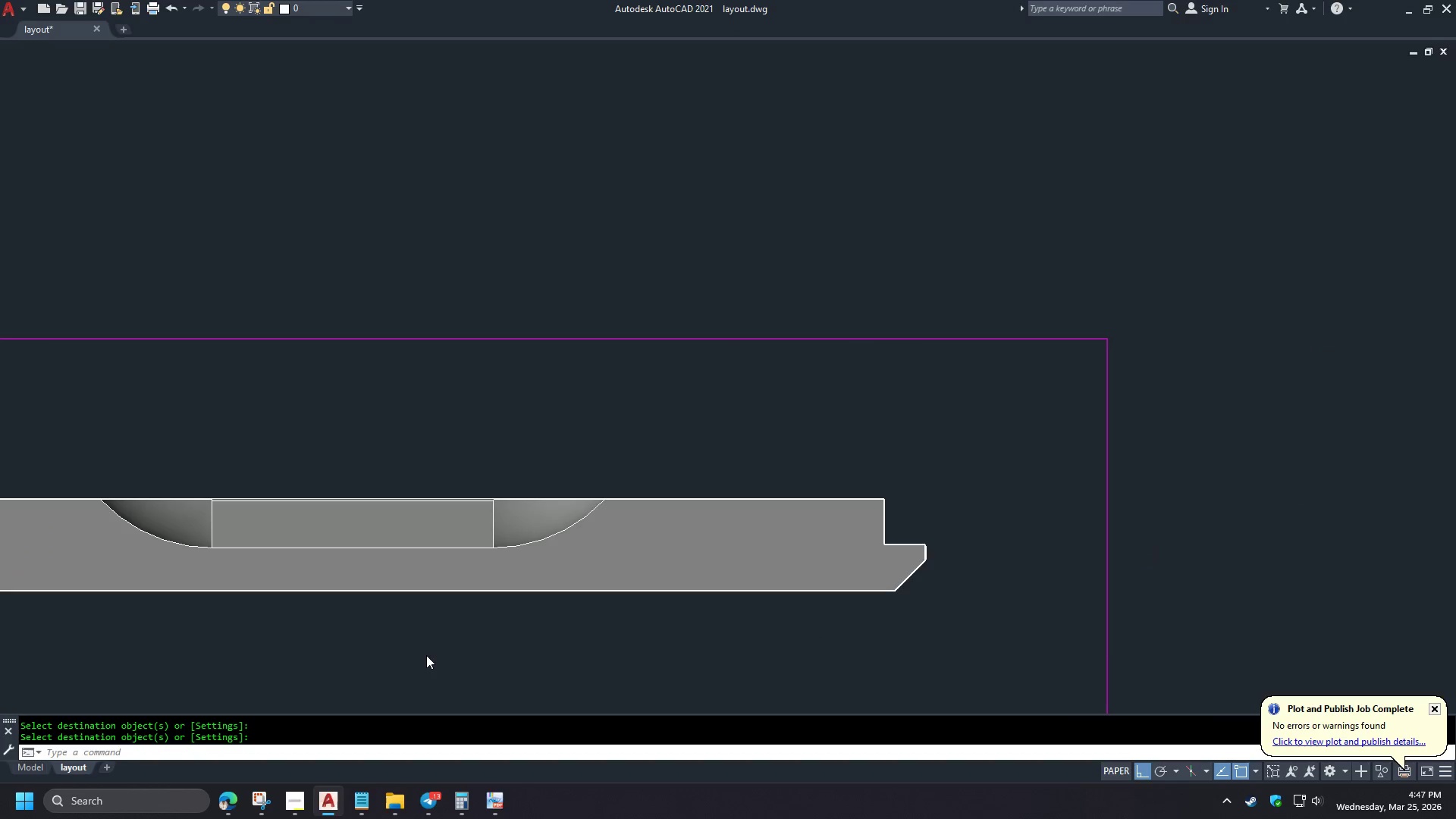 
scroll: coordinate [902, 592], scroll_direction: up, amount: 4.0
 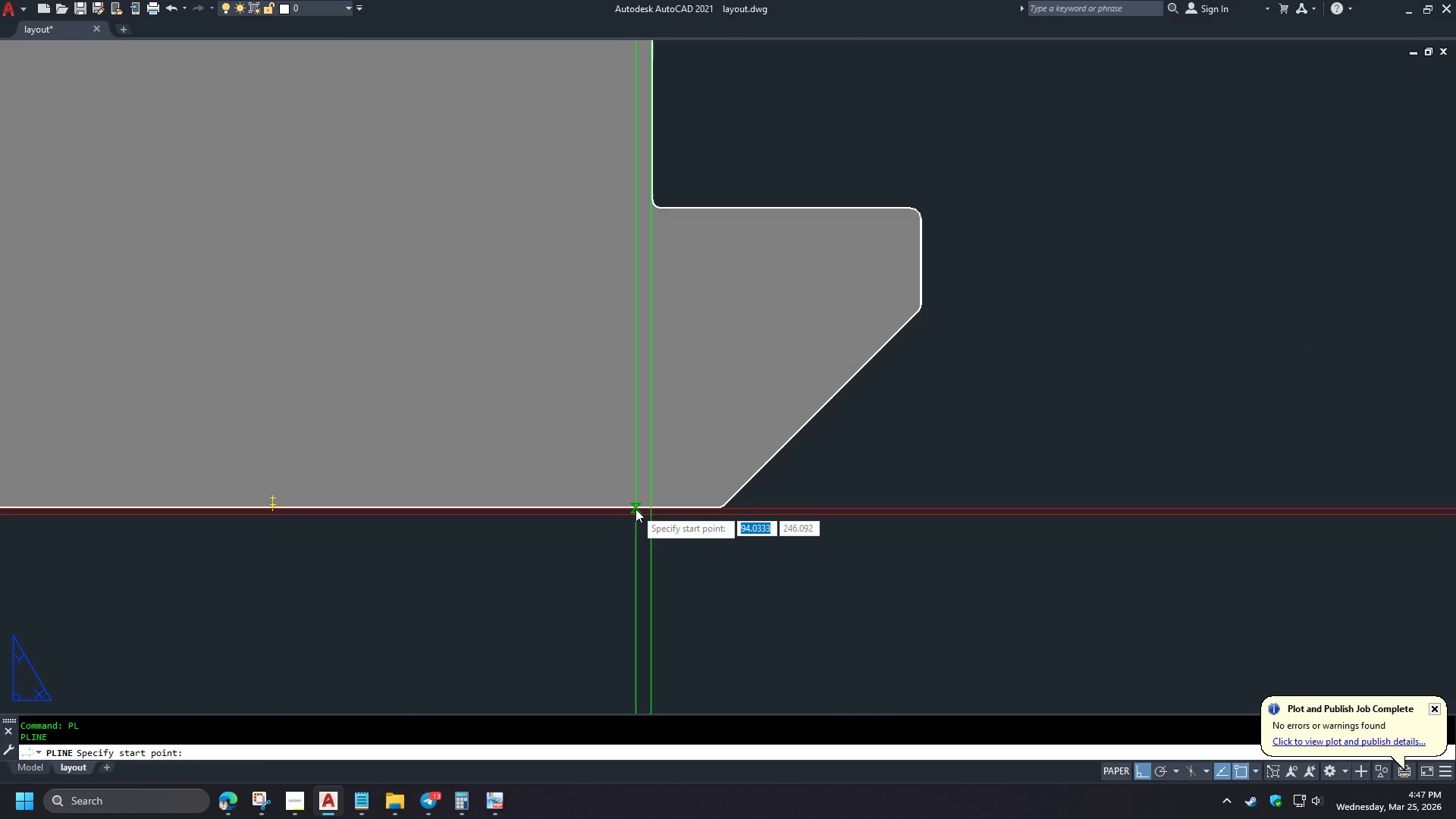 
left_click([630, 522])
 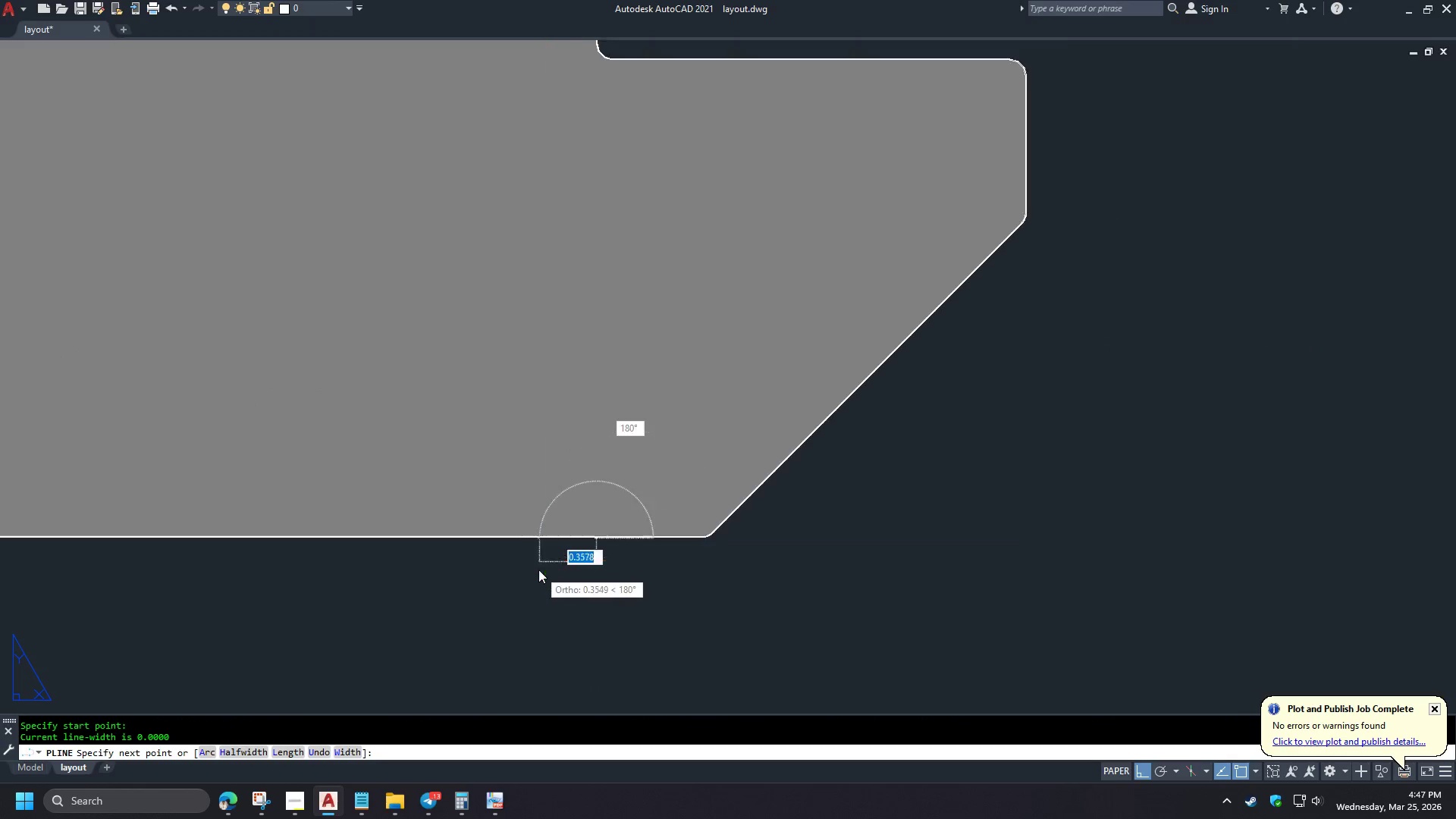 
left_click([612, 550])
 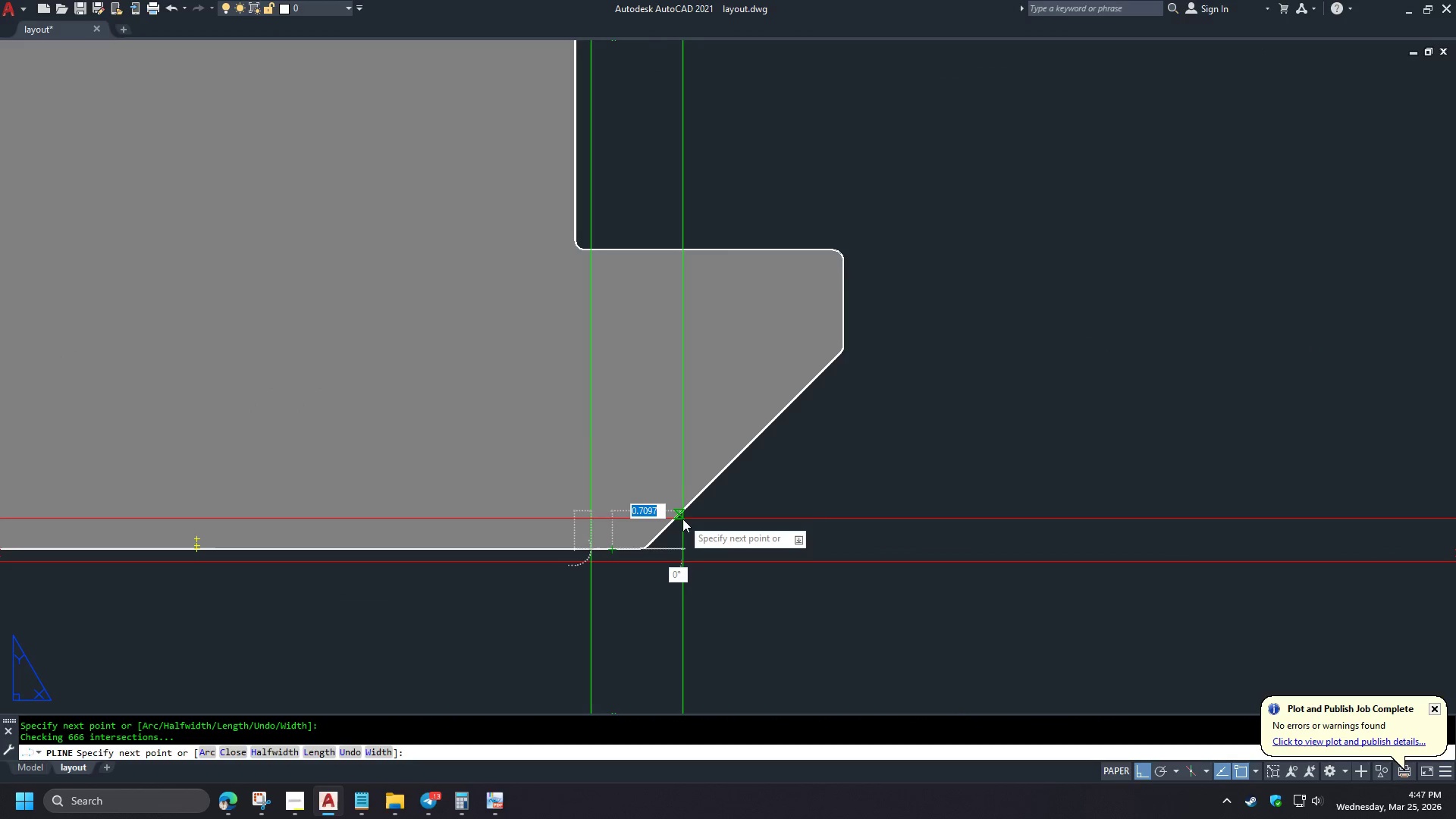 
scroll: coordinate [664, 503], scroll_direction: up, amount: 2.0
 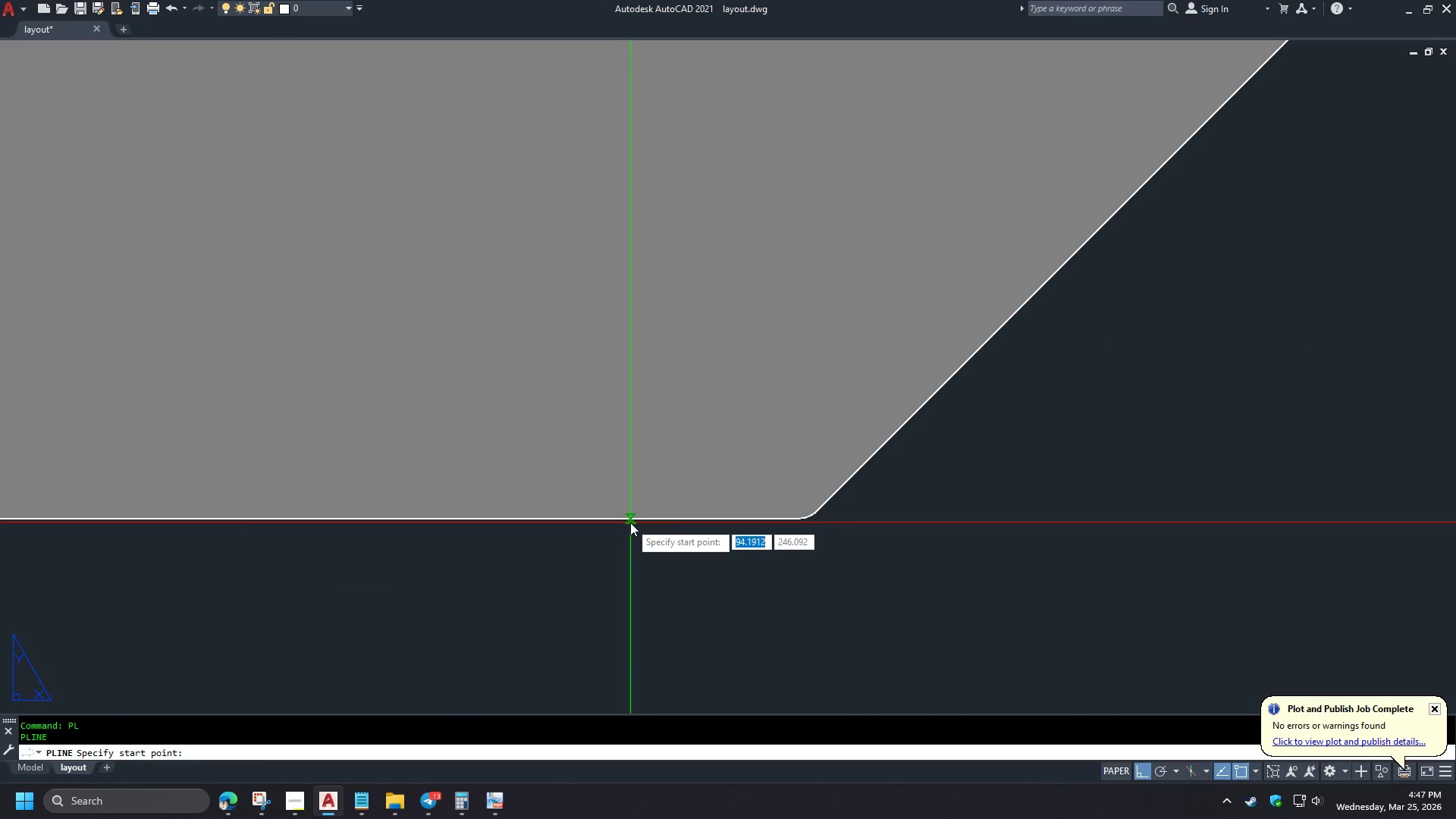 
left_click([682, 518])
 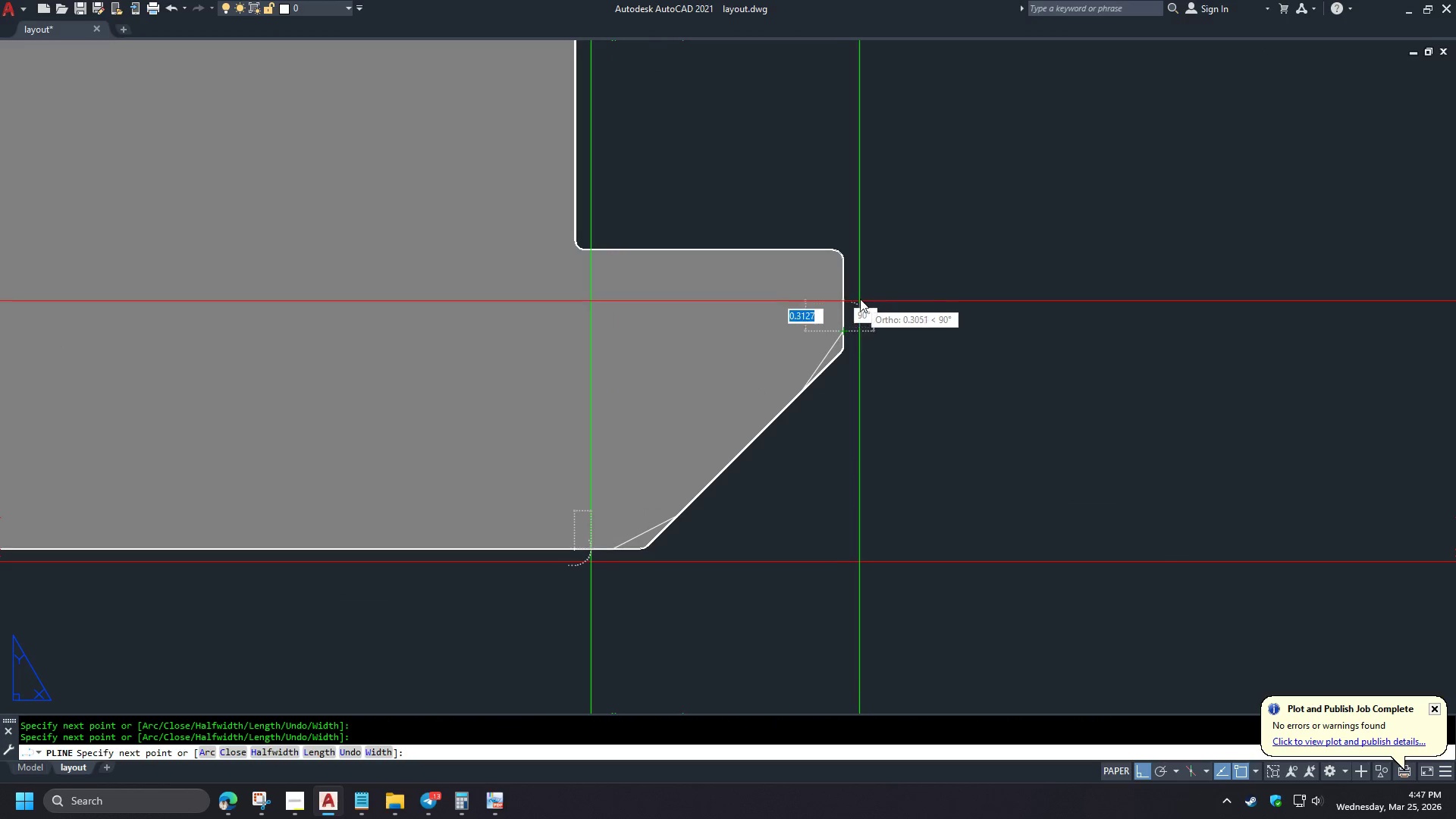 
scroll: coordinate [538, 570], scroll_direction: down, amount: 2.0
 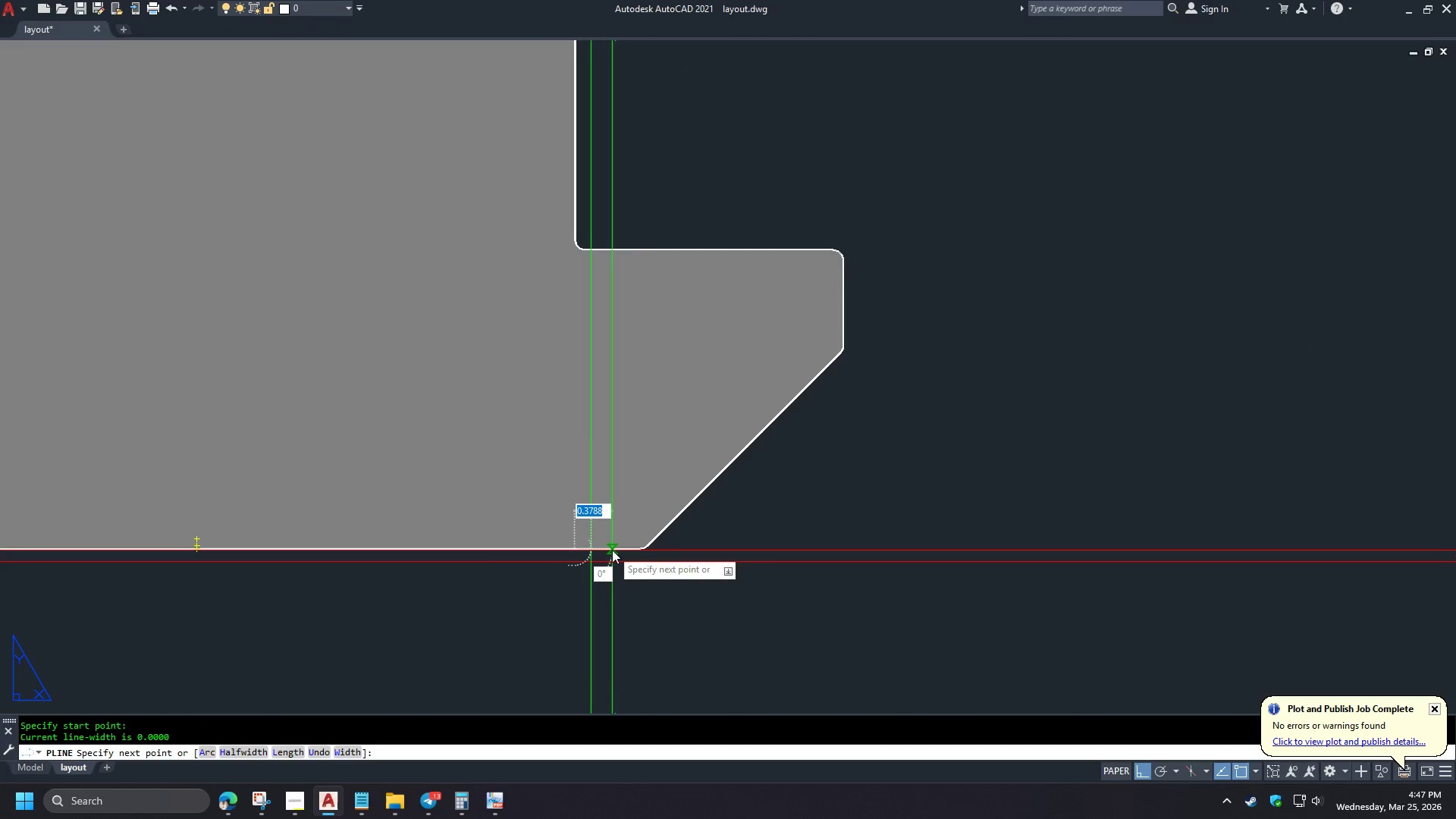 
left_click([859, 284])
 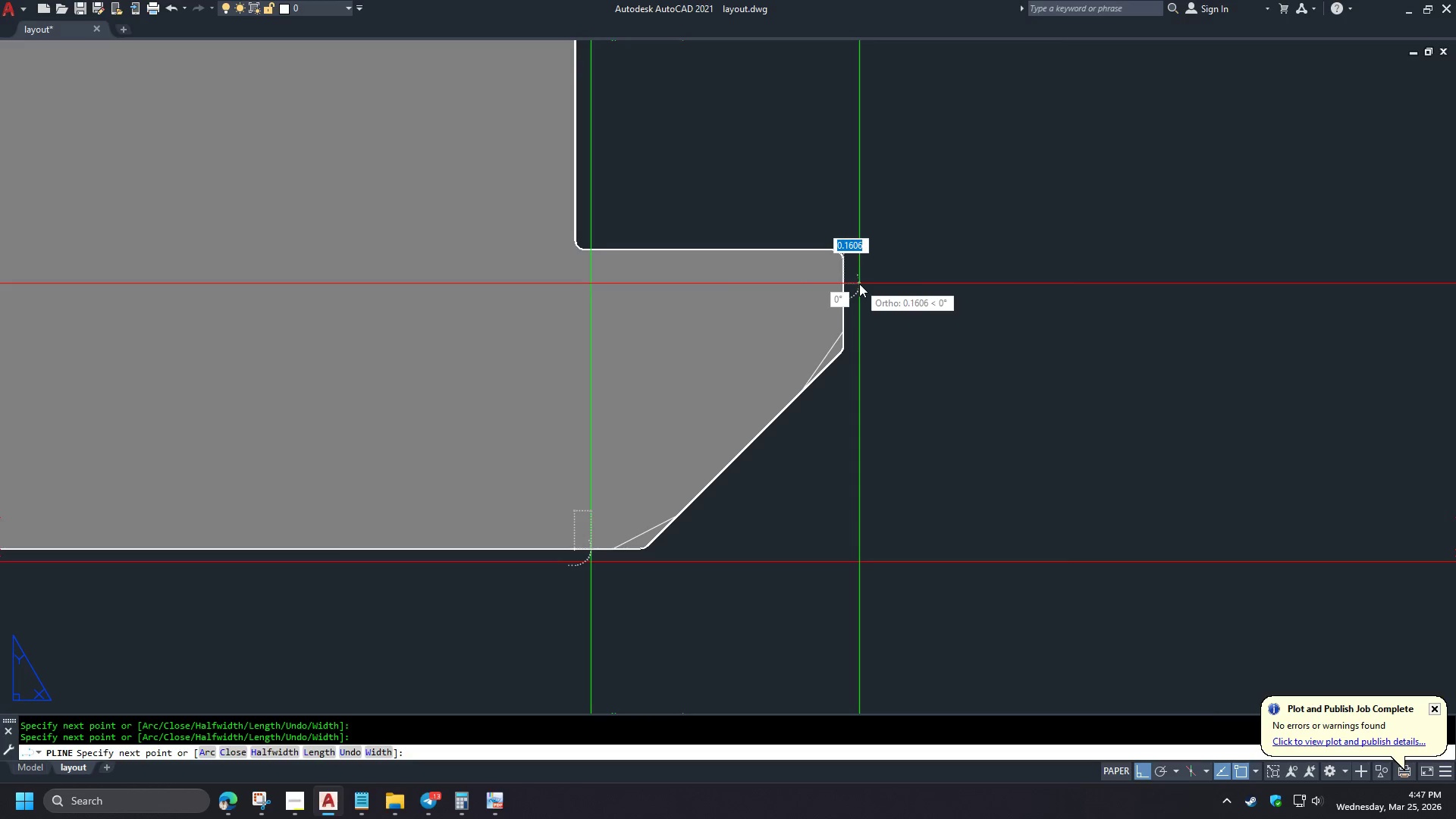 
key(Space)
 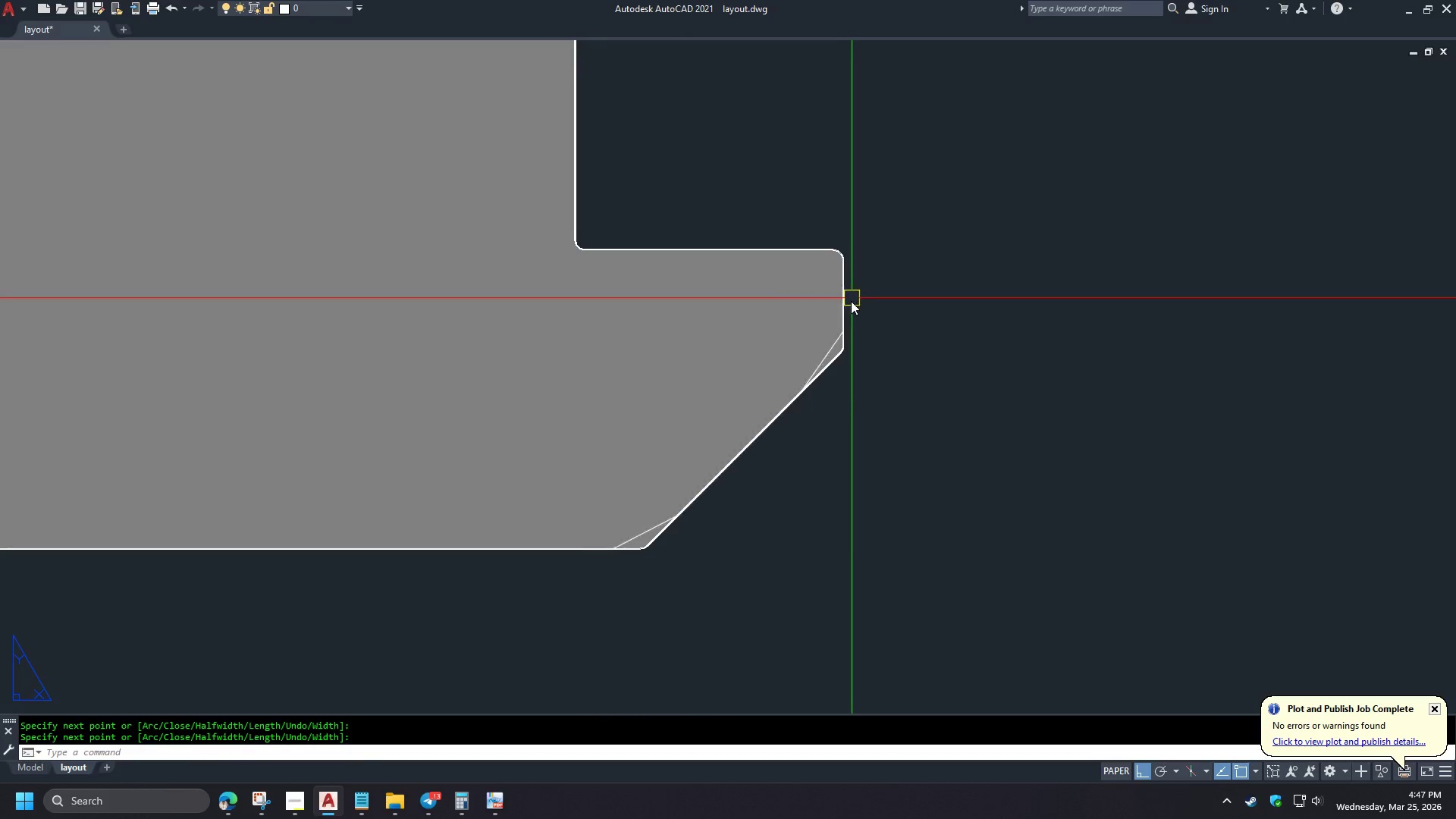 
key(F)
 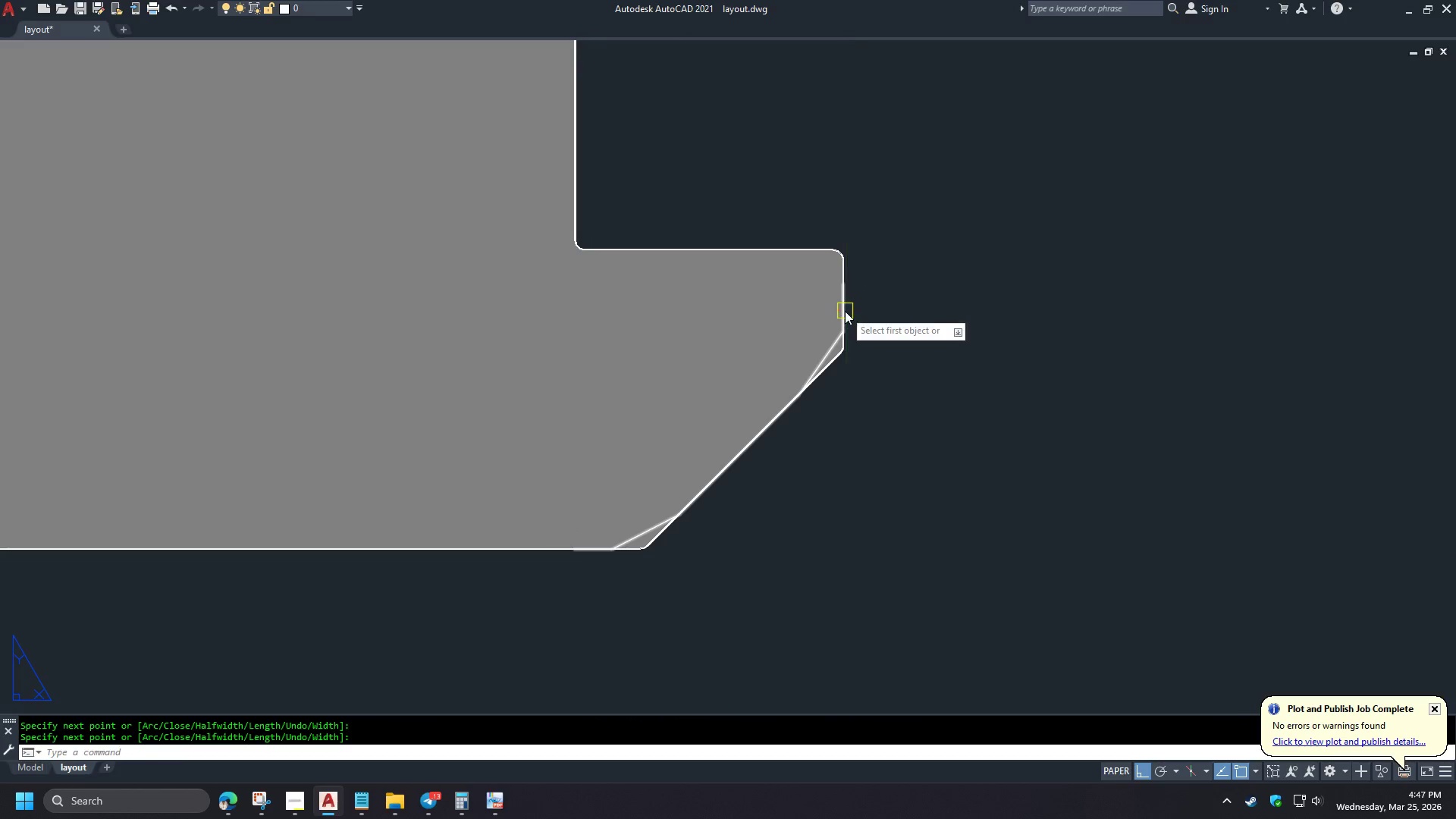 
key(Space)
 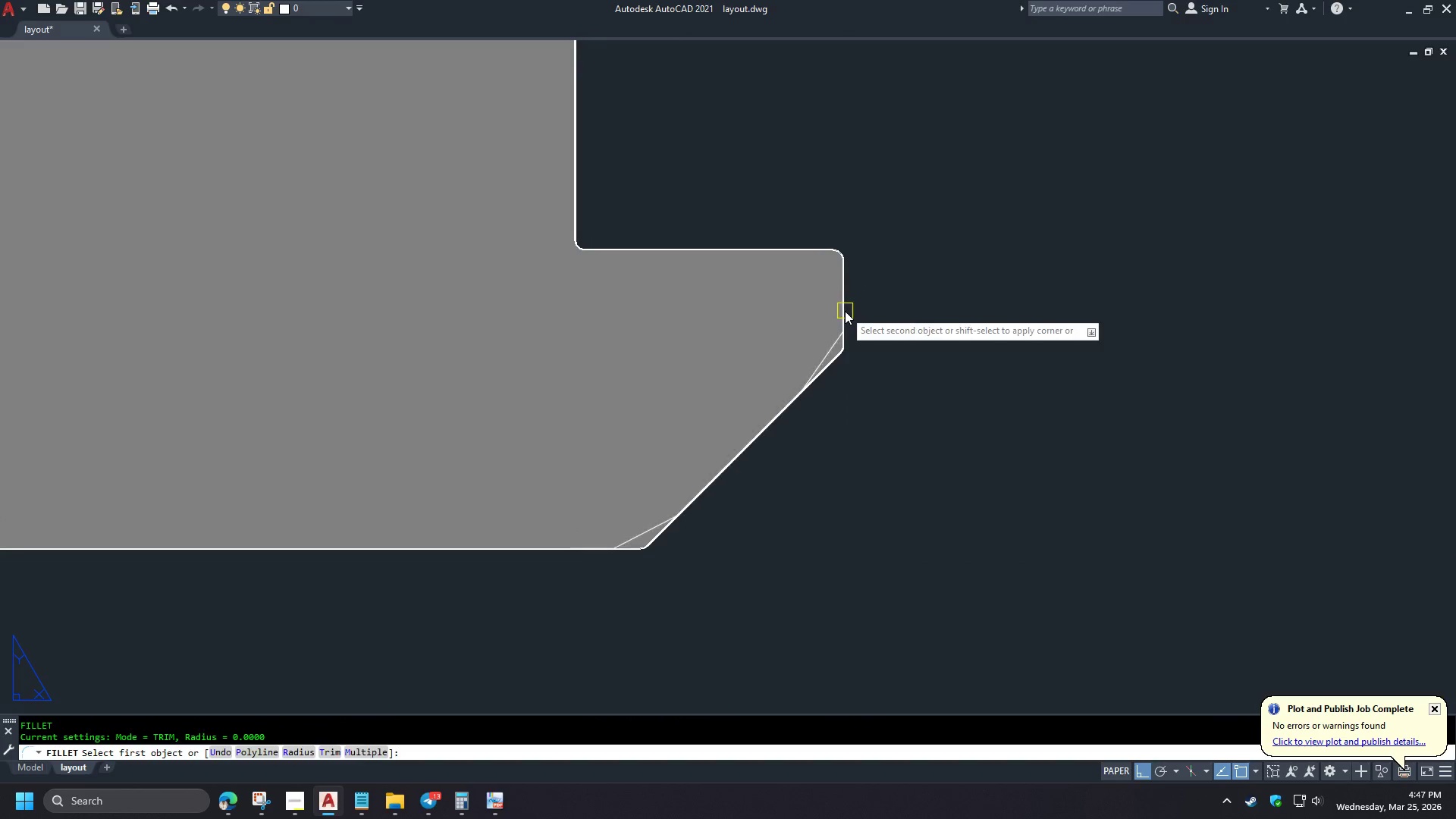 
left_click([845, 311])
 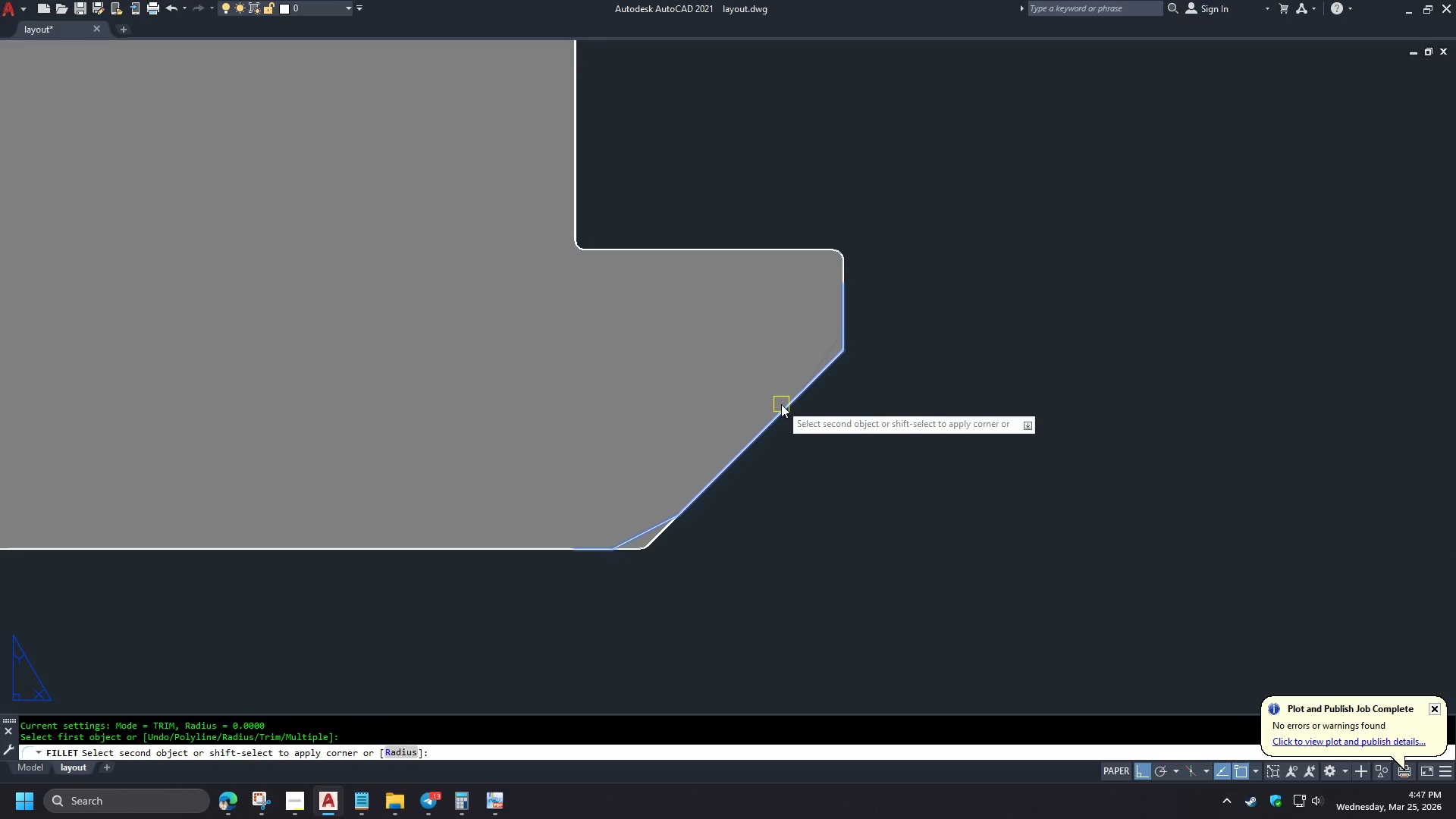 
left_click([783, 410])
 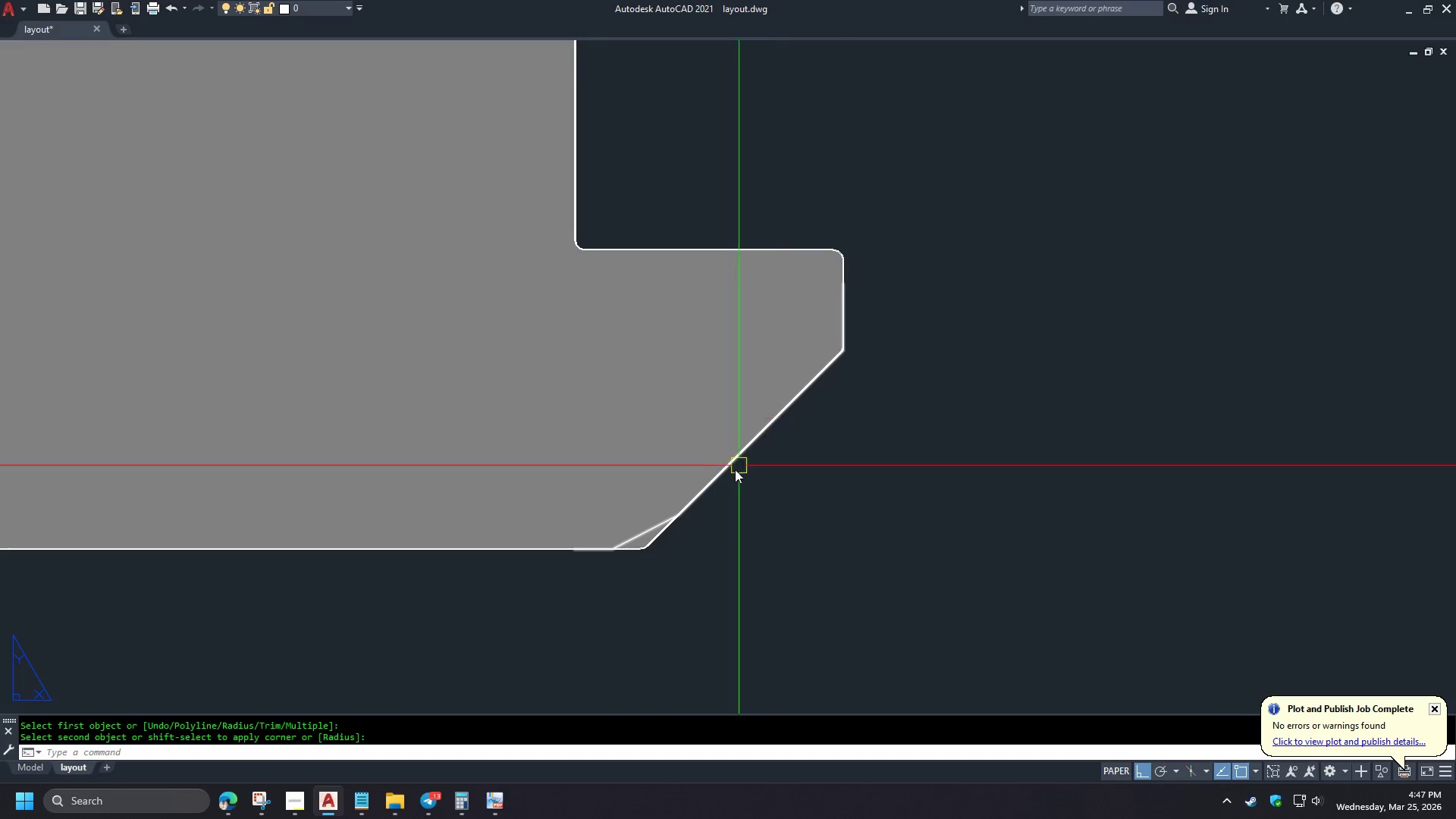 
key(F)
 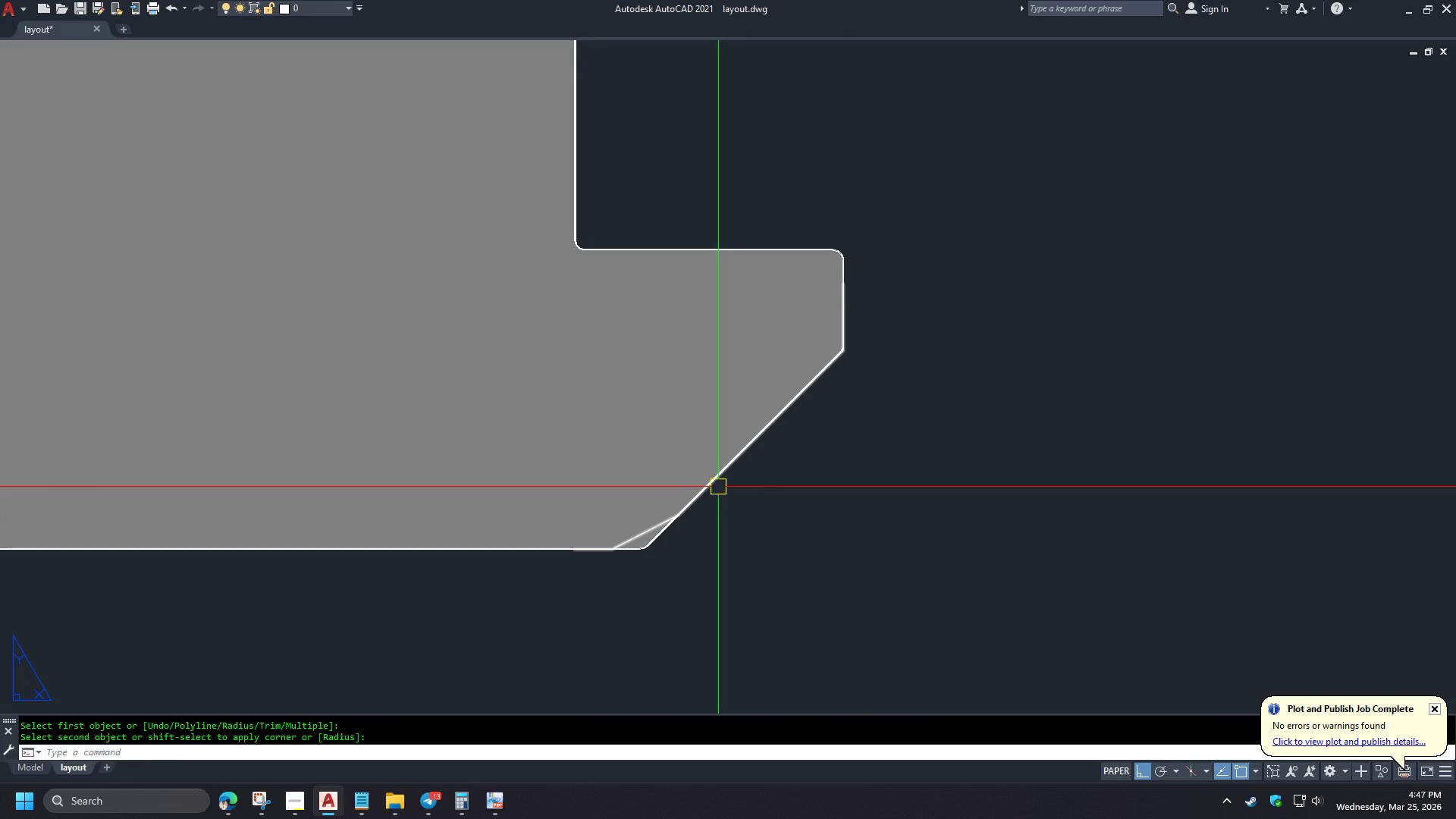 
key(Space)
 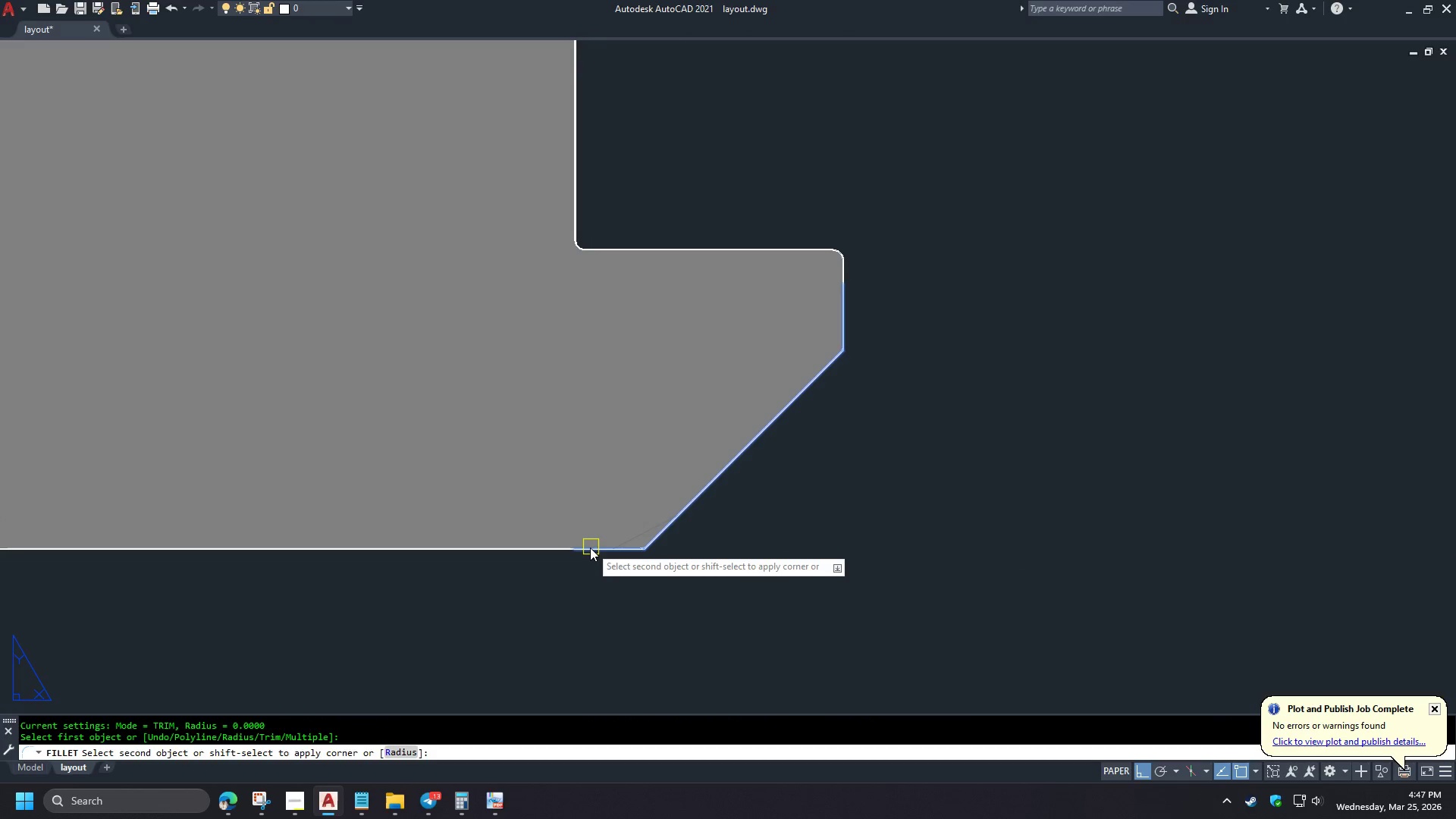 
left_click([588, 548])
 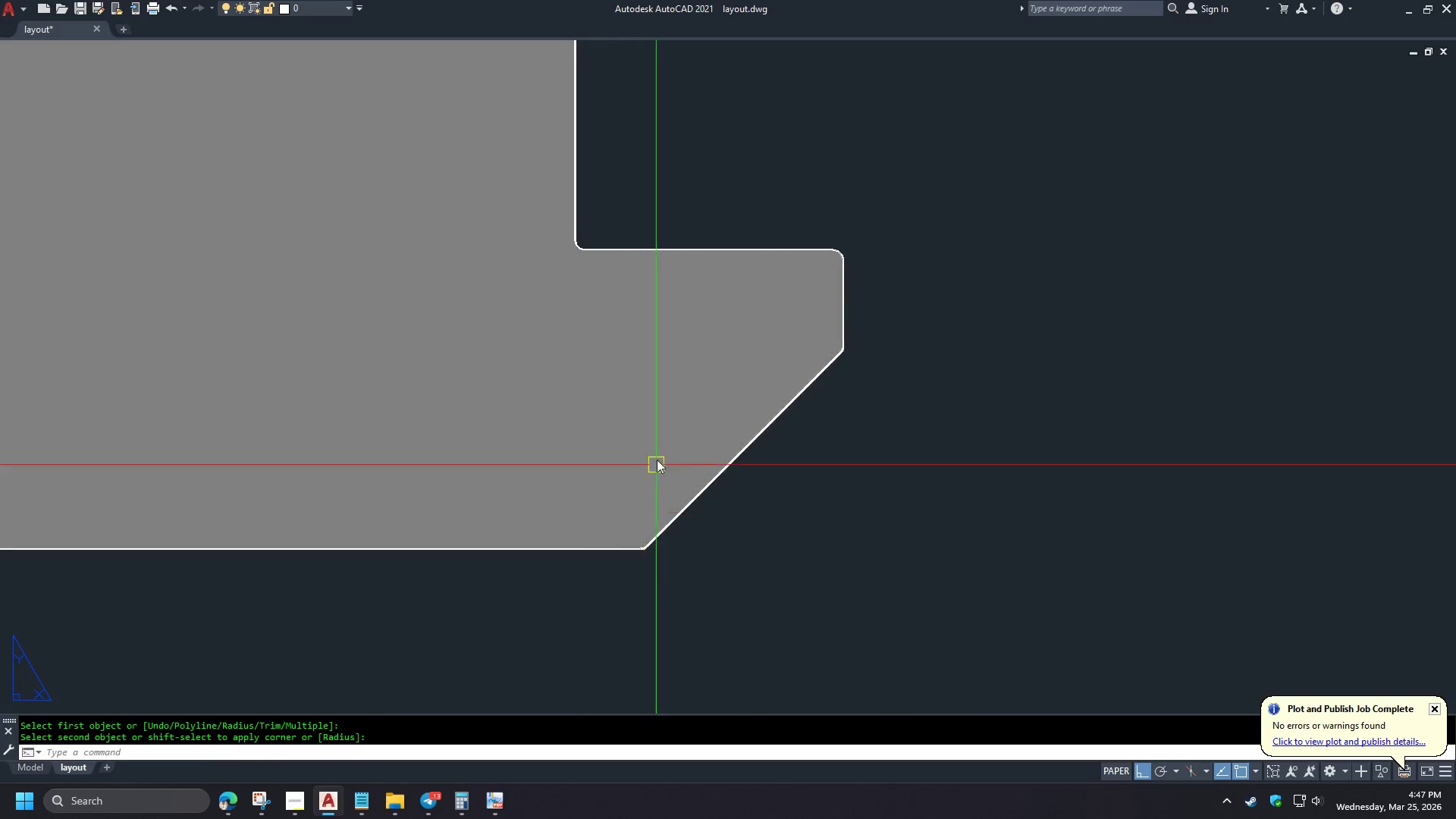 
type(MA )
 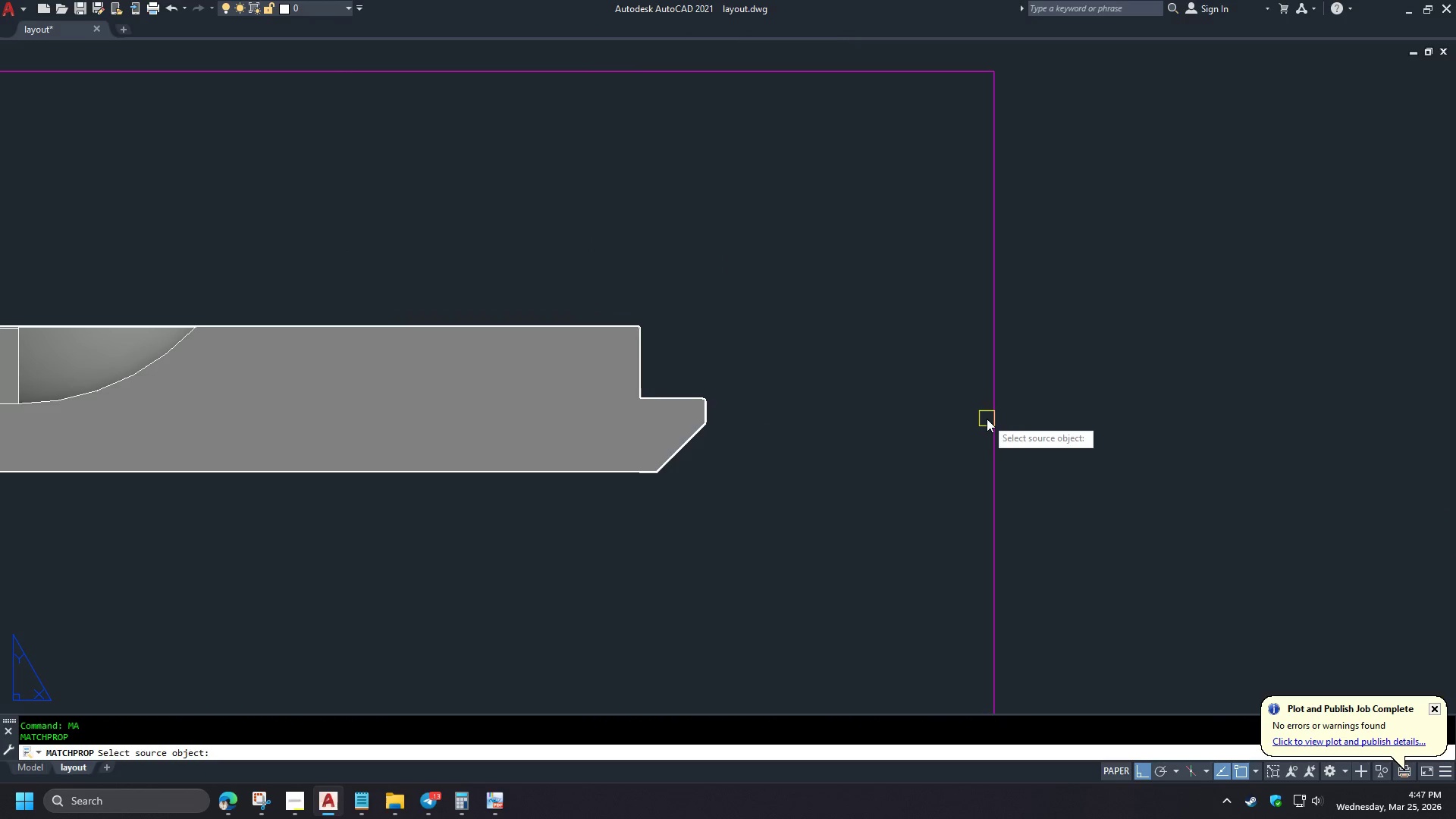 
left_click([987, 419])
 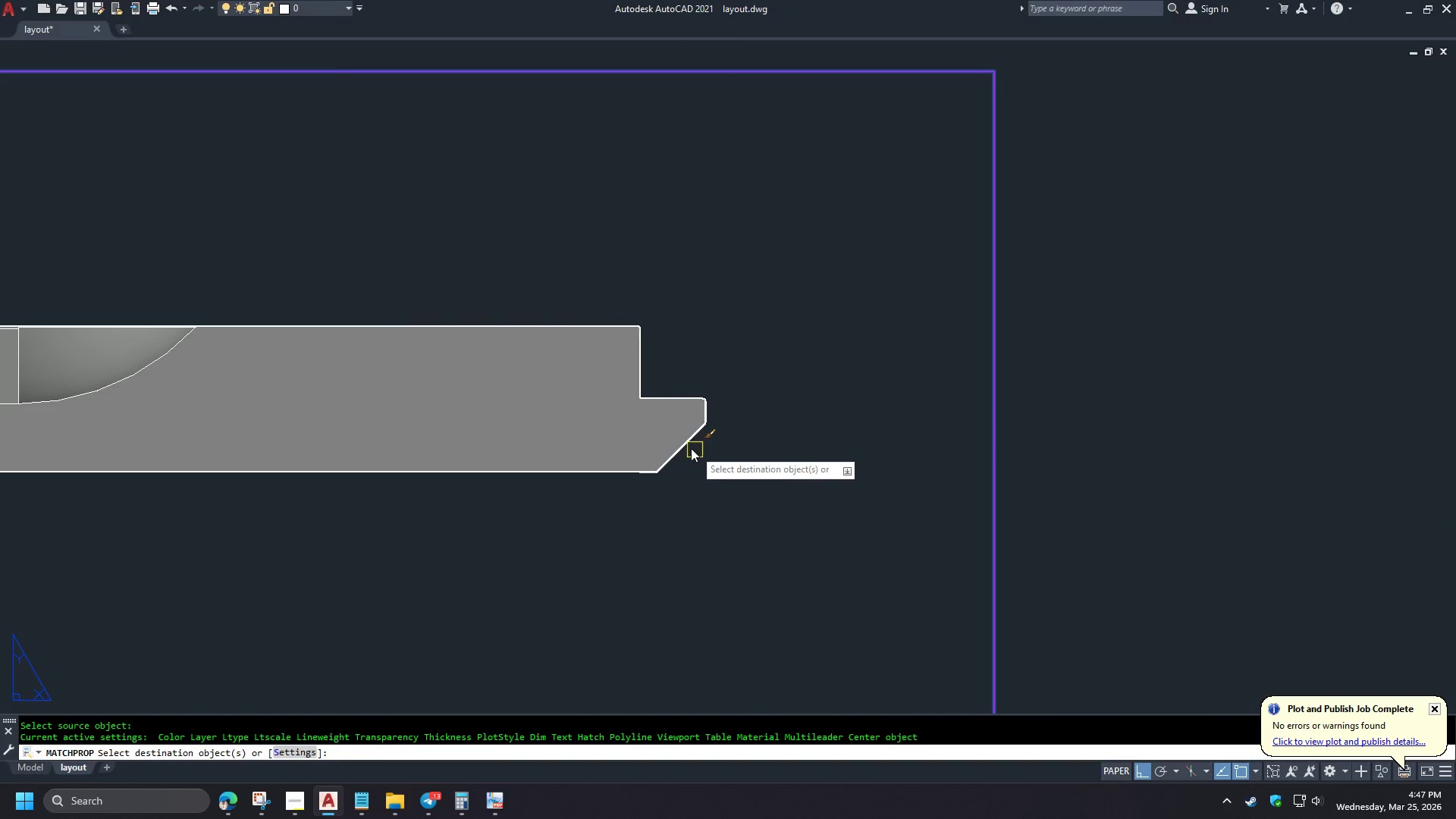 
left_click([683, 447])
 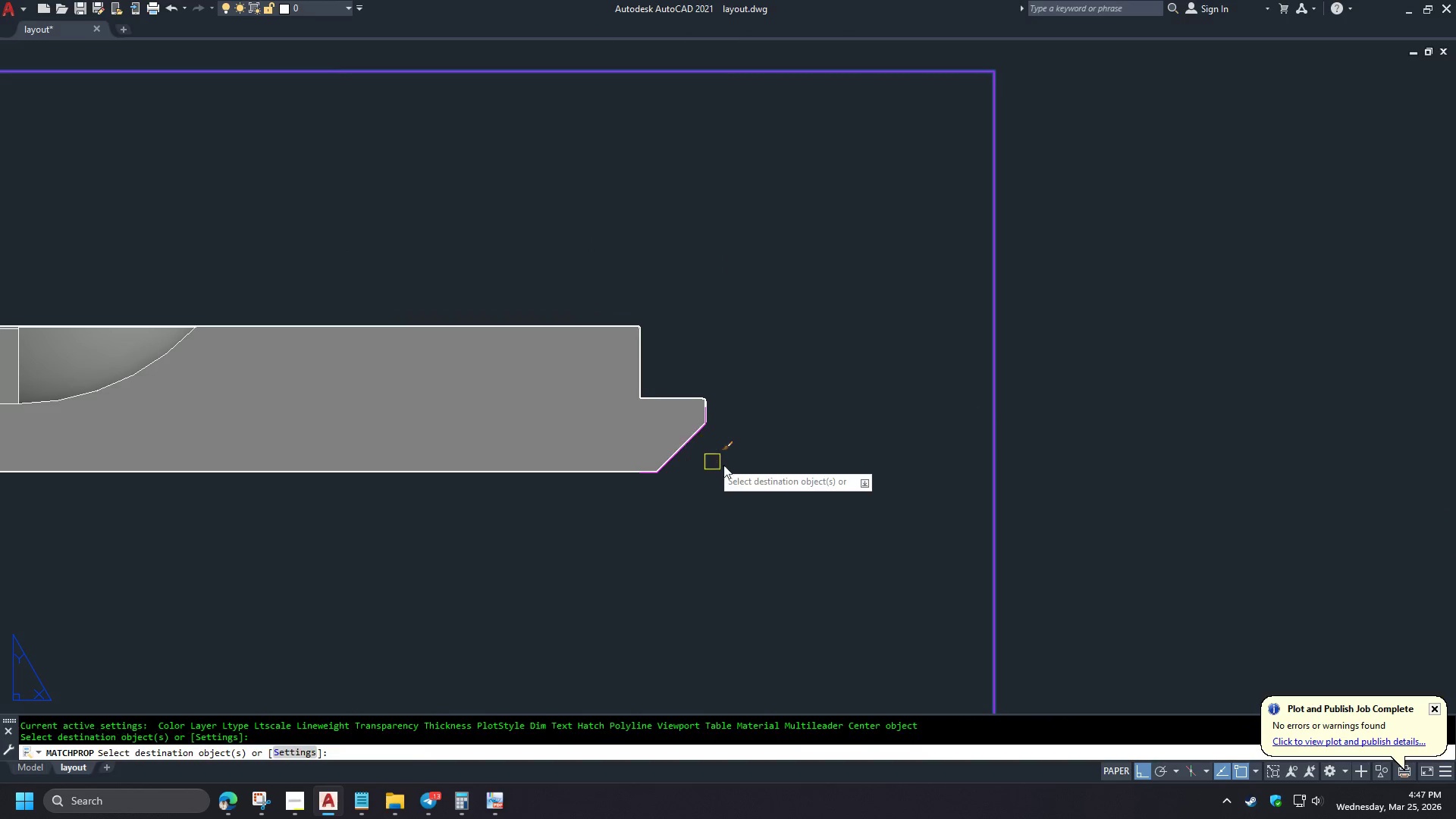 
key(Space)
 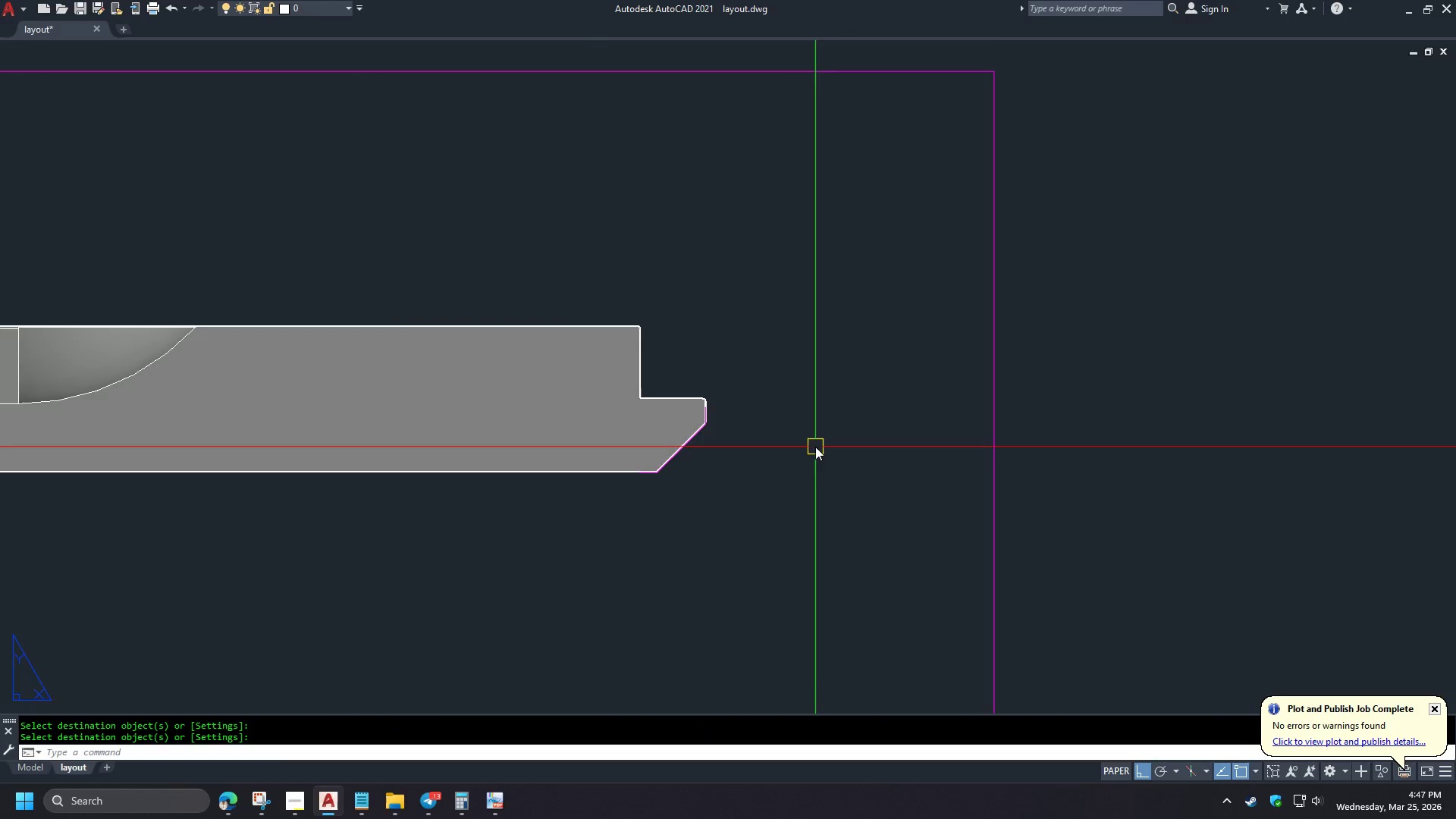 
scroll: coordinate [664, 447], scroll_direction: down, amount: 3.0
 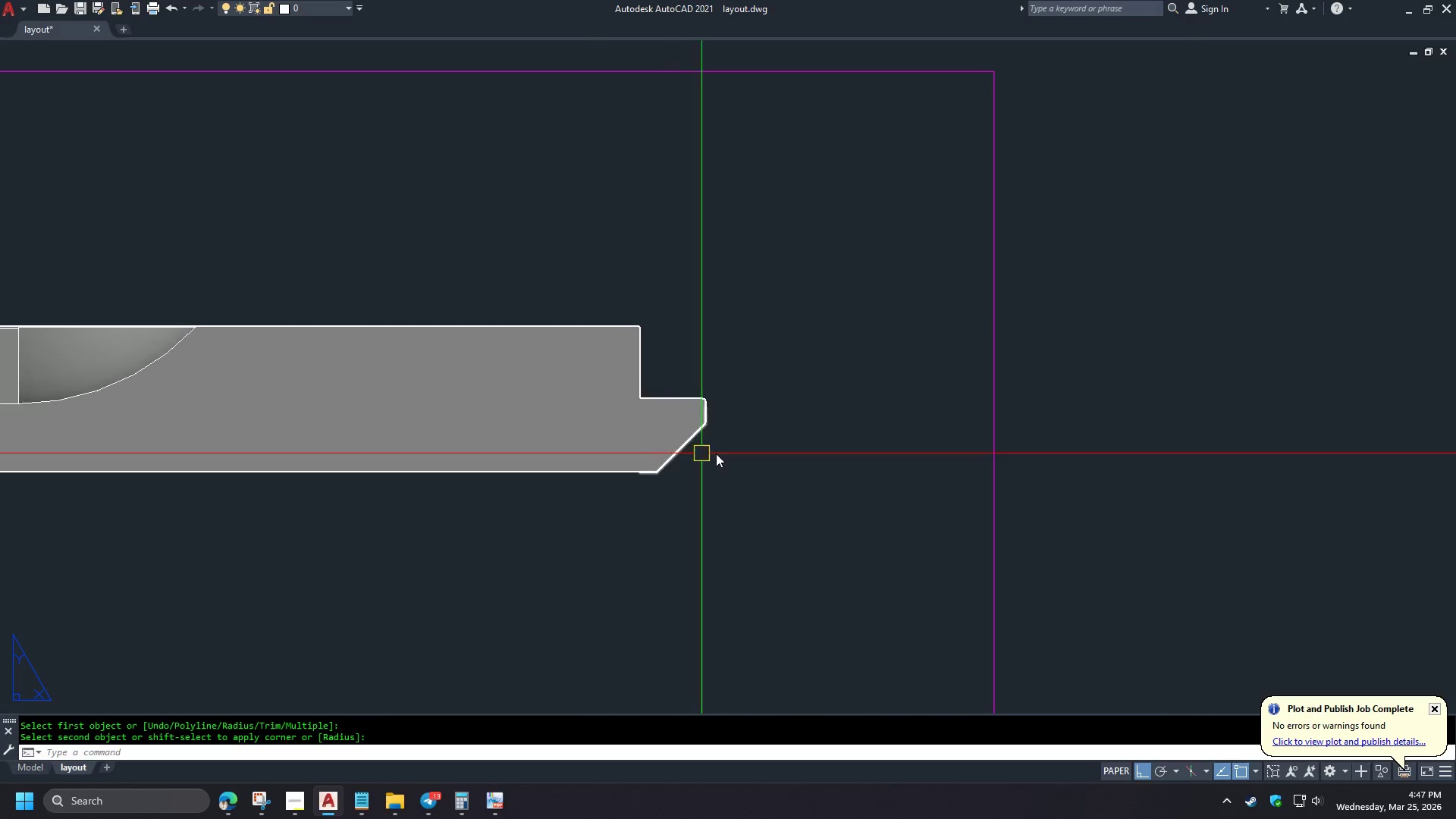 
key(D)
 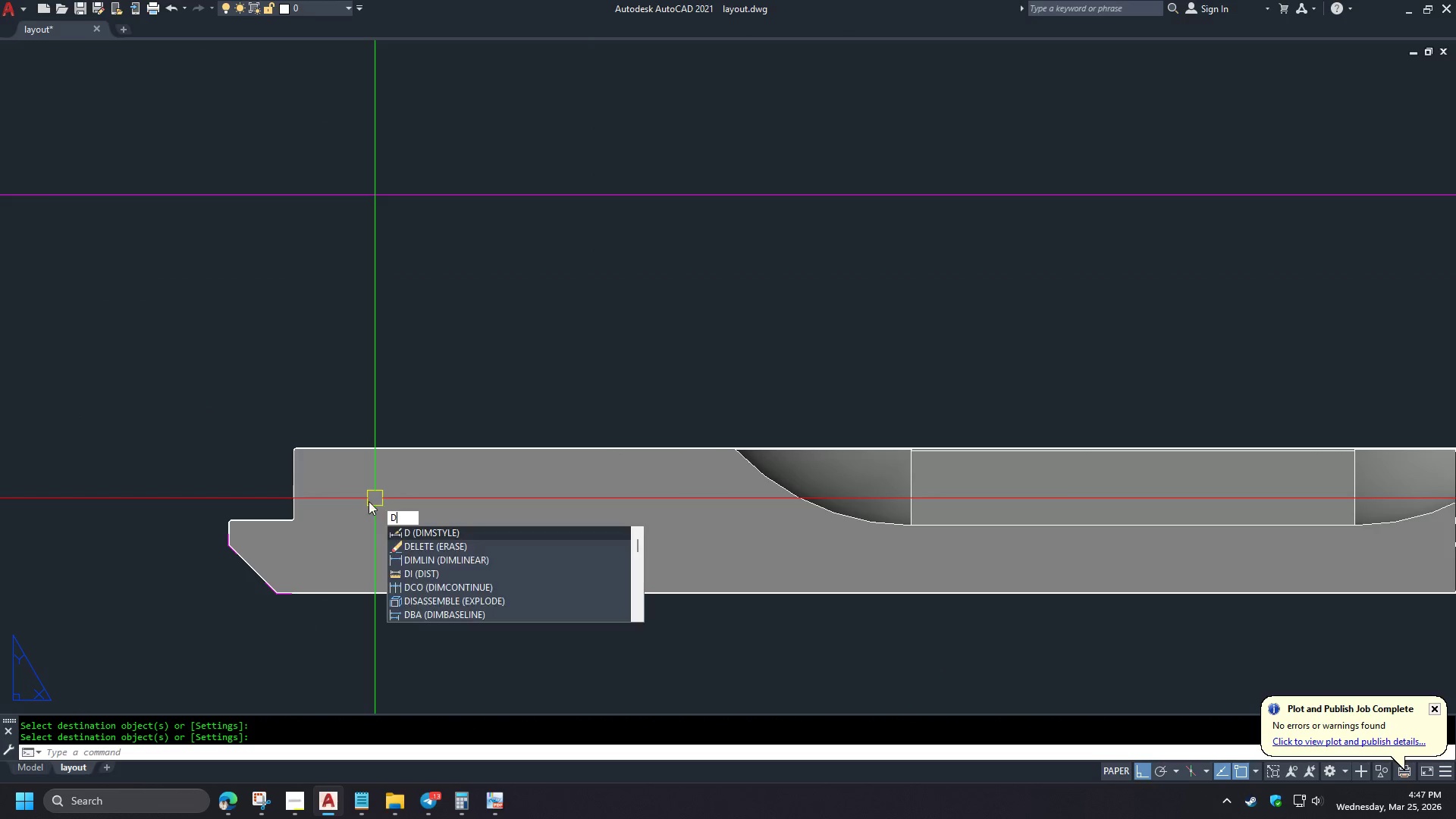 
scroll: coordinate [816, 447], scroll_direction: down, amount: 2.0
 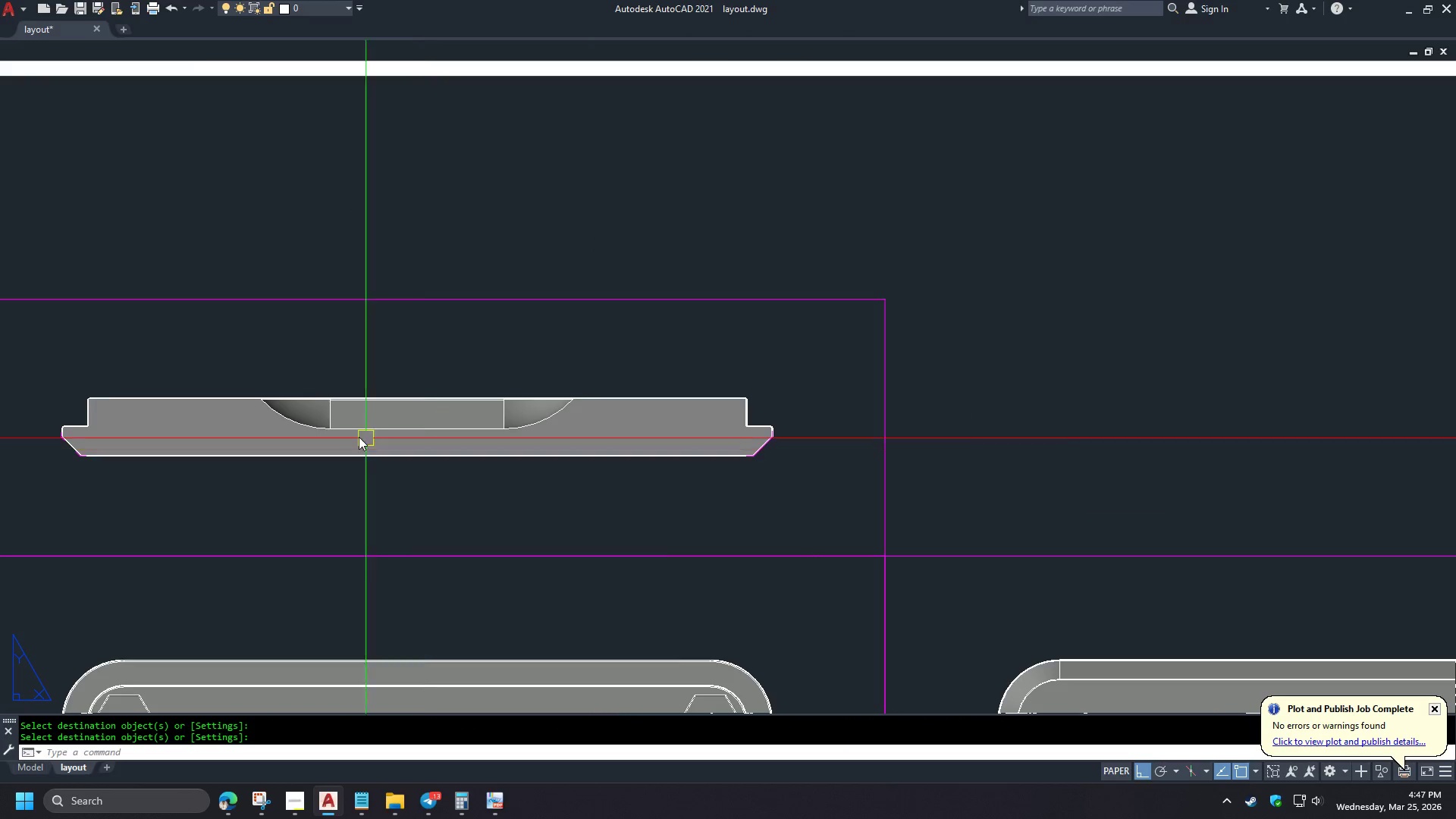 
key(Escape)
 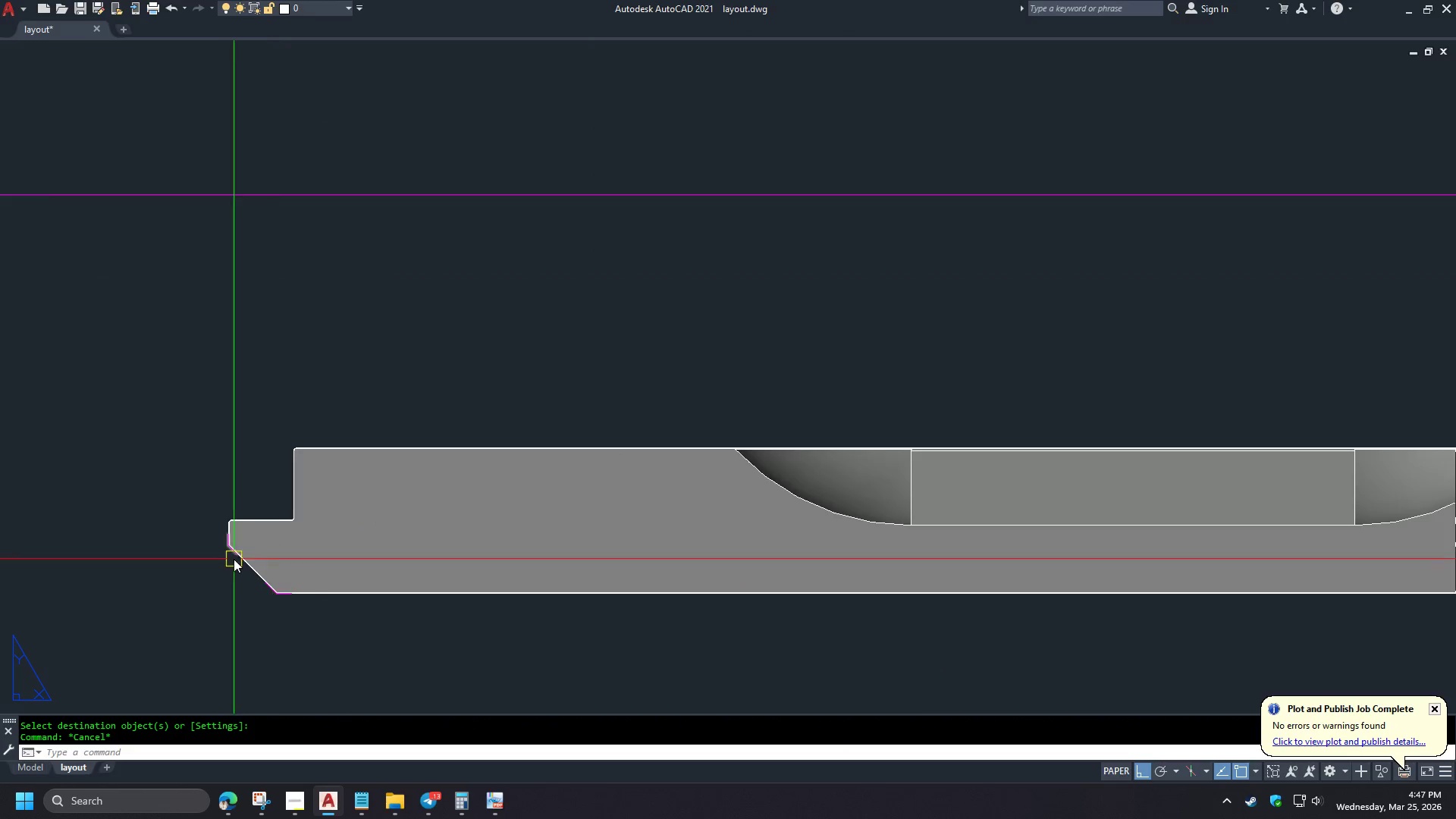 
scroll: coordinate [295, 413], scroll_direction: up, amount: 2.0
 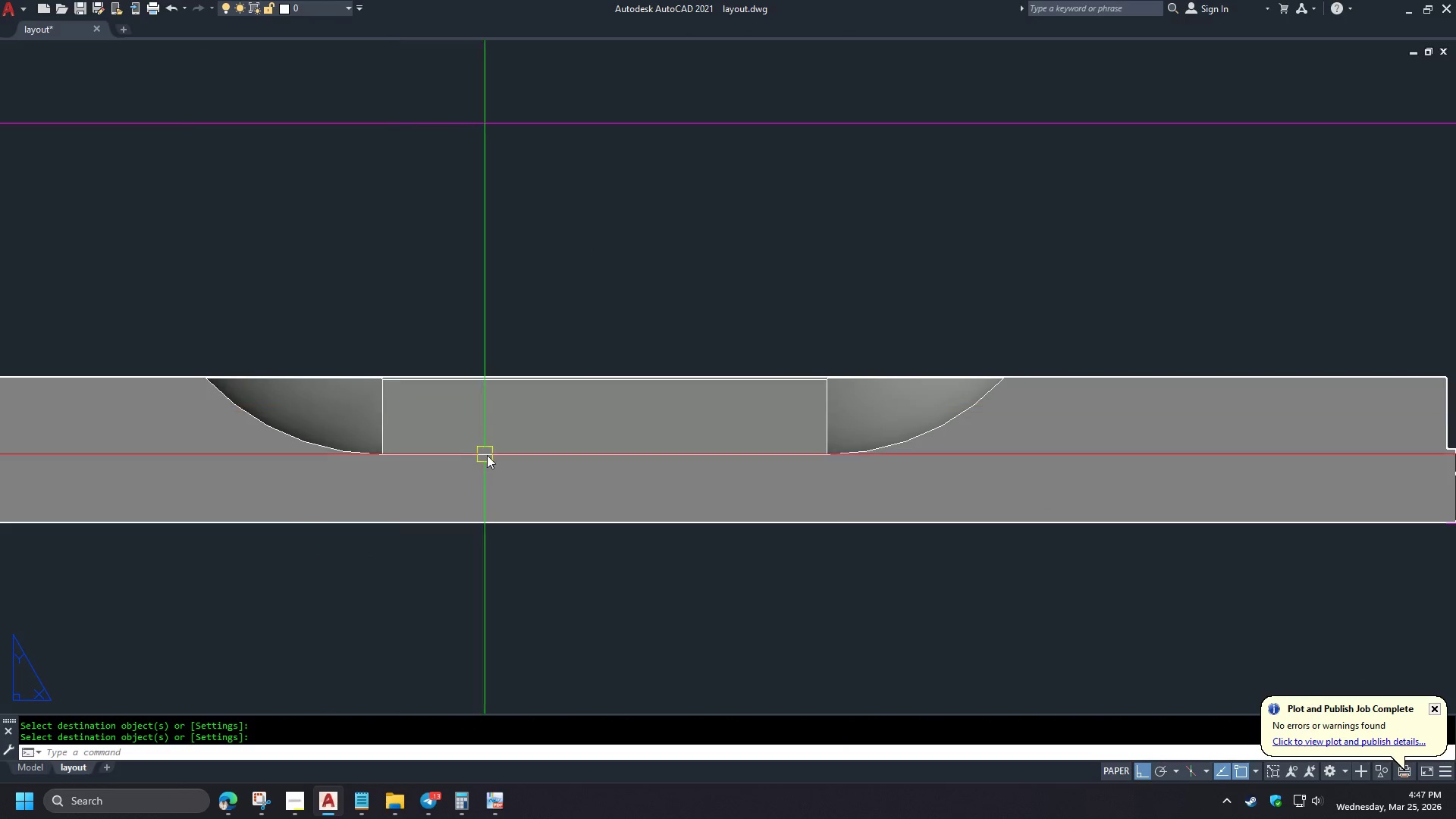 
key(F)
 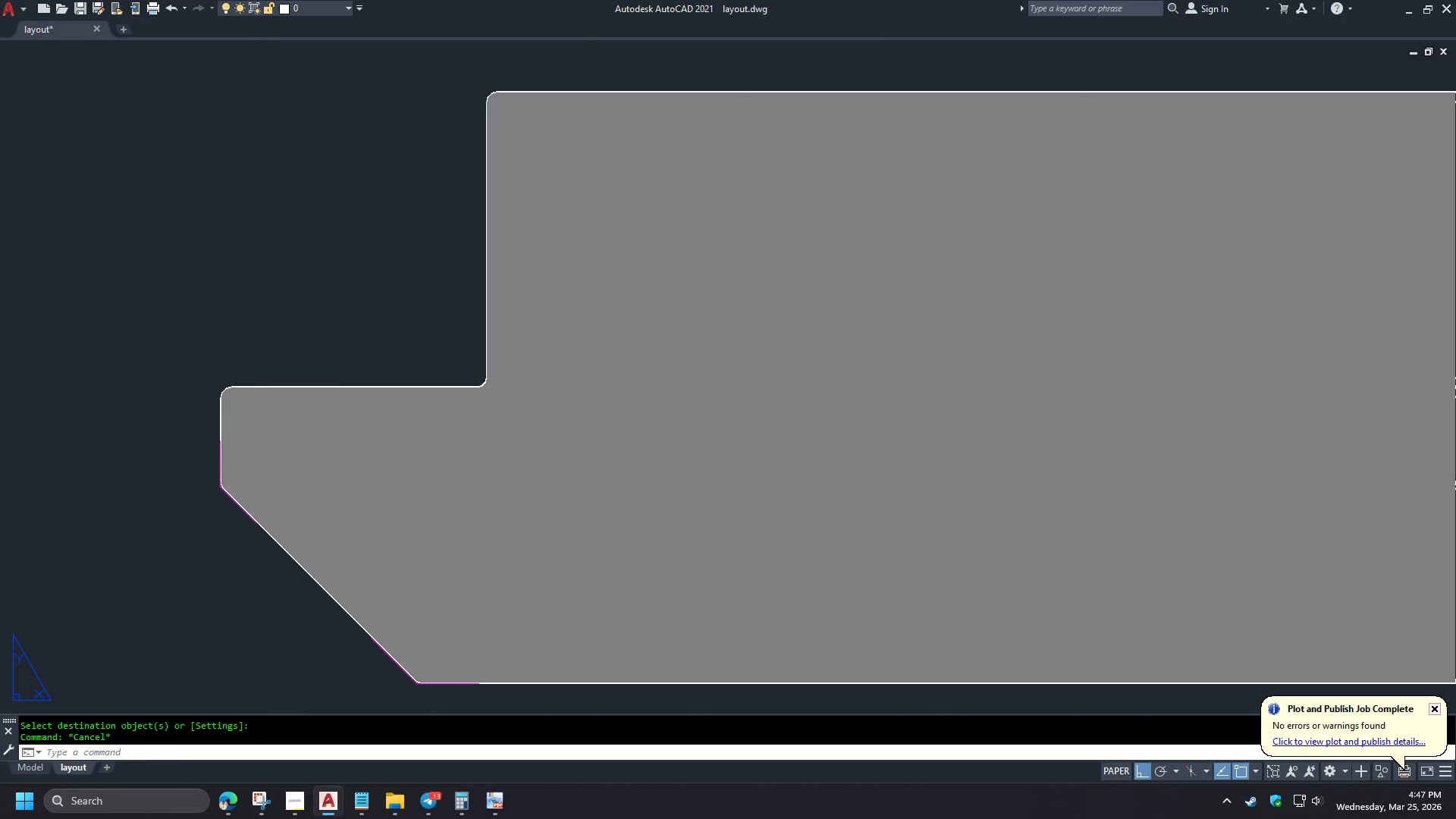 
key(Space)
 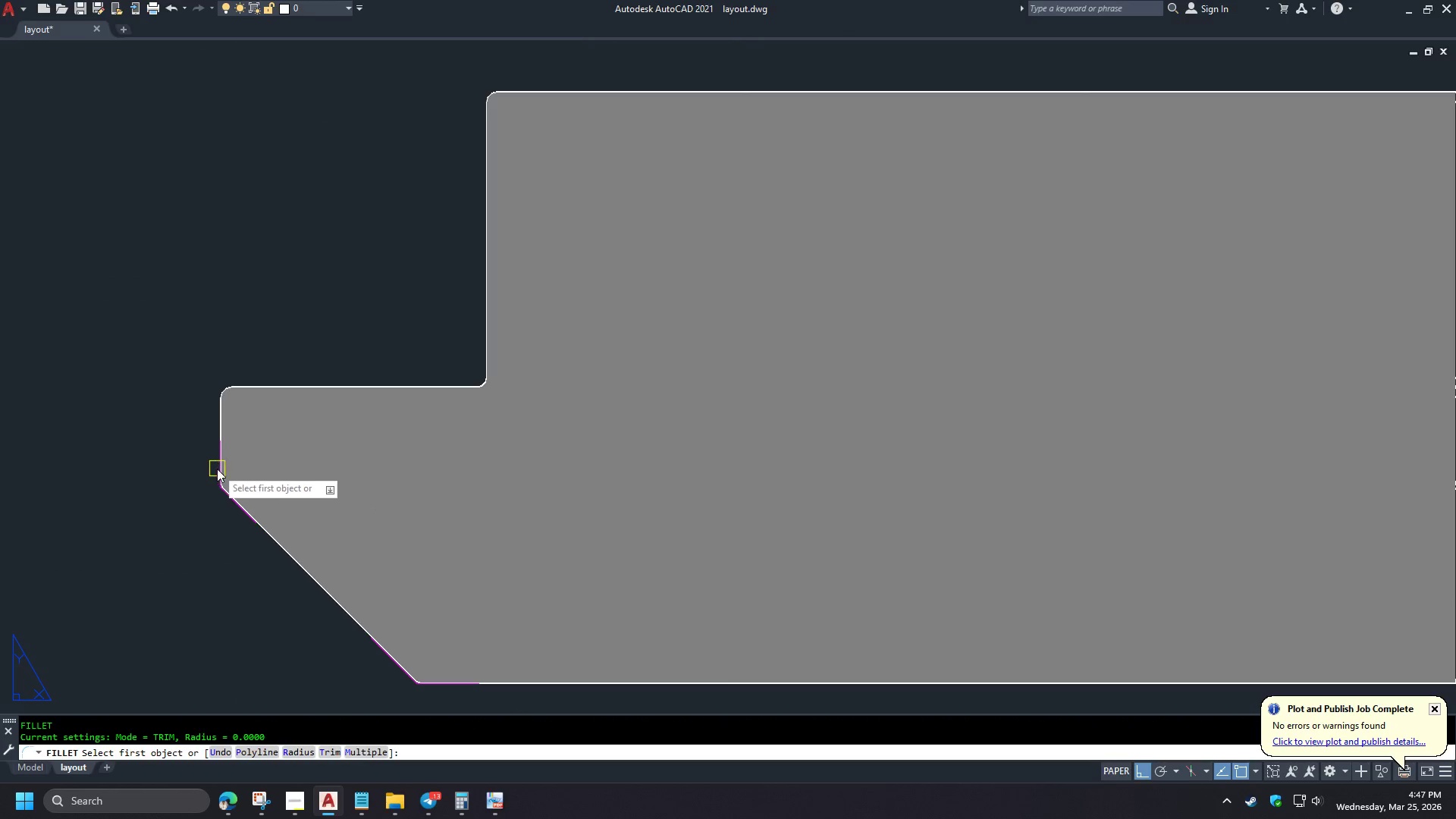 
left_click([217, 468])
 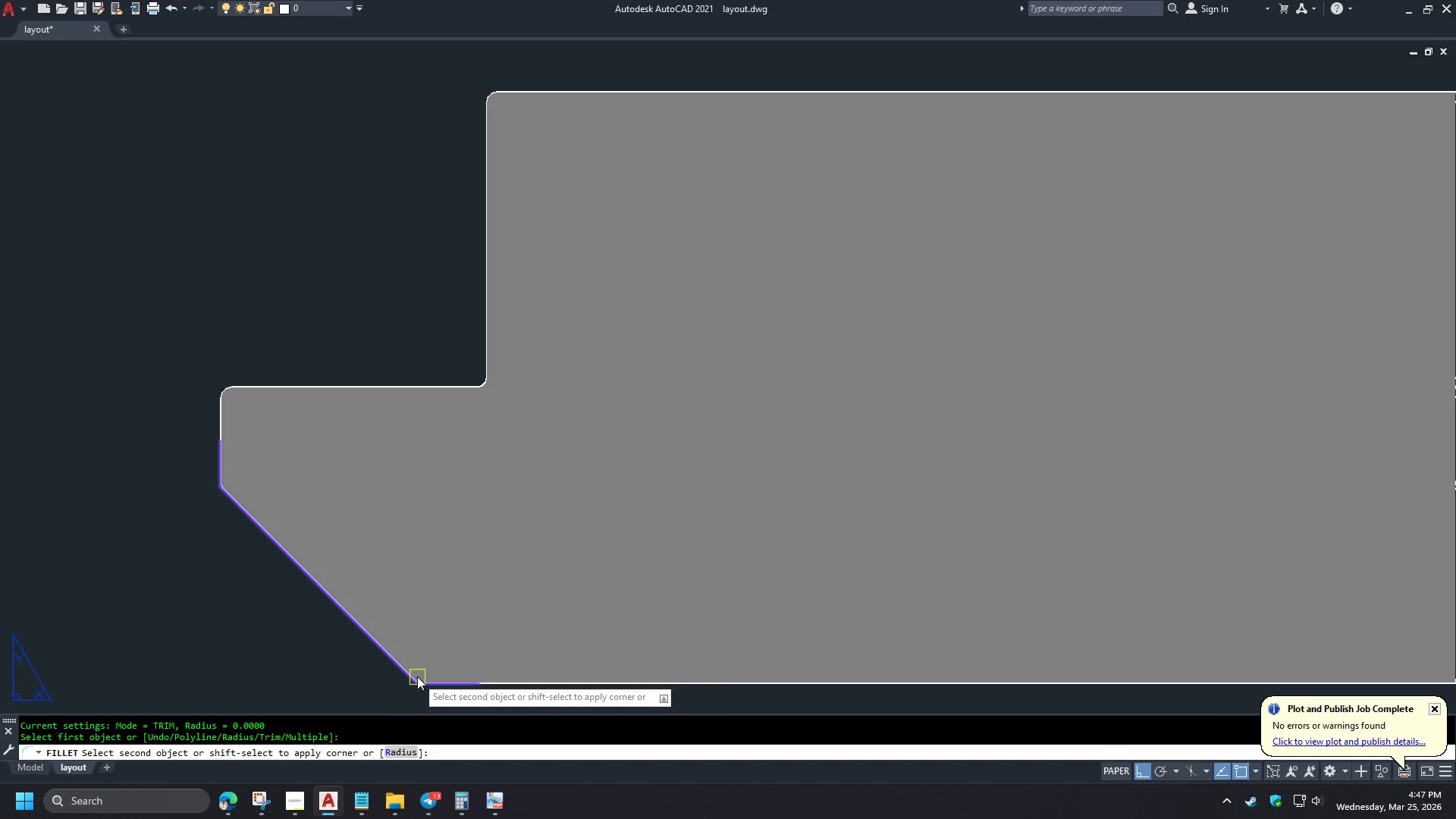 
scroll: coordinate [329, 414], scroll_direction: none, amount: 0.0
 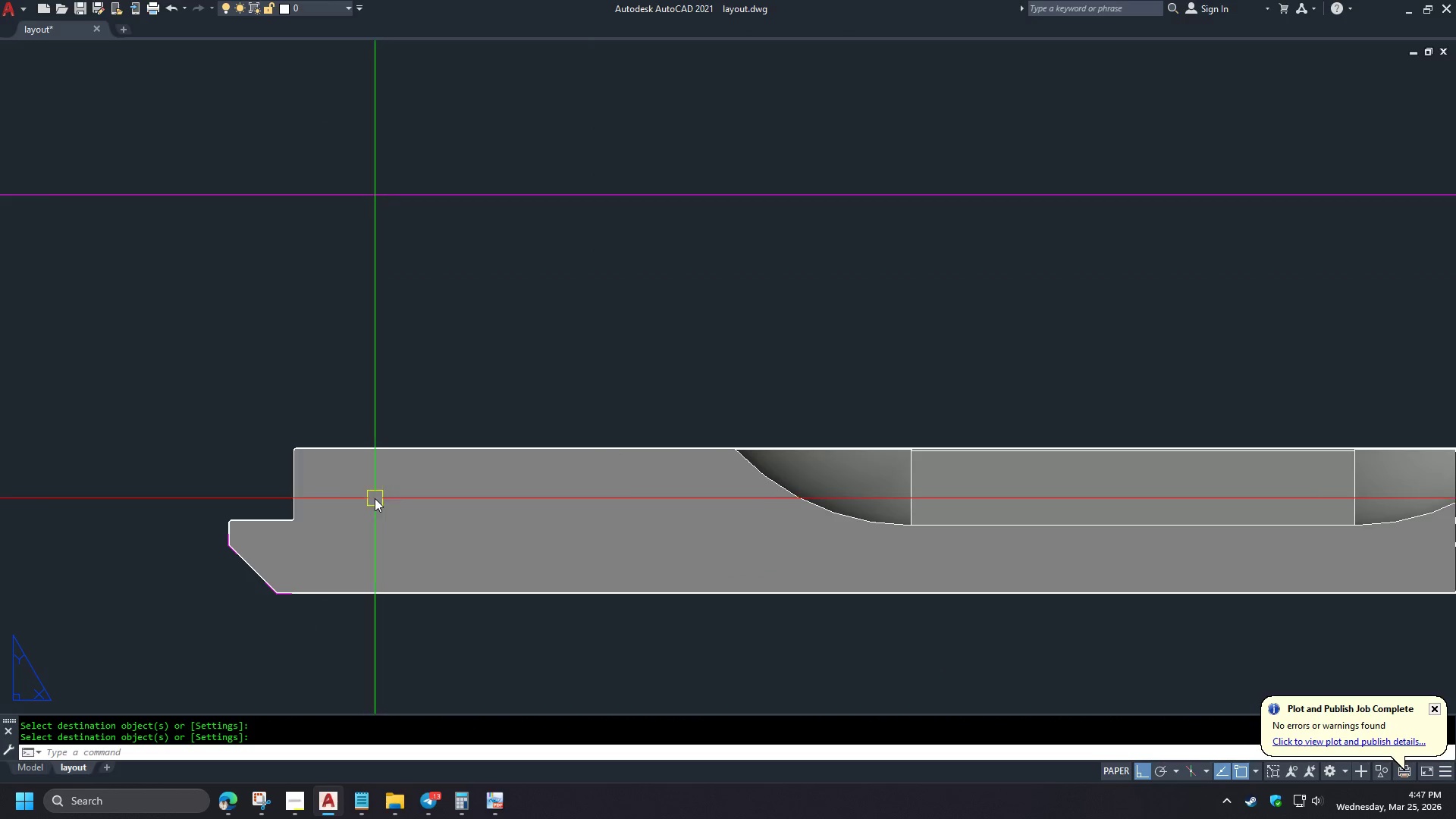 
left_click([397, 665])
 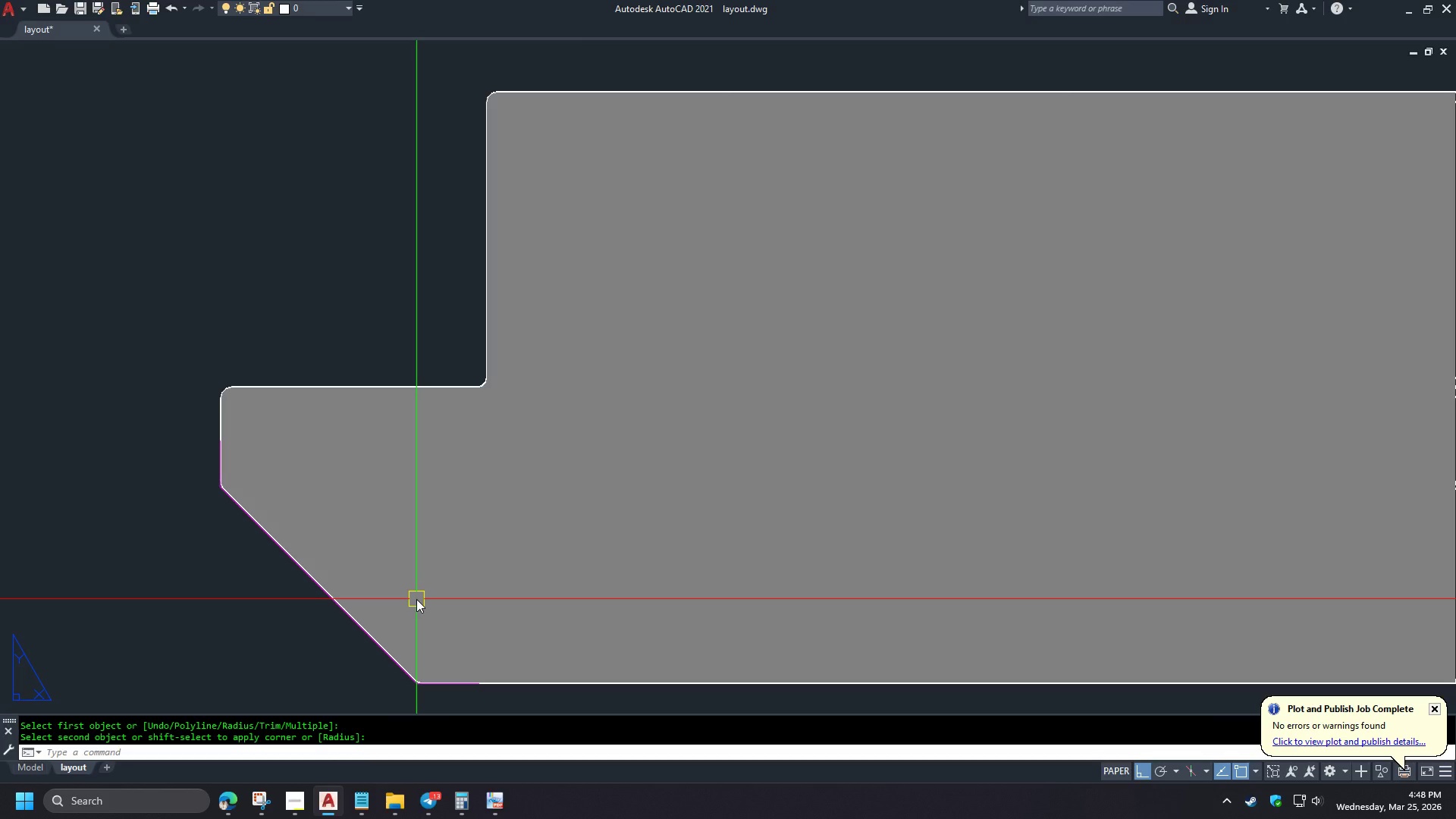 
scroll: coordinate [231, 570], scroll_direction: up, amount: 3.0
 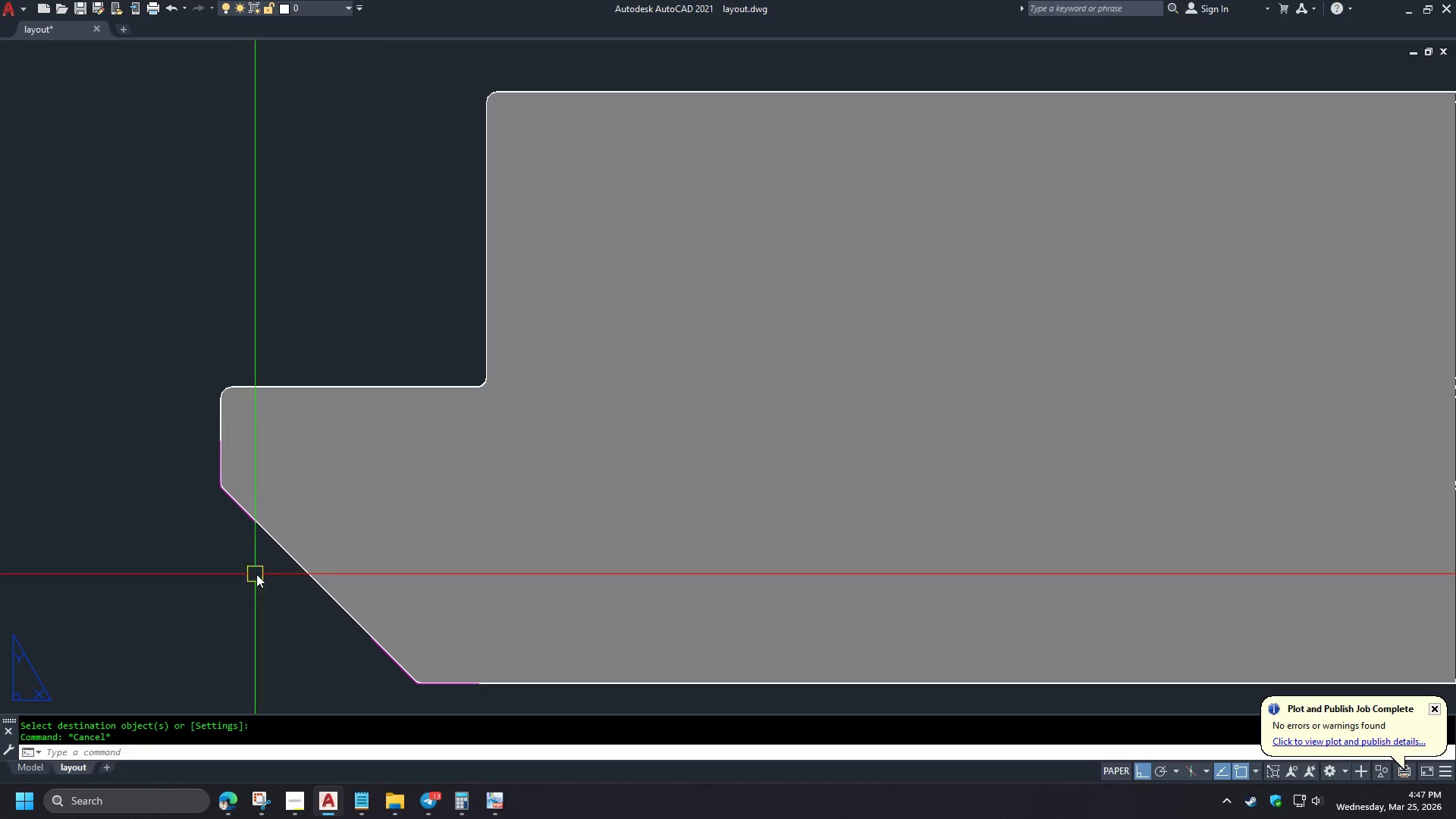 
wait(25.92)
 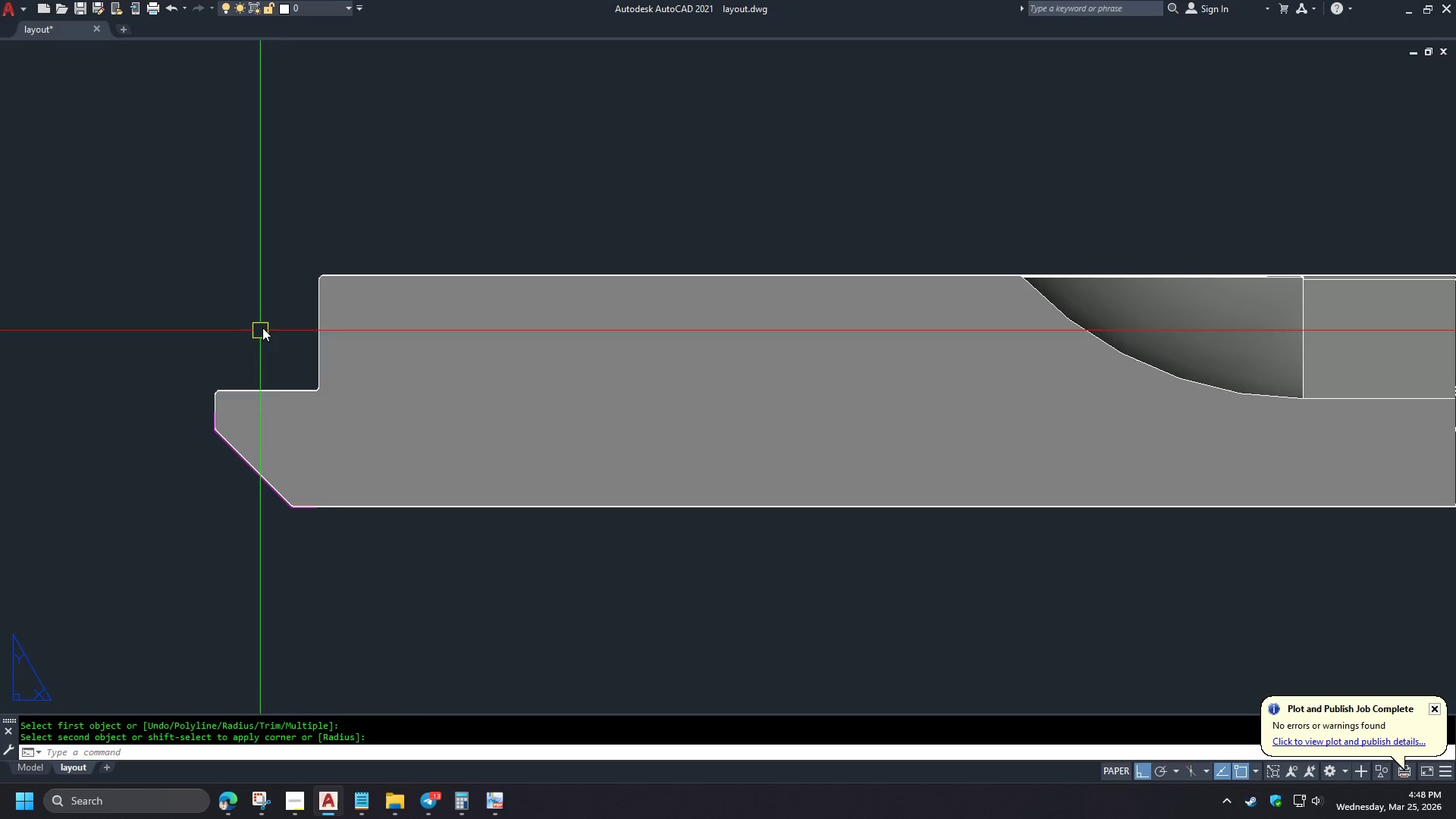 
type(DLI)
 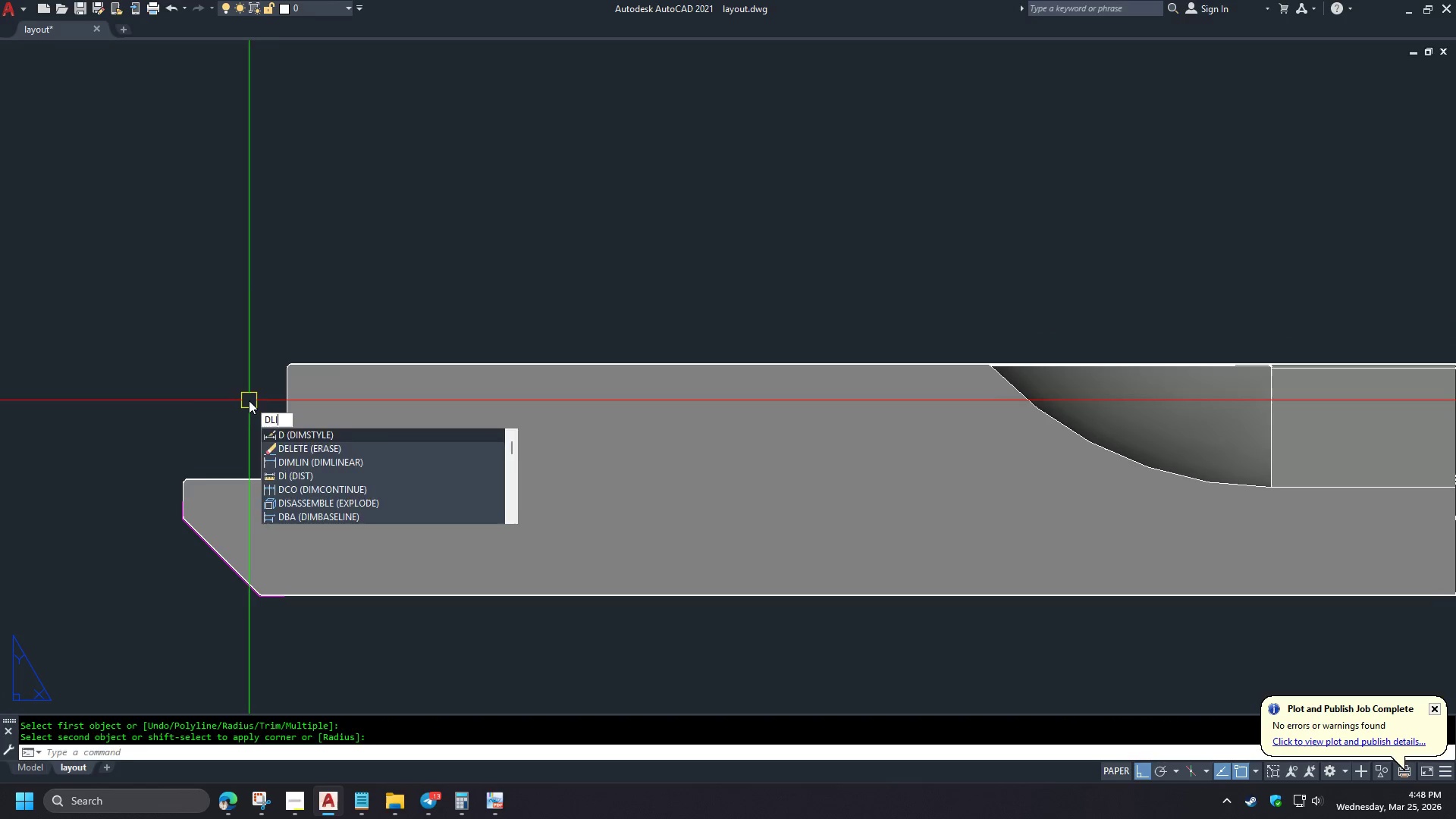 
key(Space)
 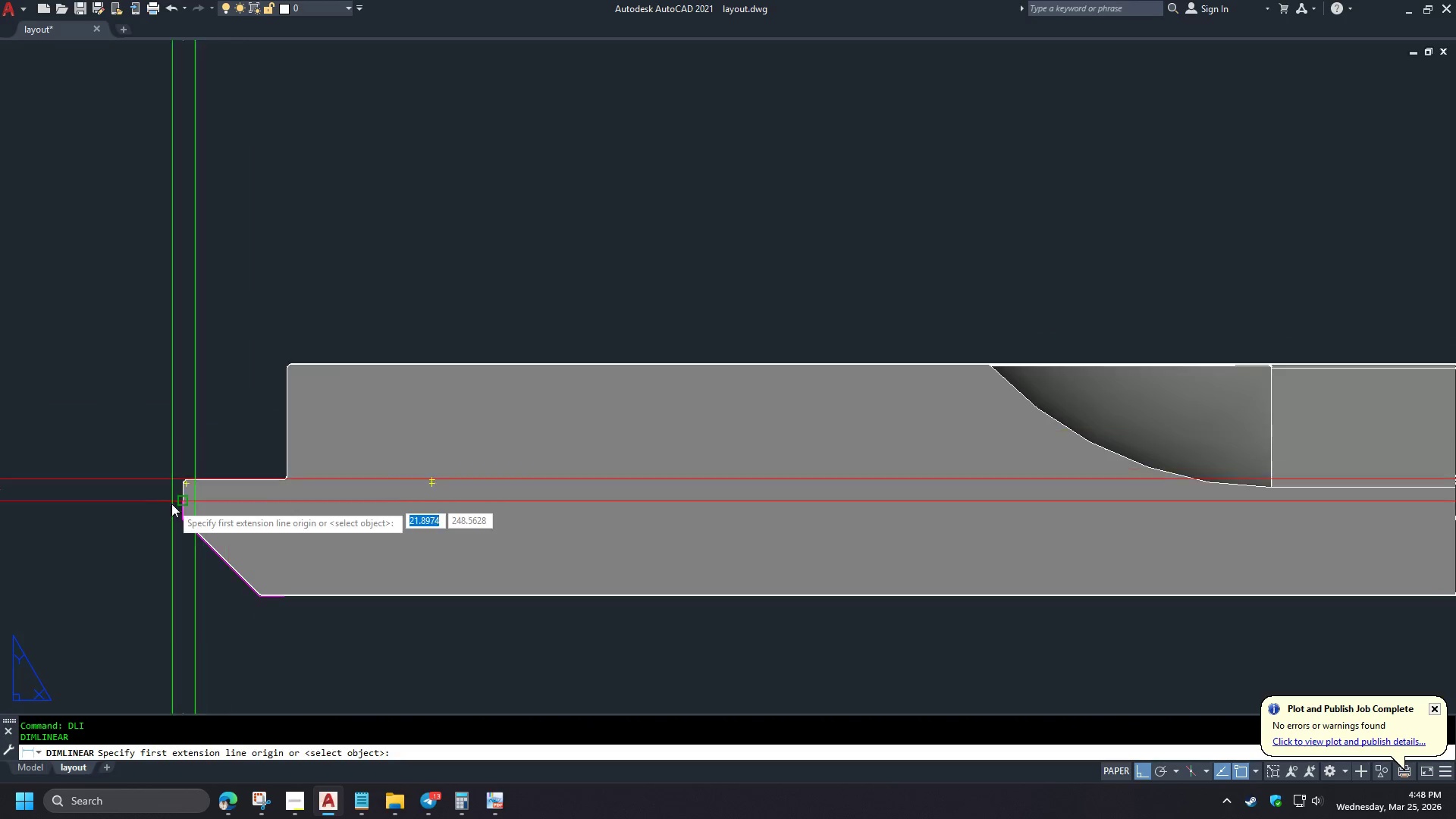 
scroll: coordinate [210, 398], scroll_direction: down, amount: 2.0
 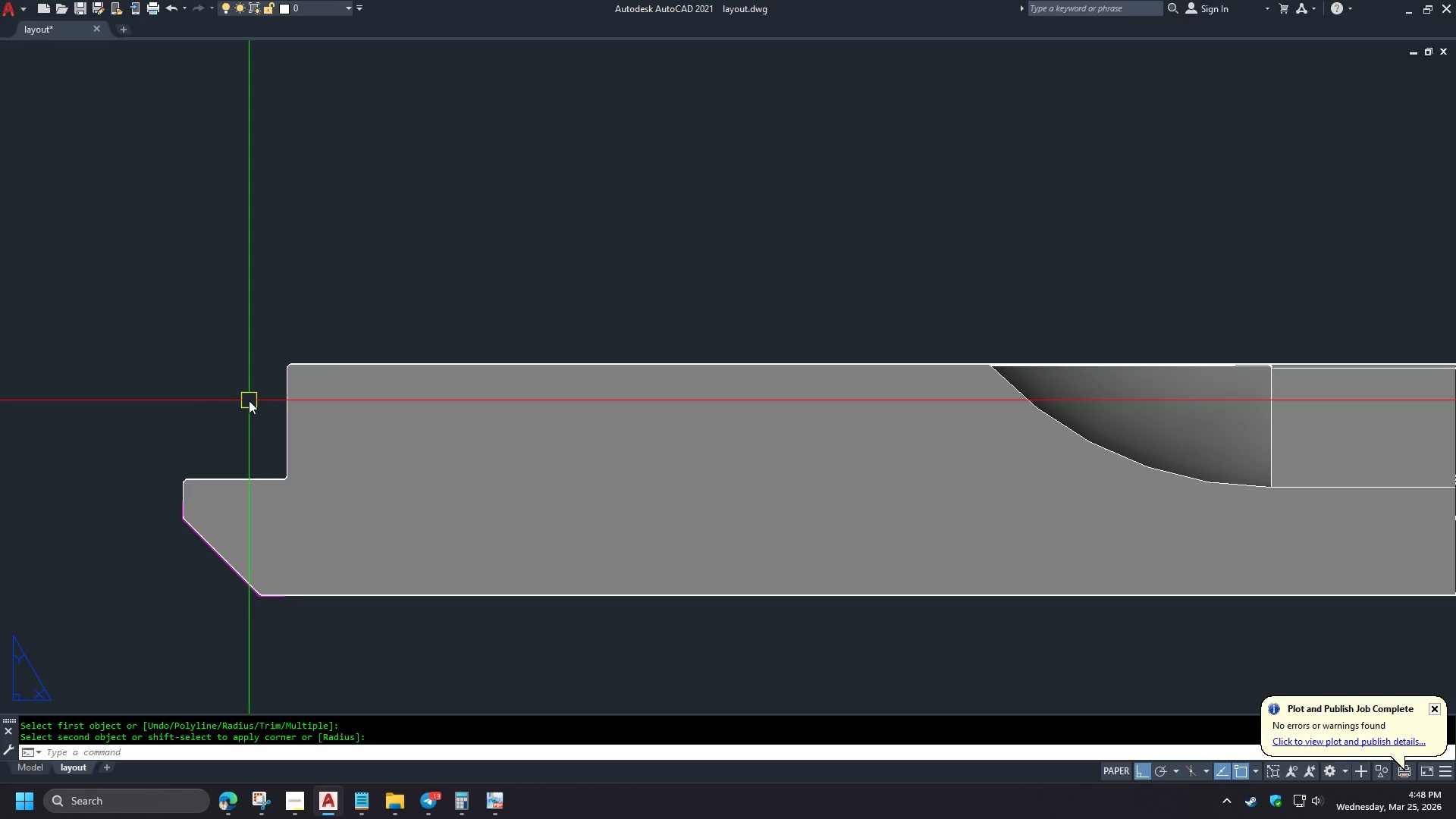 
left_click([205, 456])
 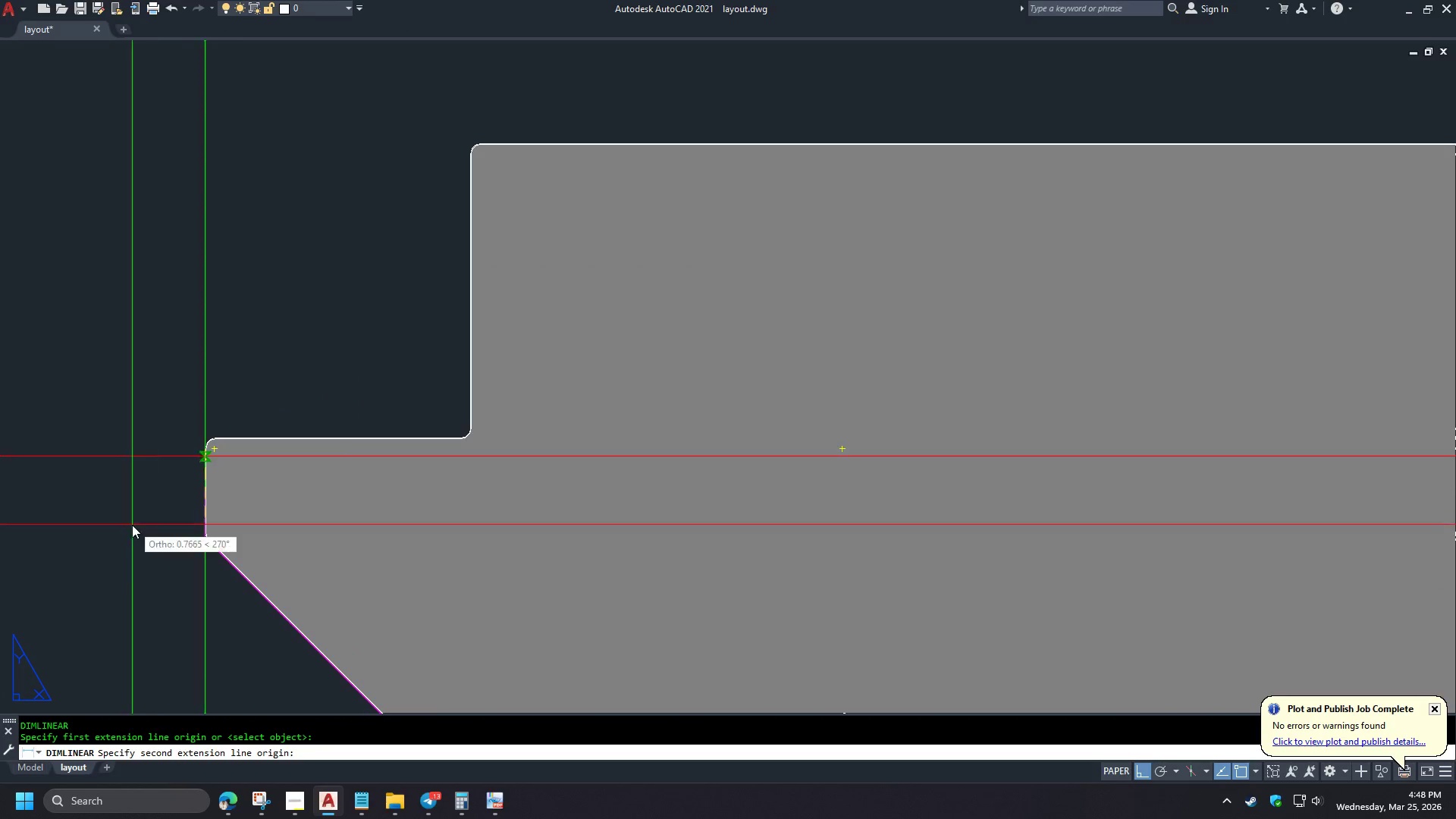 
scroll: coordinate [168, 510], scroll_direction: up, amount: 2.0
 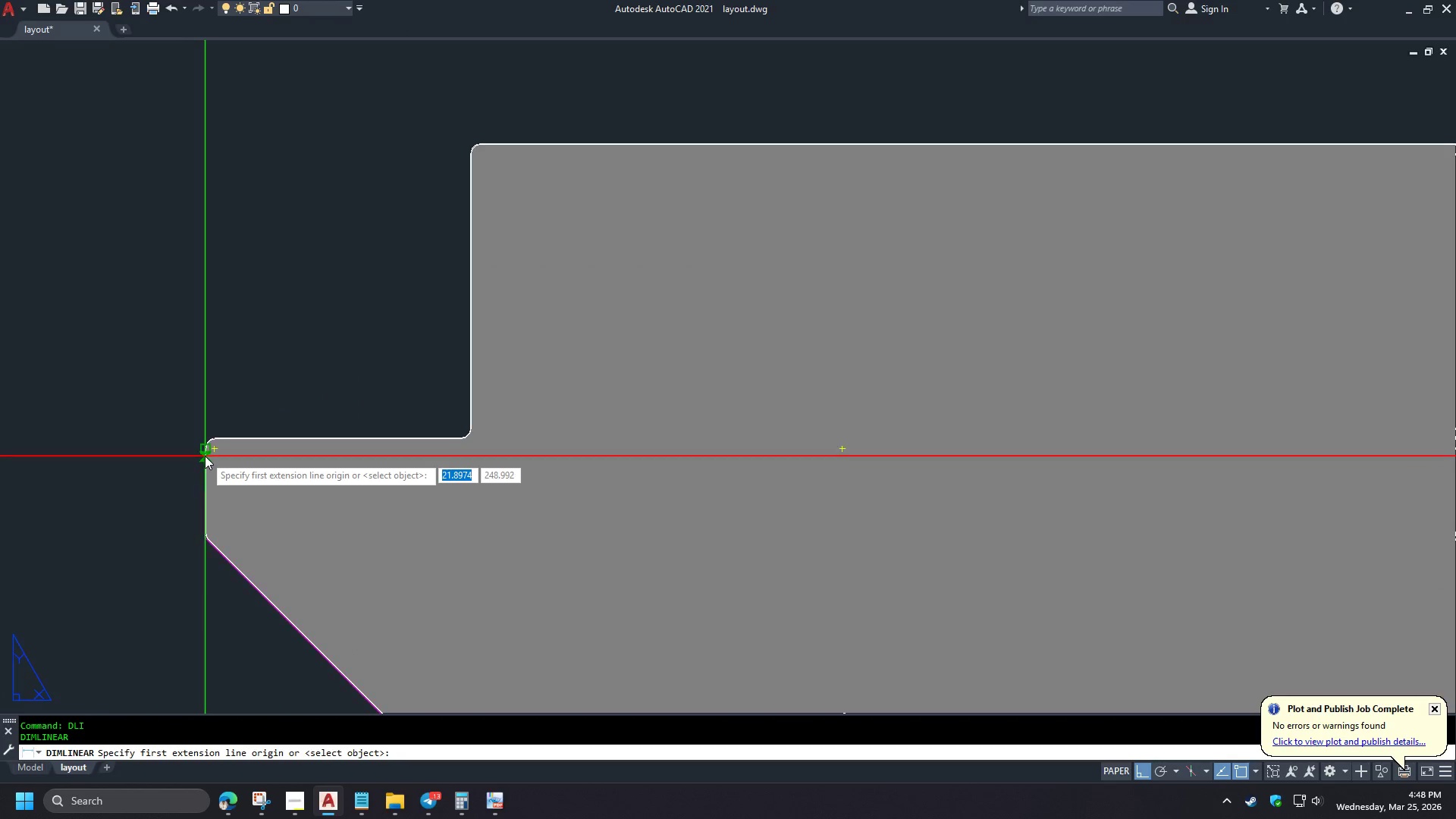 
type(END )
 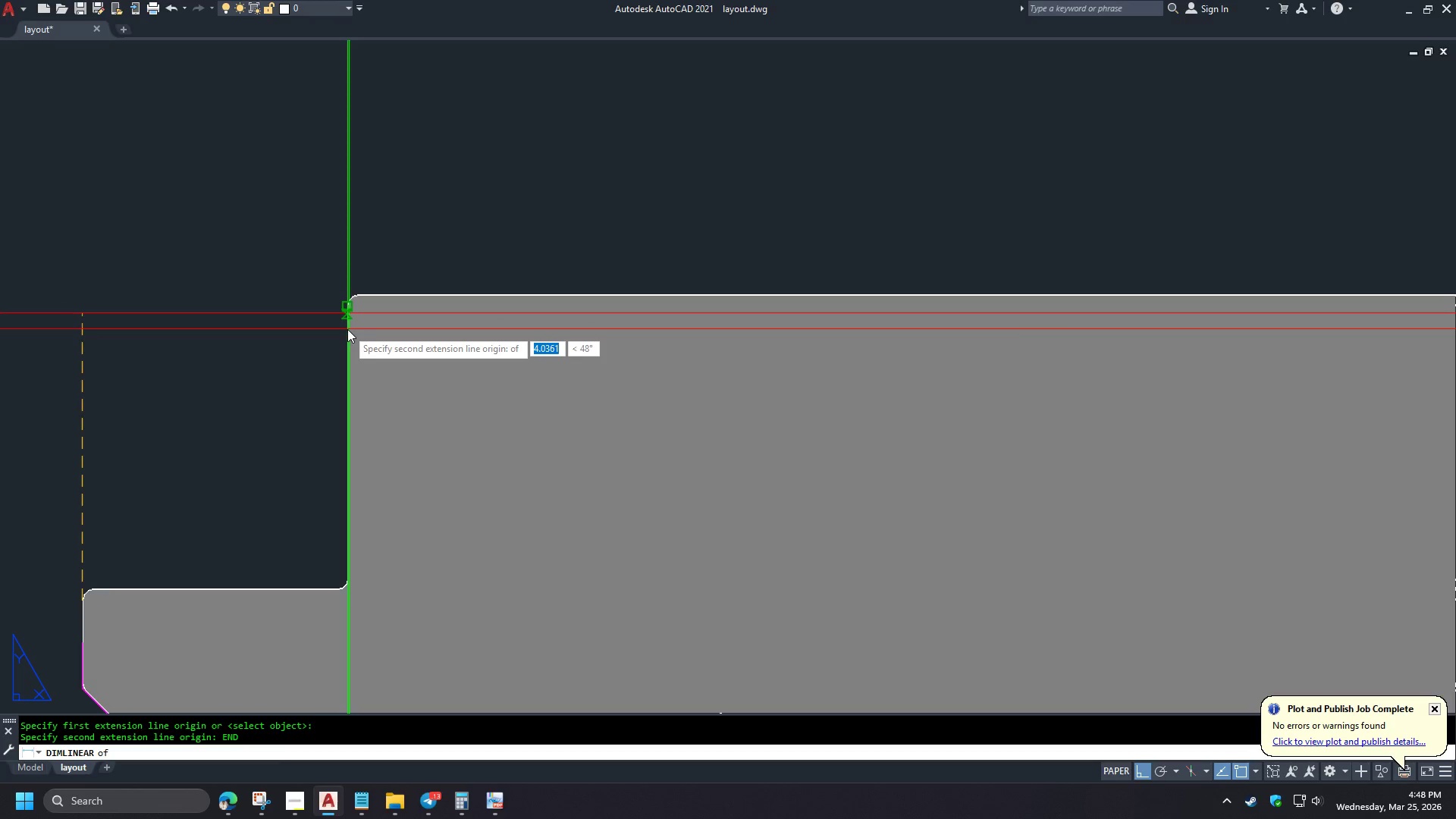 
scroll: coordinate [132, 525], scroll_direction: down, amount: 1.0
 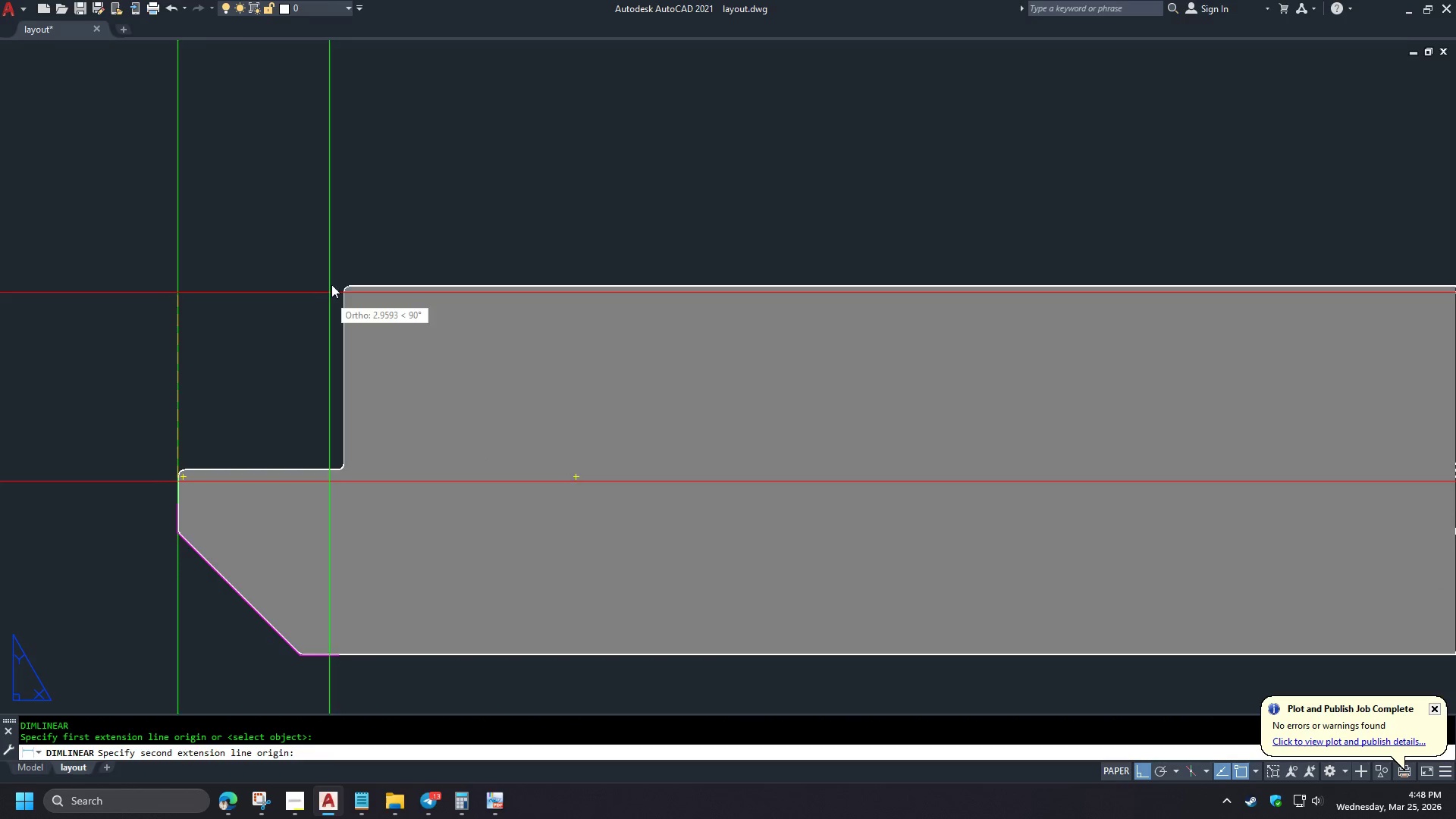 
left_click([347, 329])
 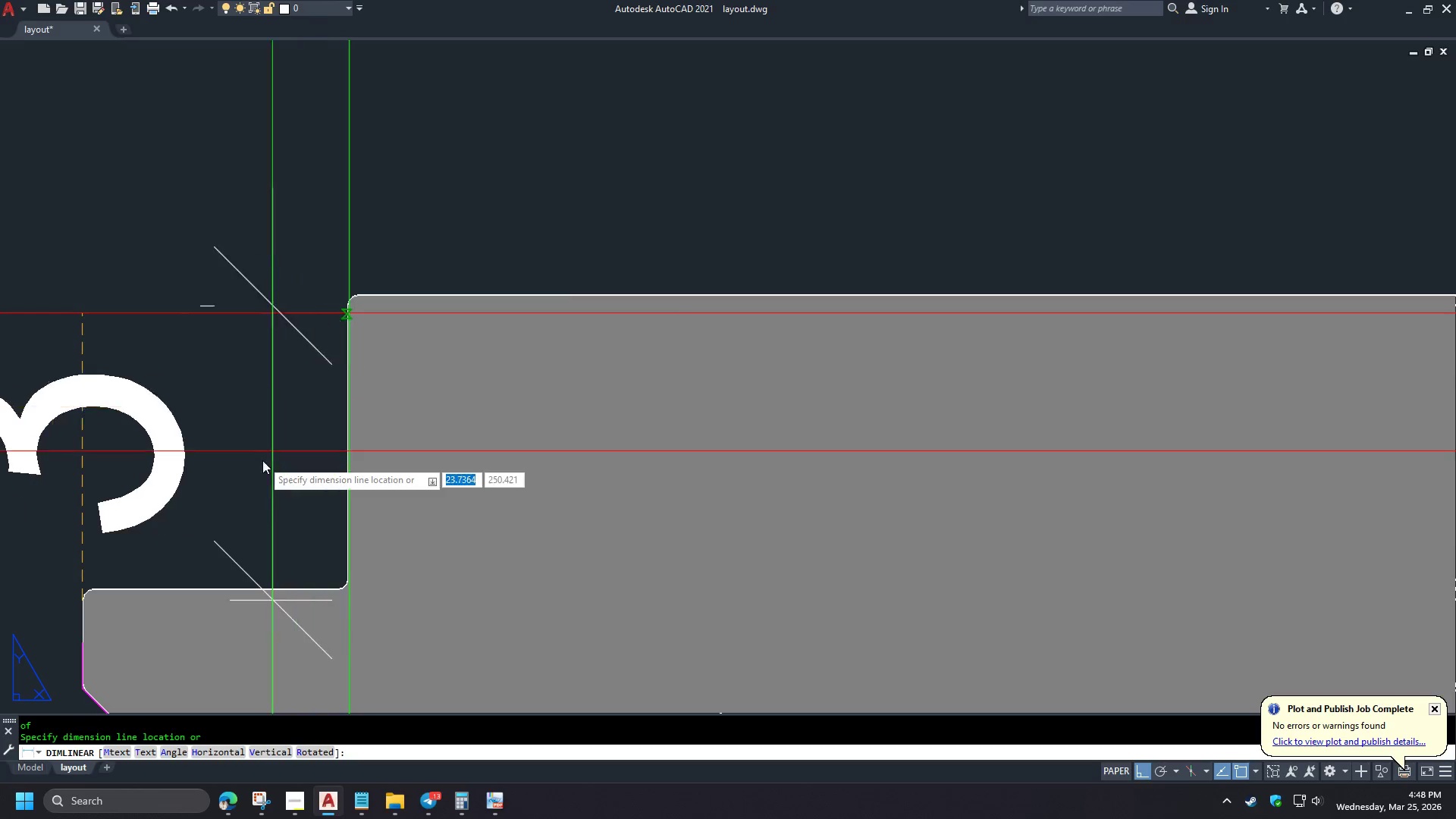 
scroll: coordinate [335, 272], scroll_direction: up, amount: 1.0
 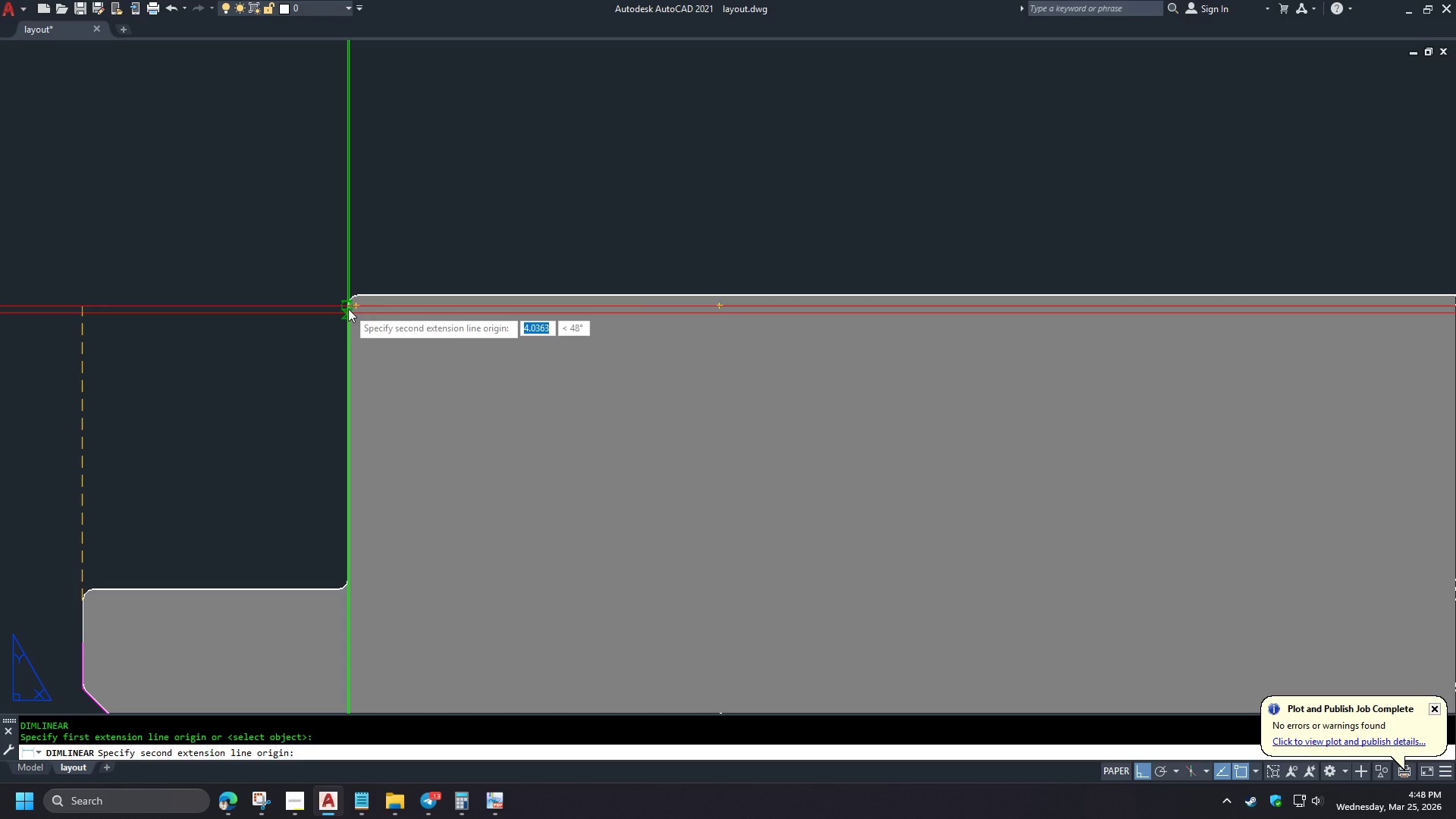 
scroll: coordinate [299, 341], scroll_direction: down, amount: 5.0
 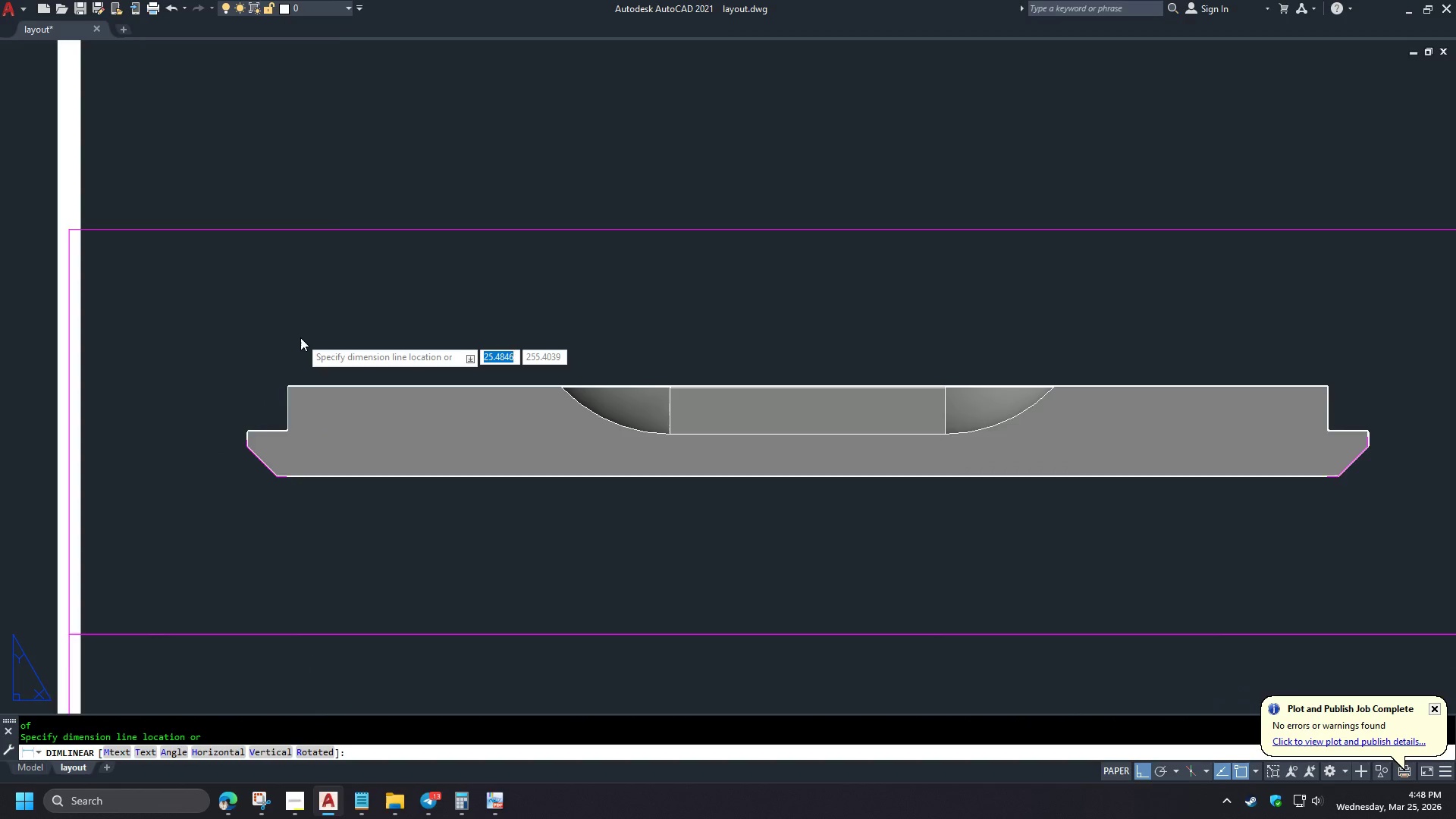 
scroll: coordinate [300, 337], scroll_direction: up, amount: 2.0
 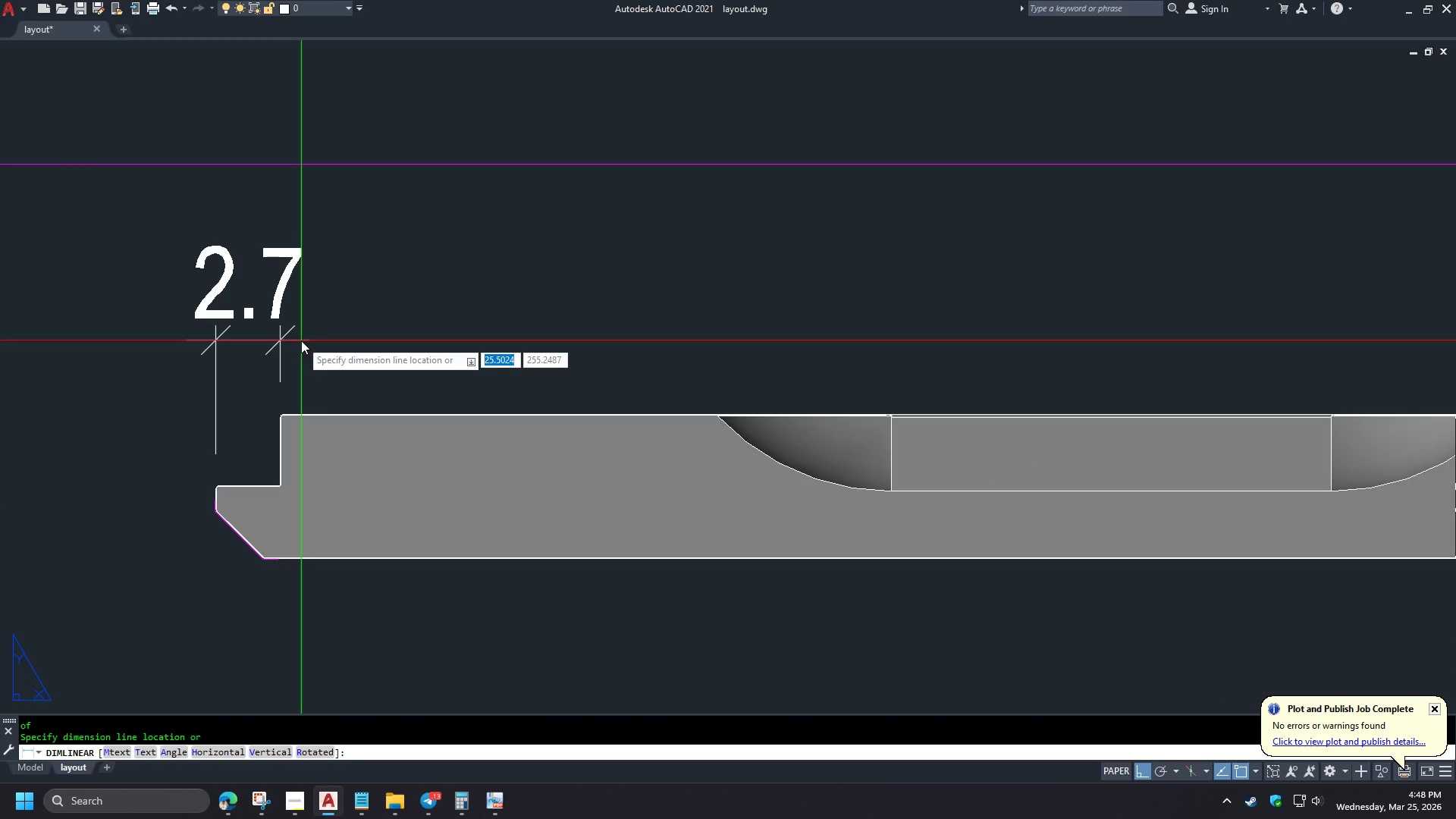 
scroll: coordinate [301, 342], scroll_direction: down, amount: 2.0
 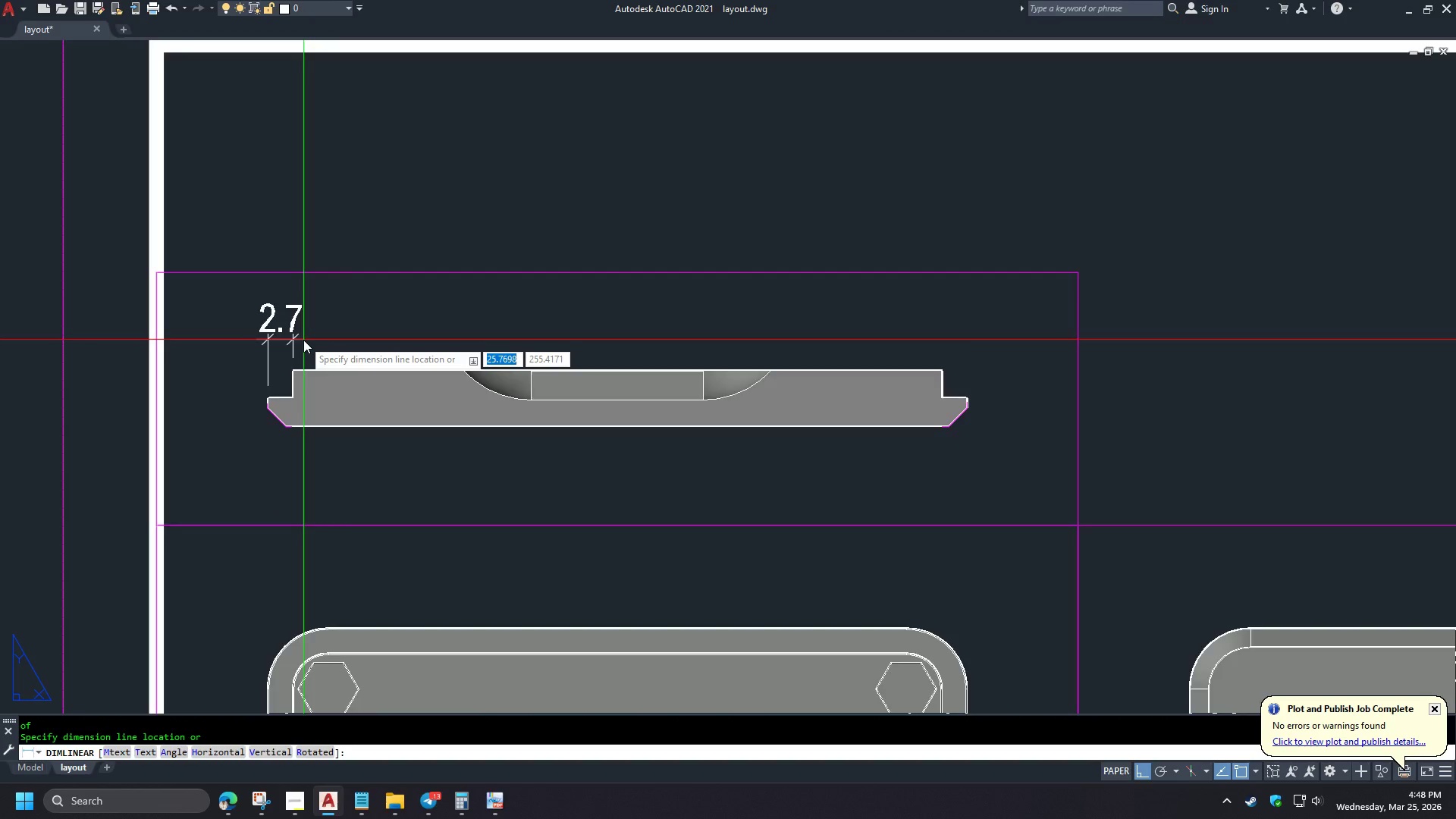 
left_click([306, 321])
 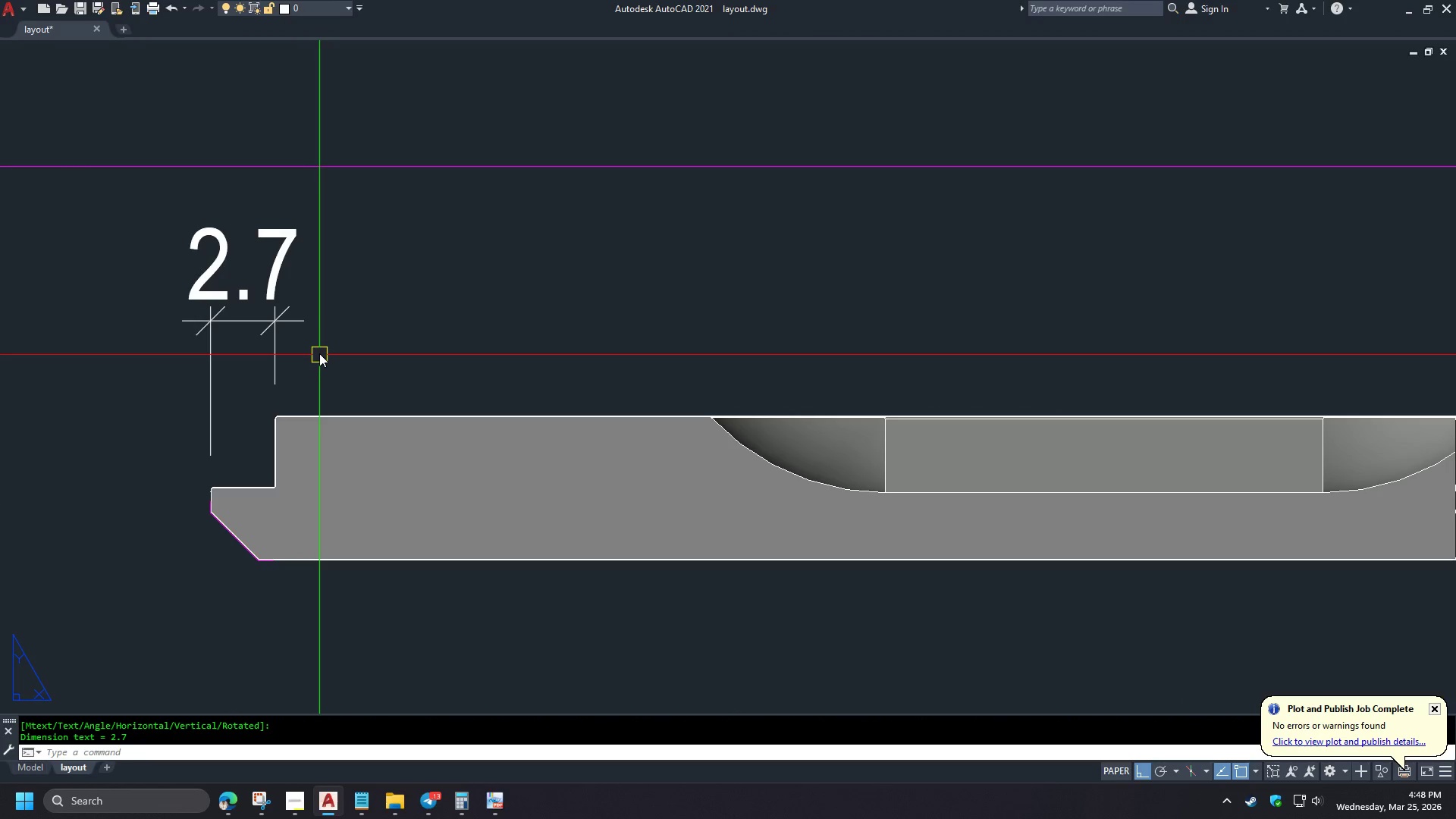 
scroll: coordinate [303, 340], scroll_direction: up, amount: 2.0
 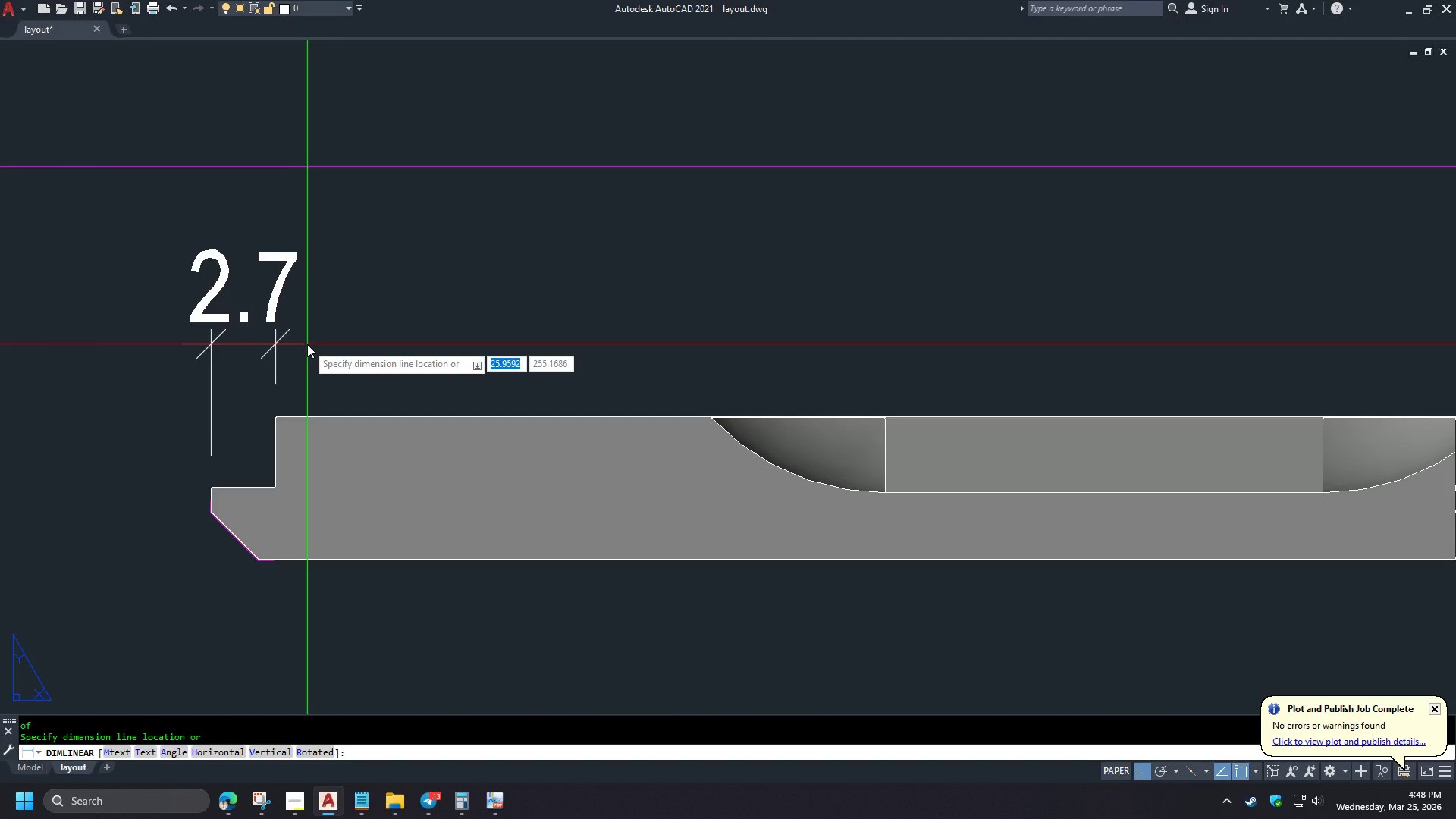 
type(DCO  )
 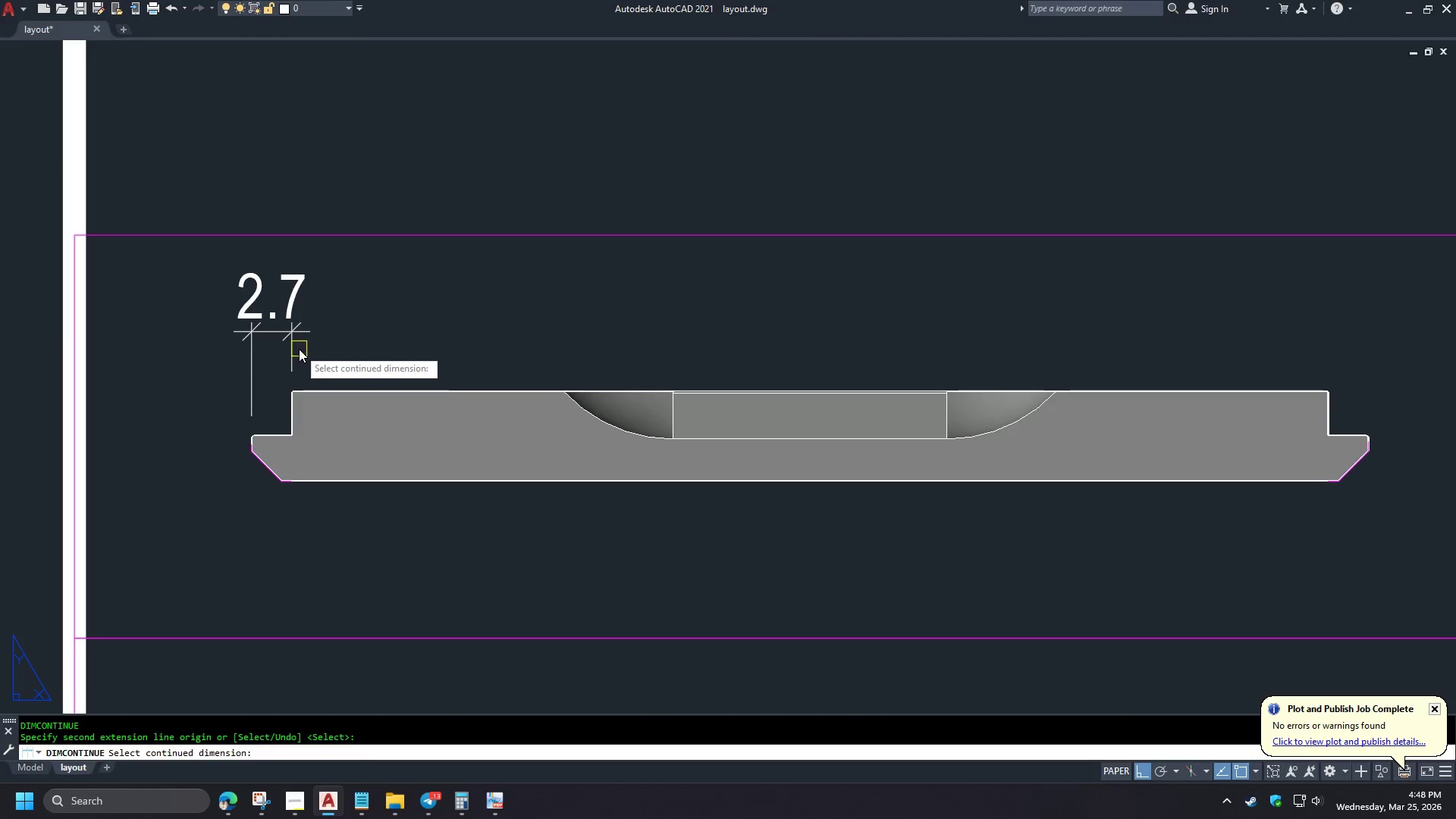 
left_click([296, 347])
 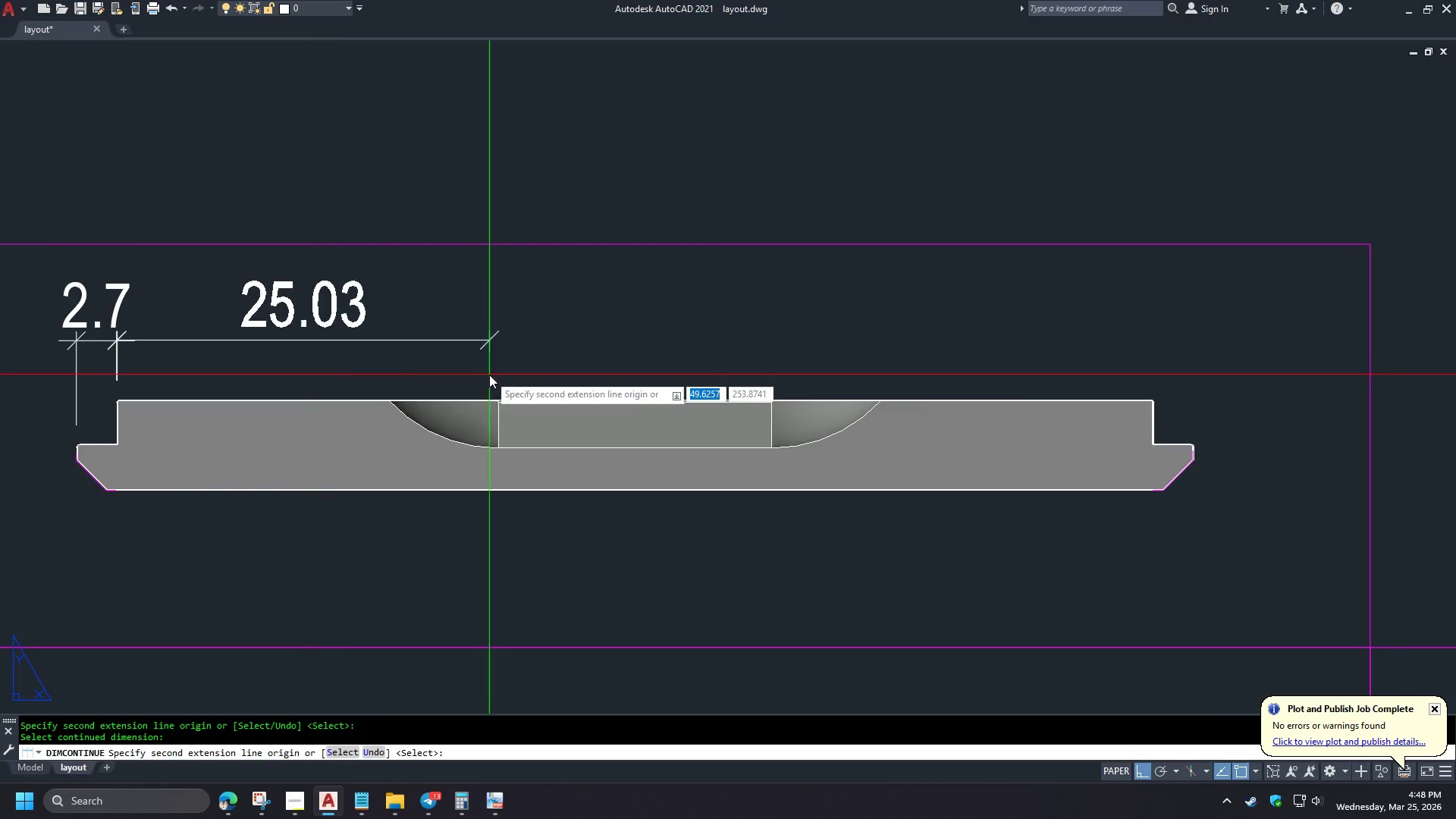 
scroll: coordinate [319, 350], scroll_direction: down, amount: 1.0
 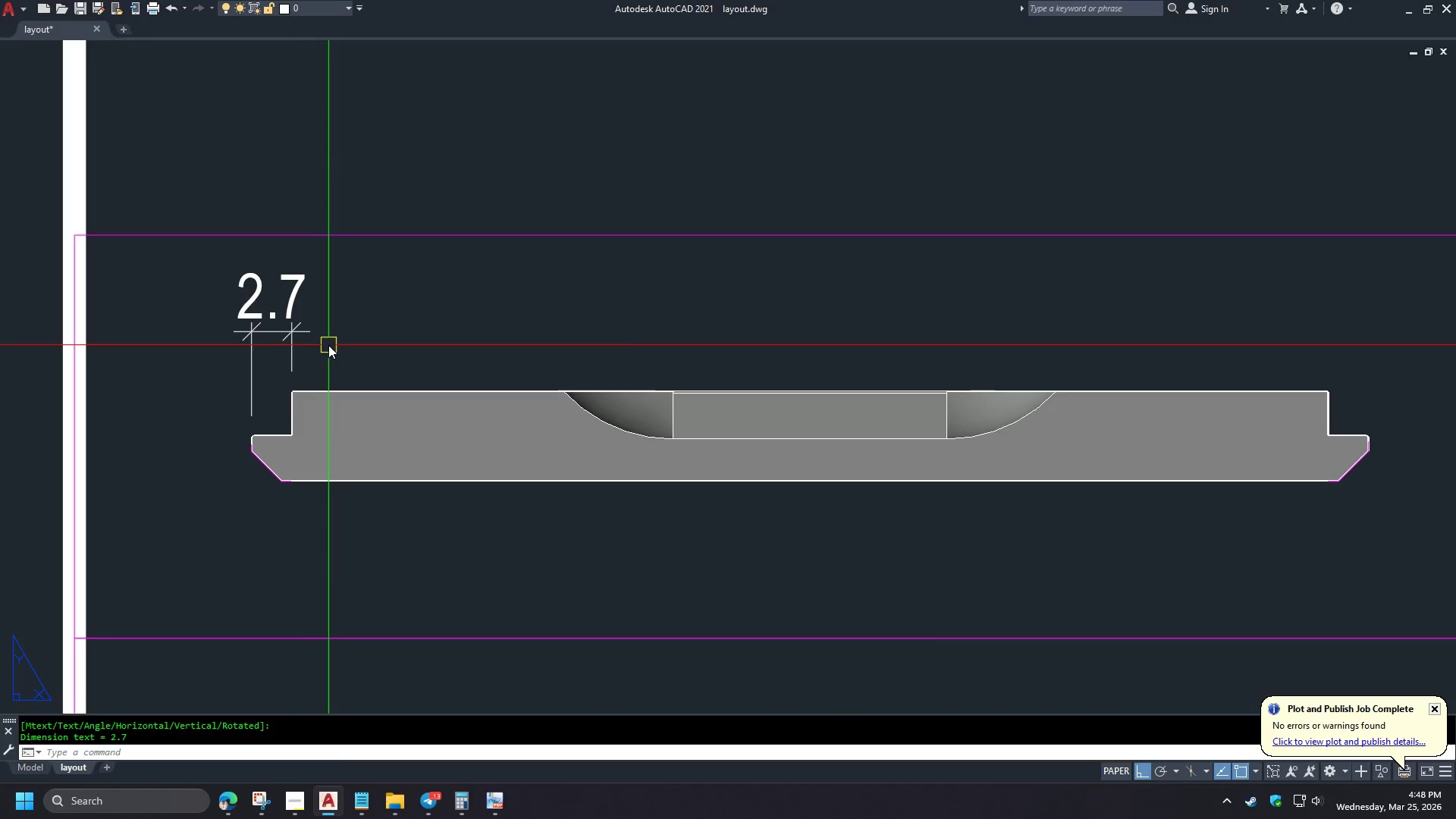 
scroll: coordinate [212, 446], scroll_direction: up, amount: 4.0
 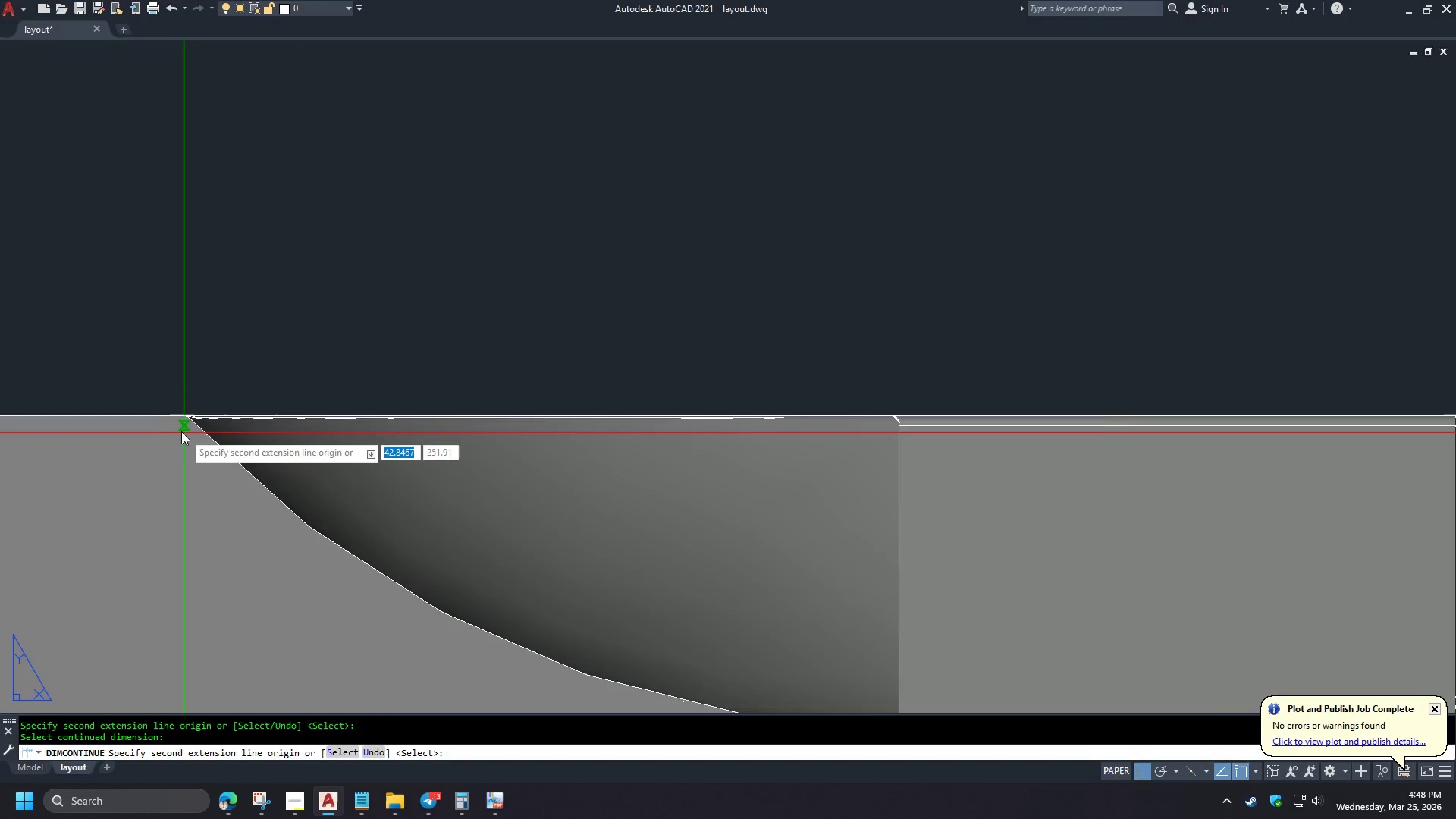 
key(Escape)
 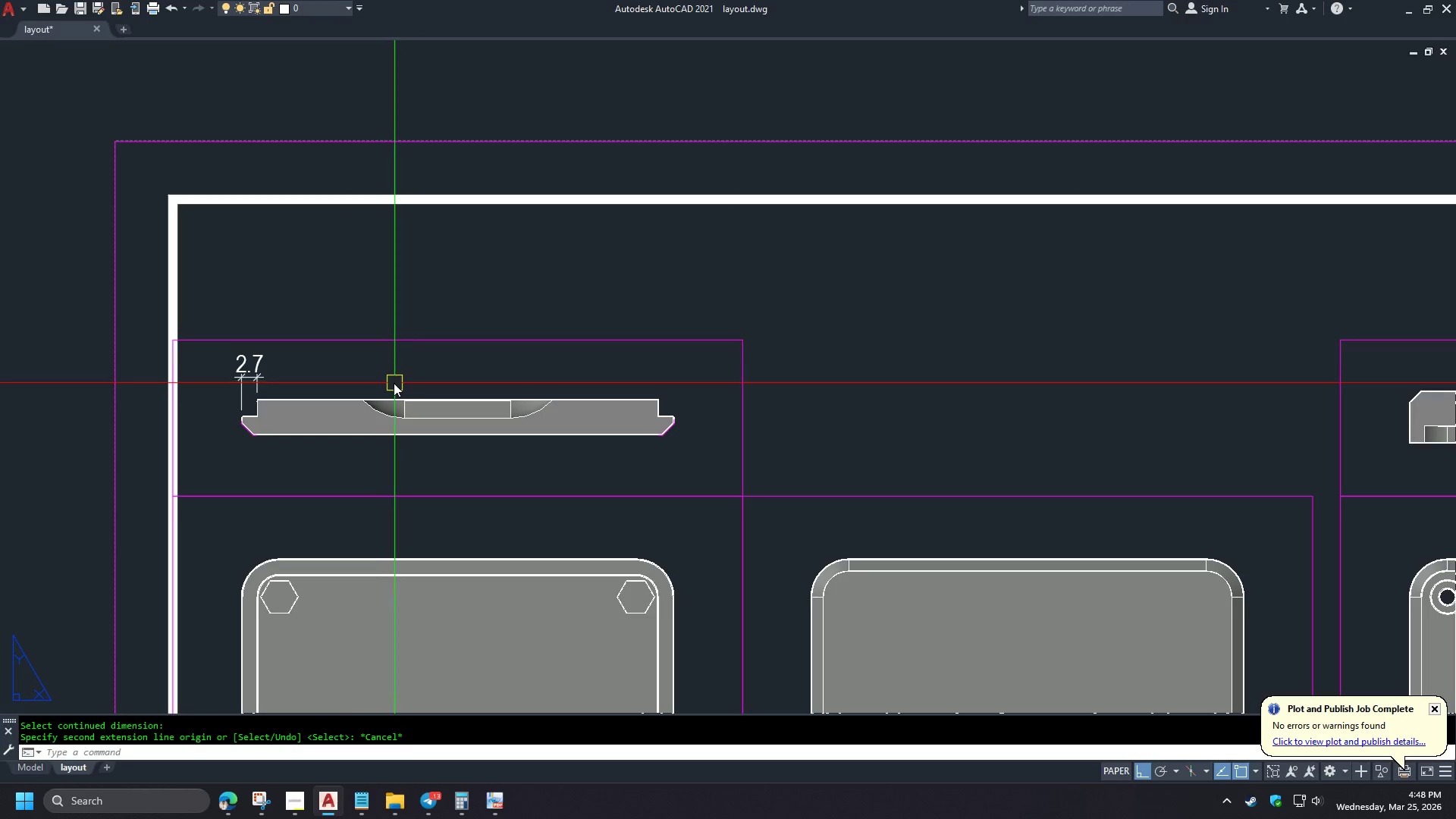 
key(Escape)
 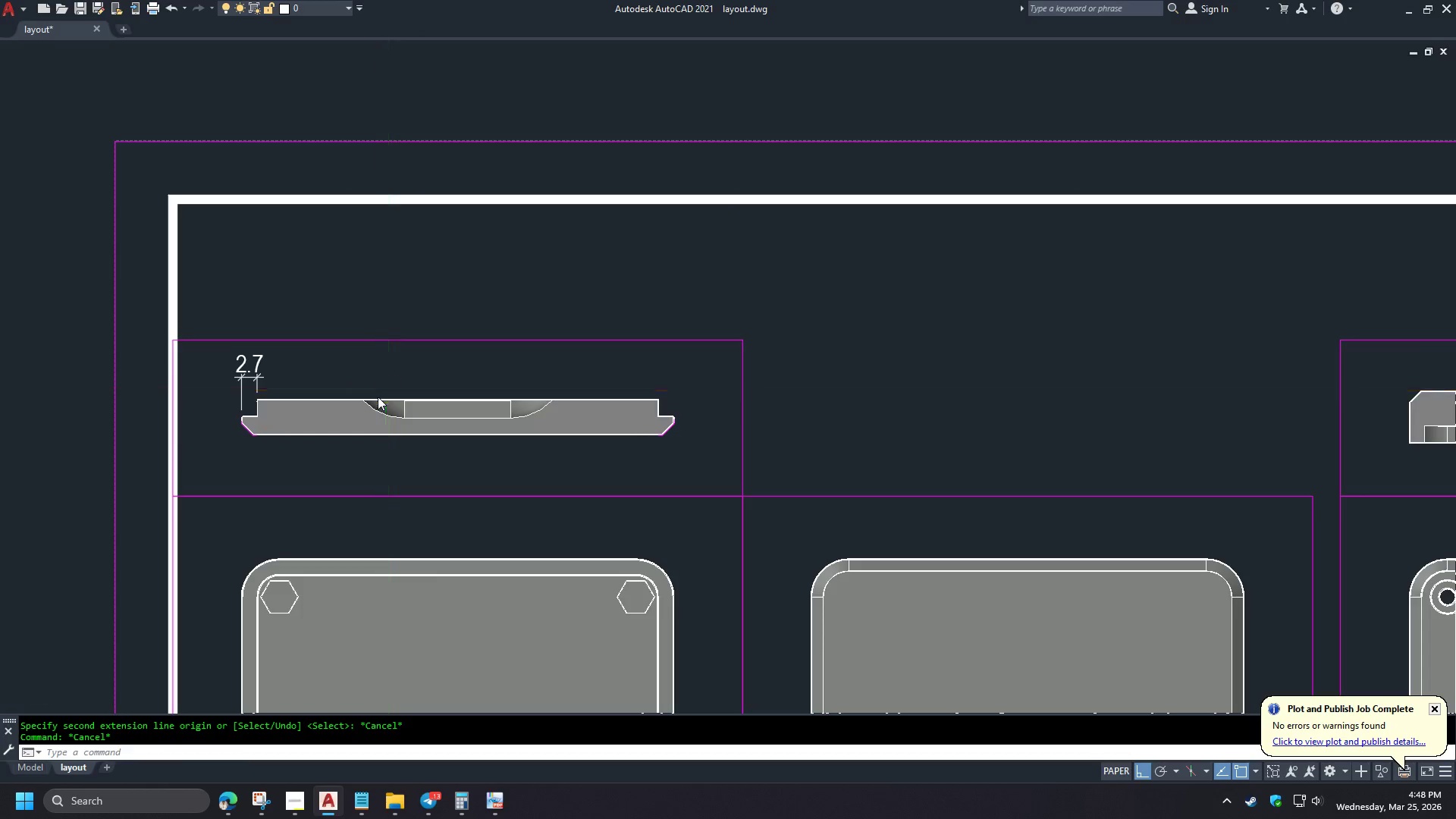 
scroll: coordinate [171, 428], scroll_direction: up, amount: 3.0
 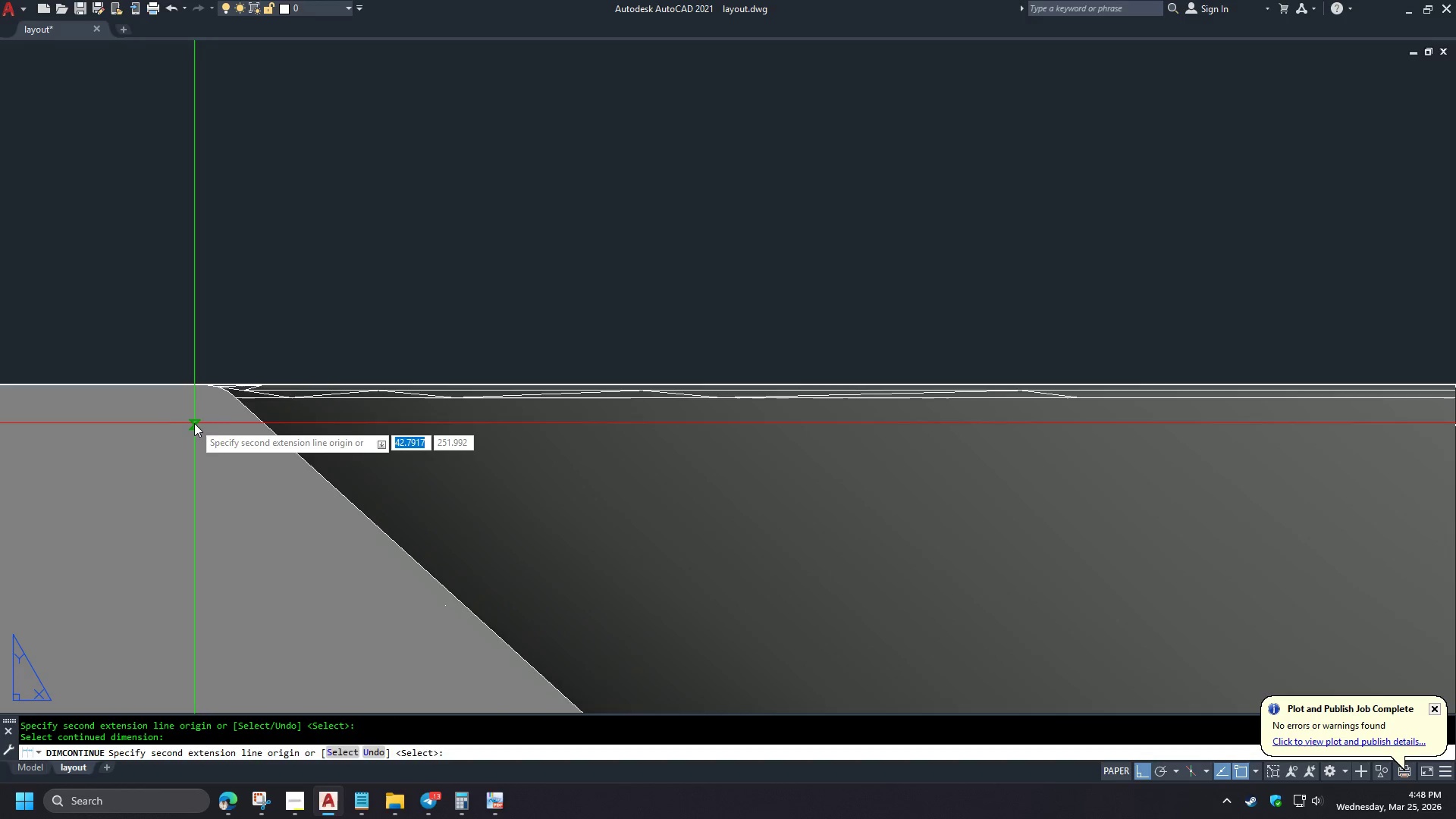 
scroll: coordinate [416, 381], scroll_direction: down, amount: 9.0
 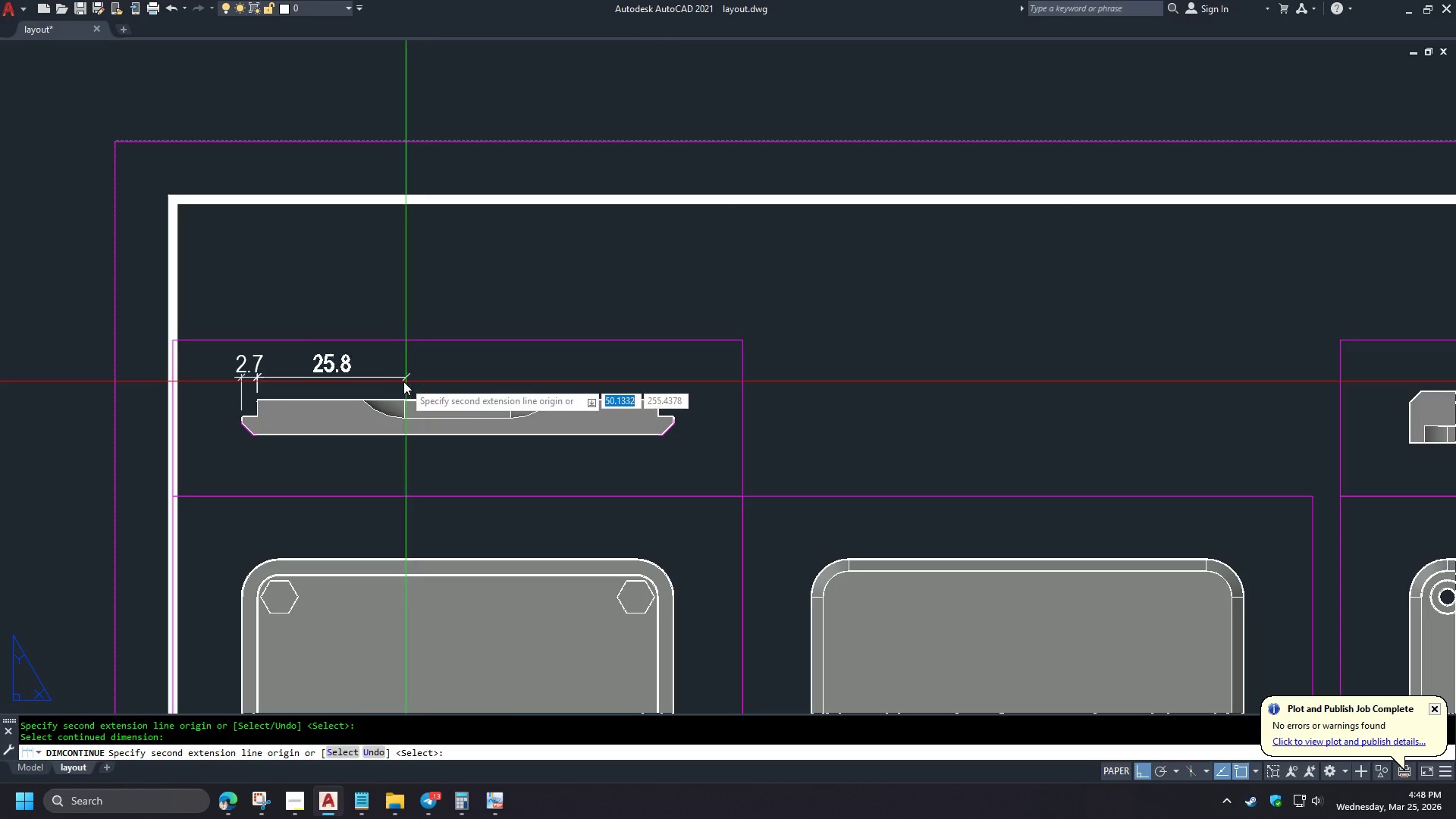 
scroll: coordinate [369, 405], scroll_direction: up, amount: 5.0
 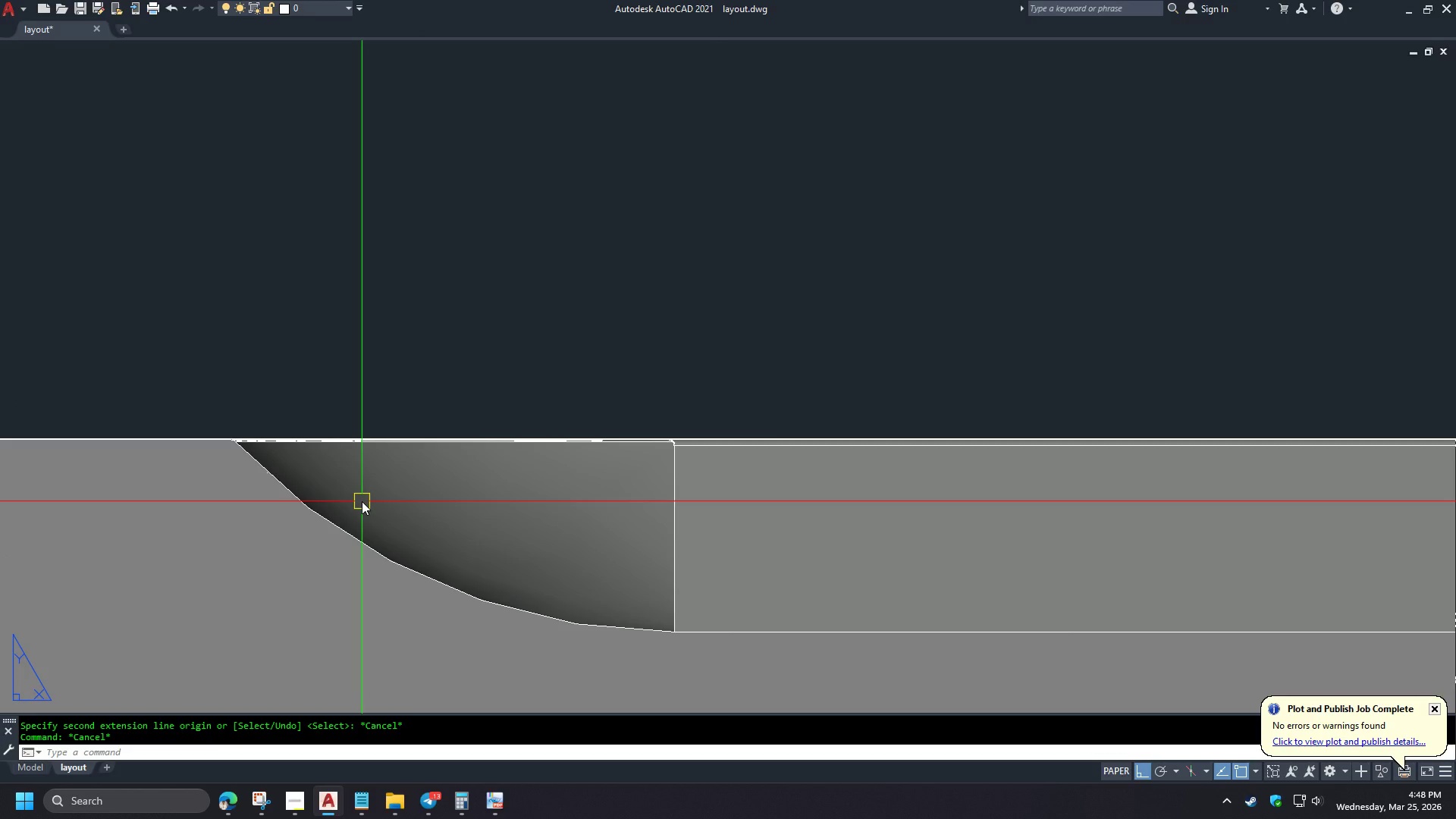 
type(PL )
 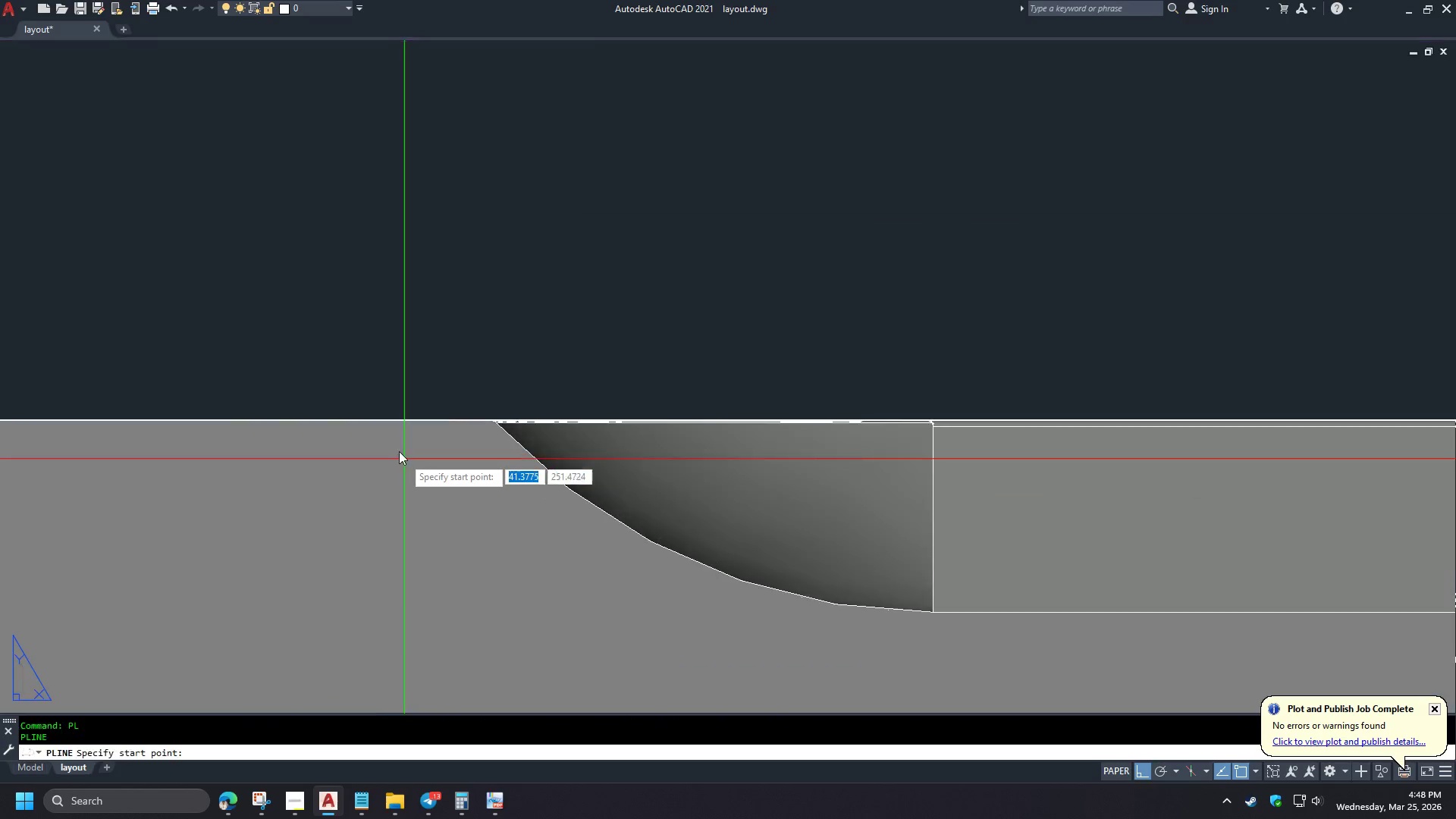 
scroll: coordinate [429, 507], scroll_direction: down, amount: 1.0
 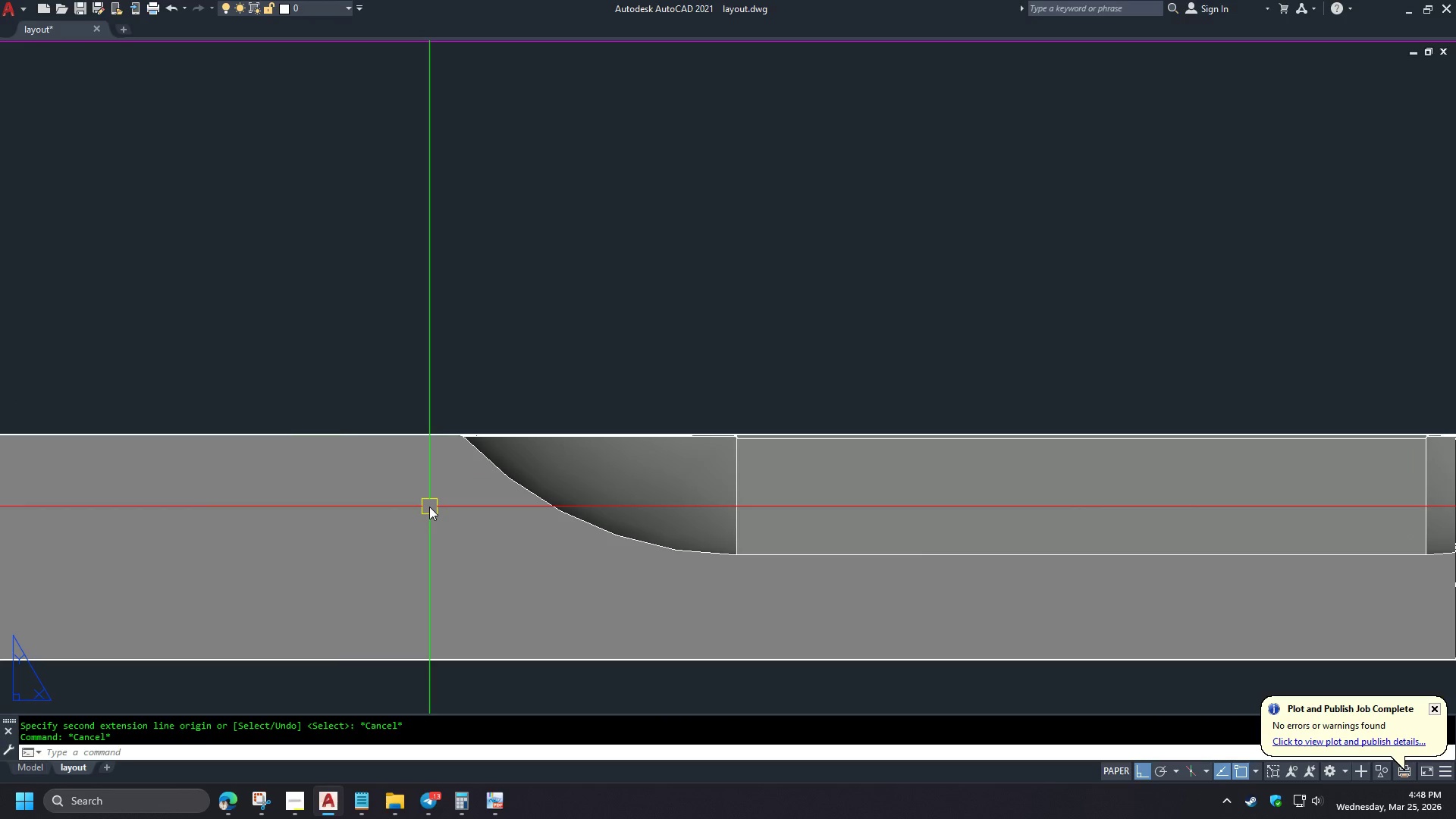 
left_click([311, 405])
 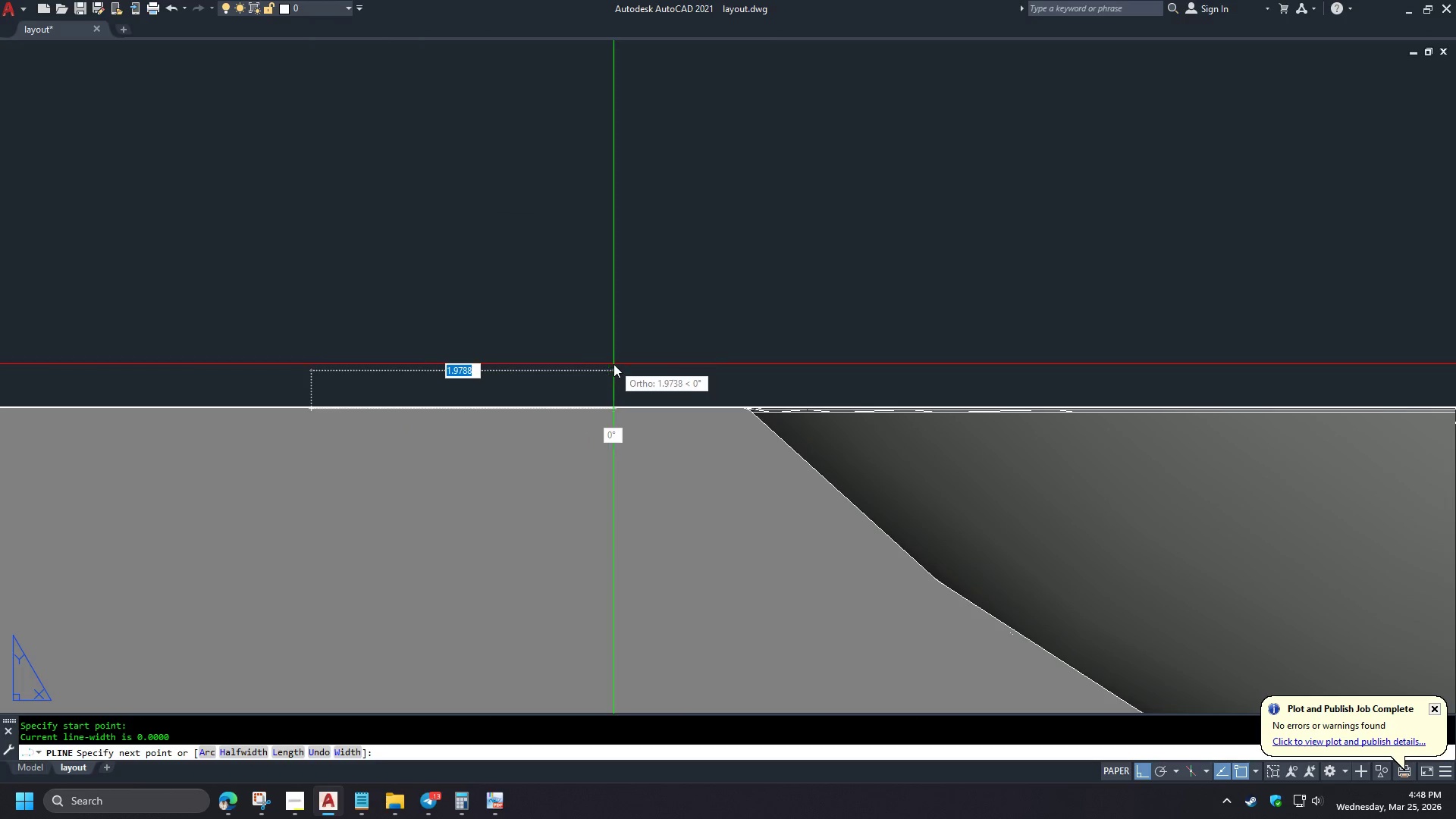 
scroll: coordinate [407, 463], scroll_direction: up, amount: 1.0
 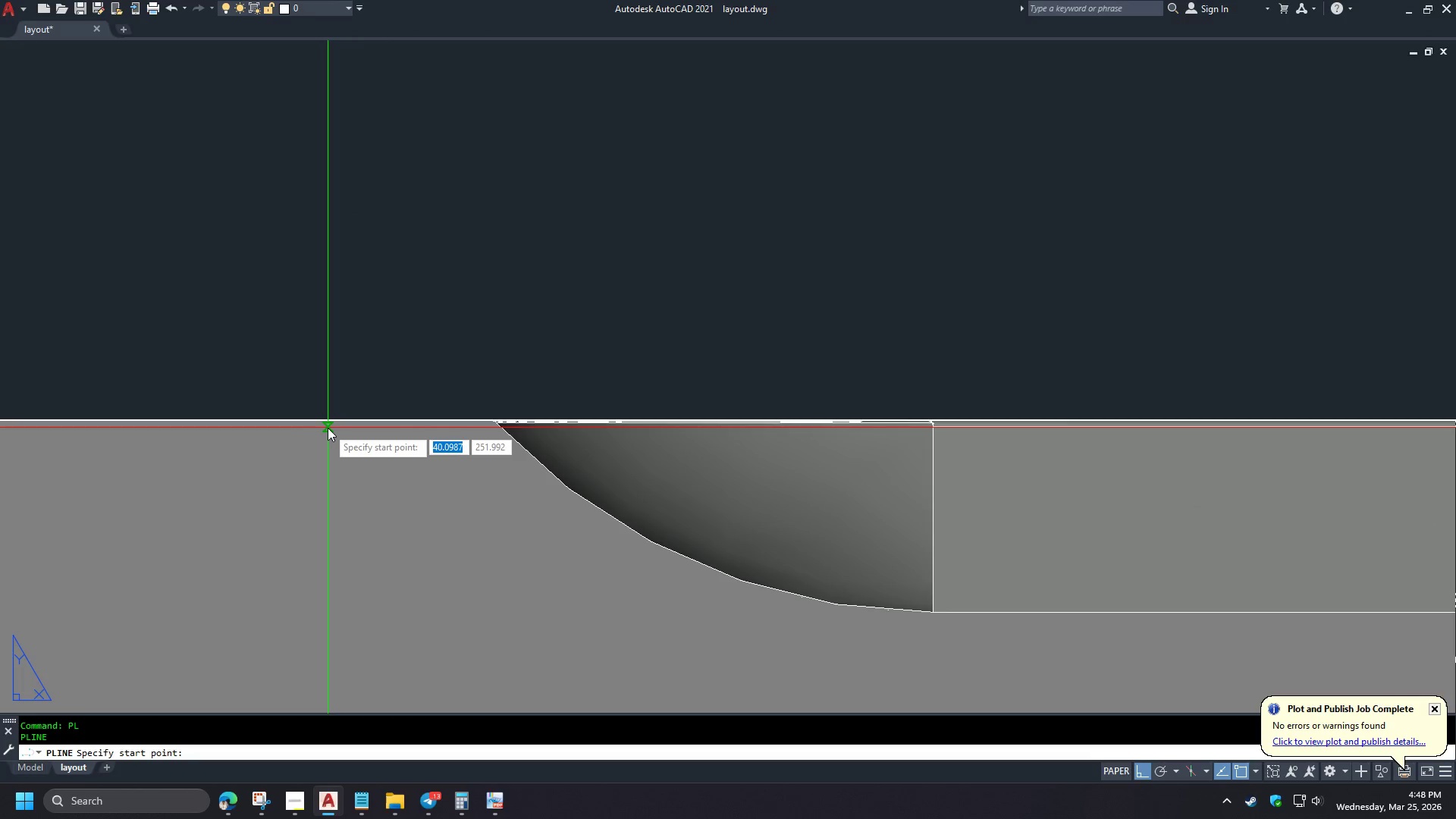 
left_click([613, 364])
 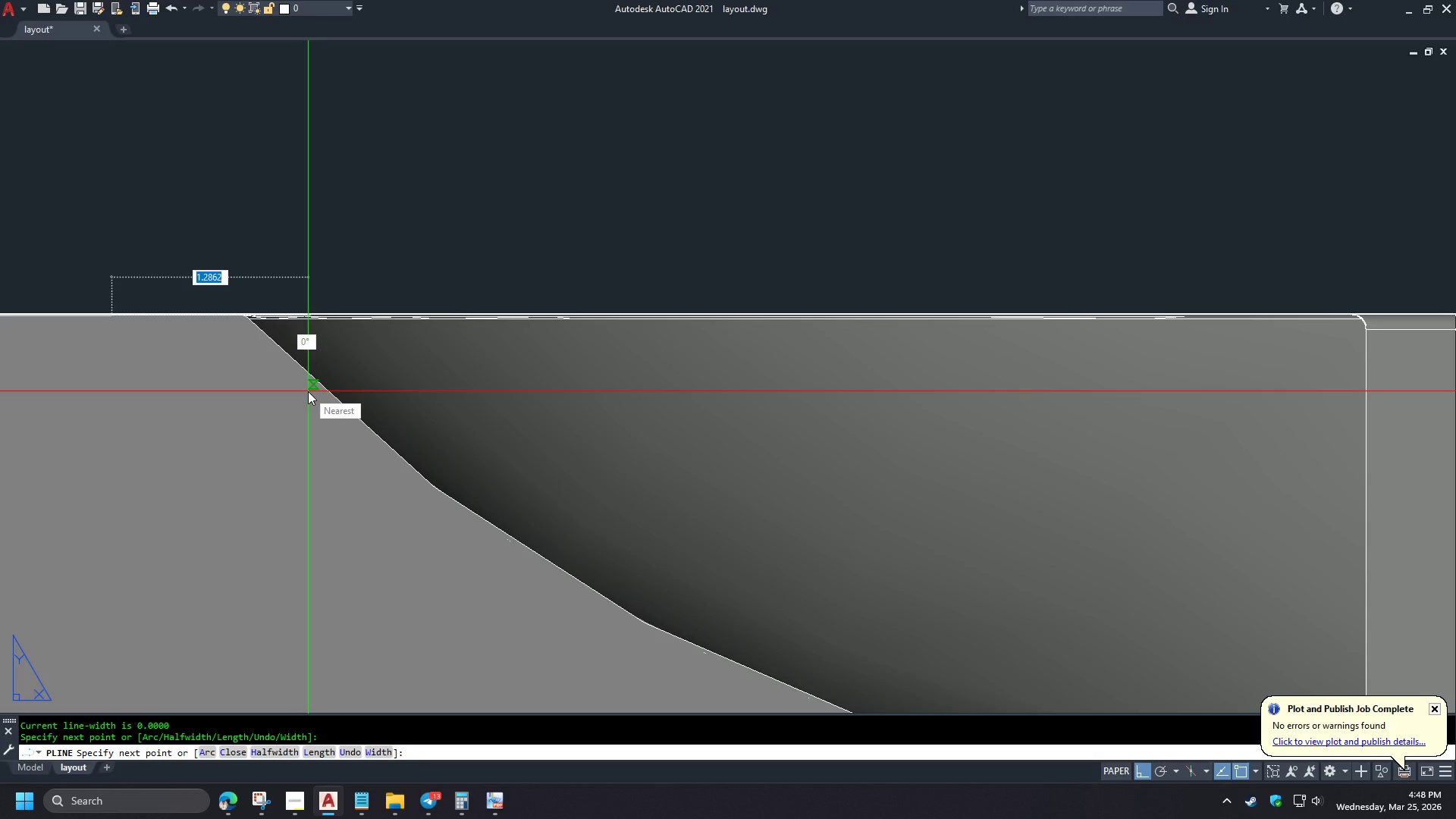 
scroll: coordinate [330, 431], scroll_direction: up, amount: 2.0
 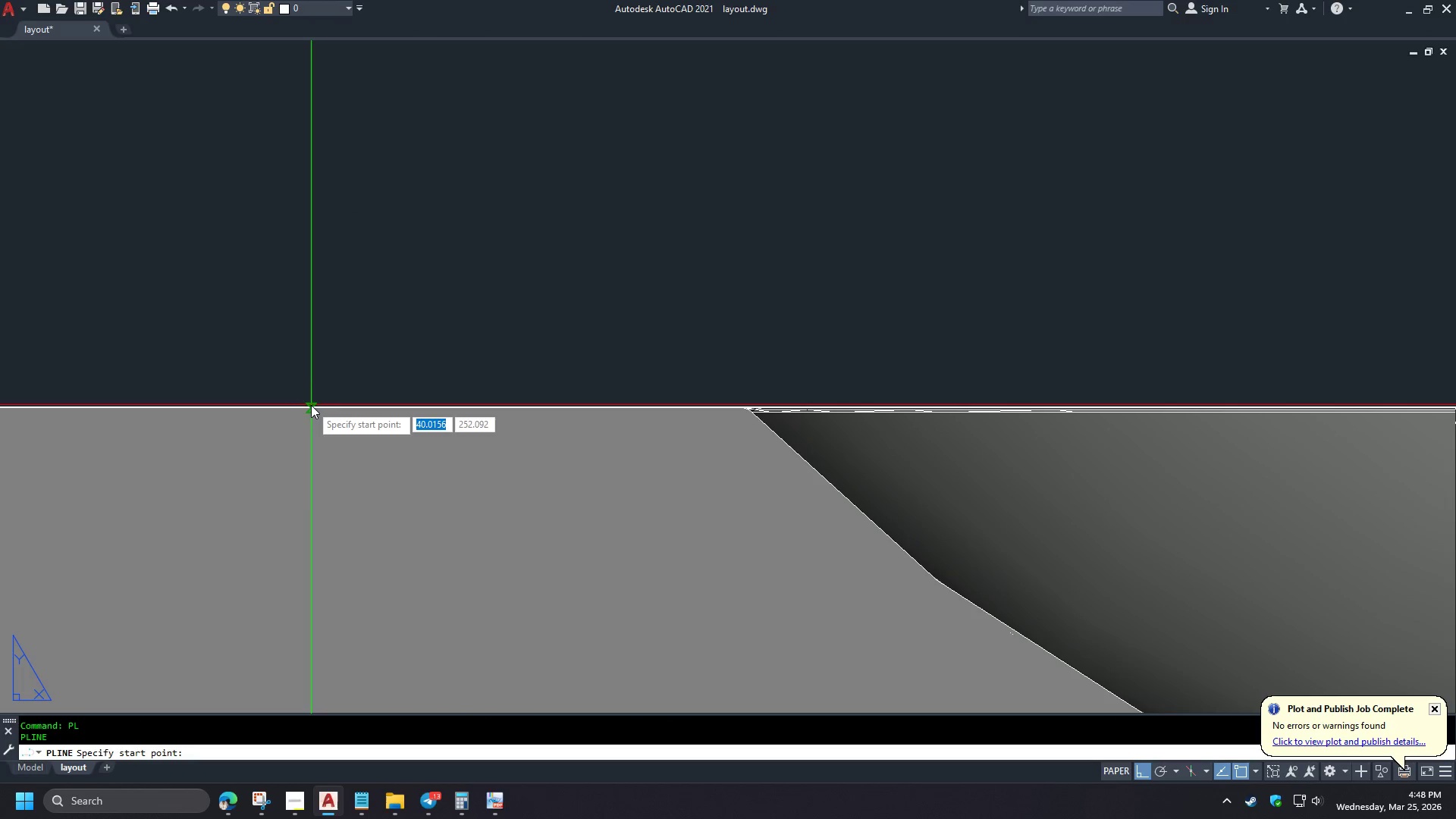 
wait(5.26)
 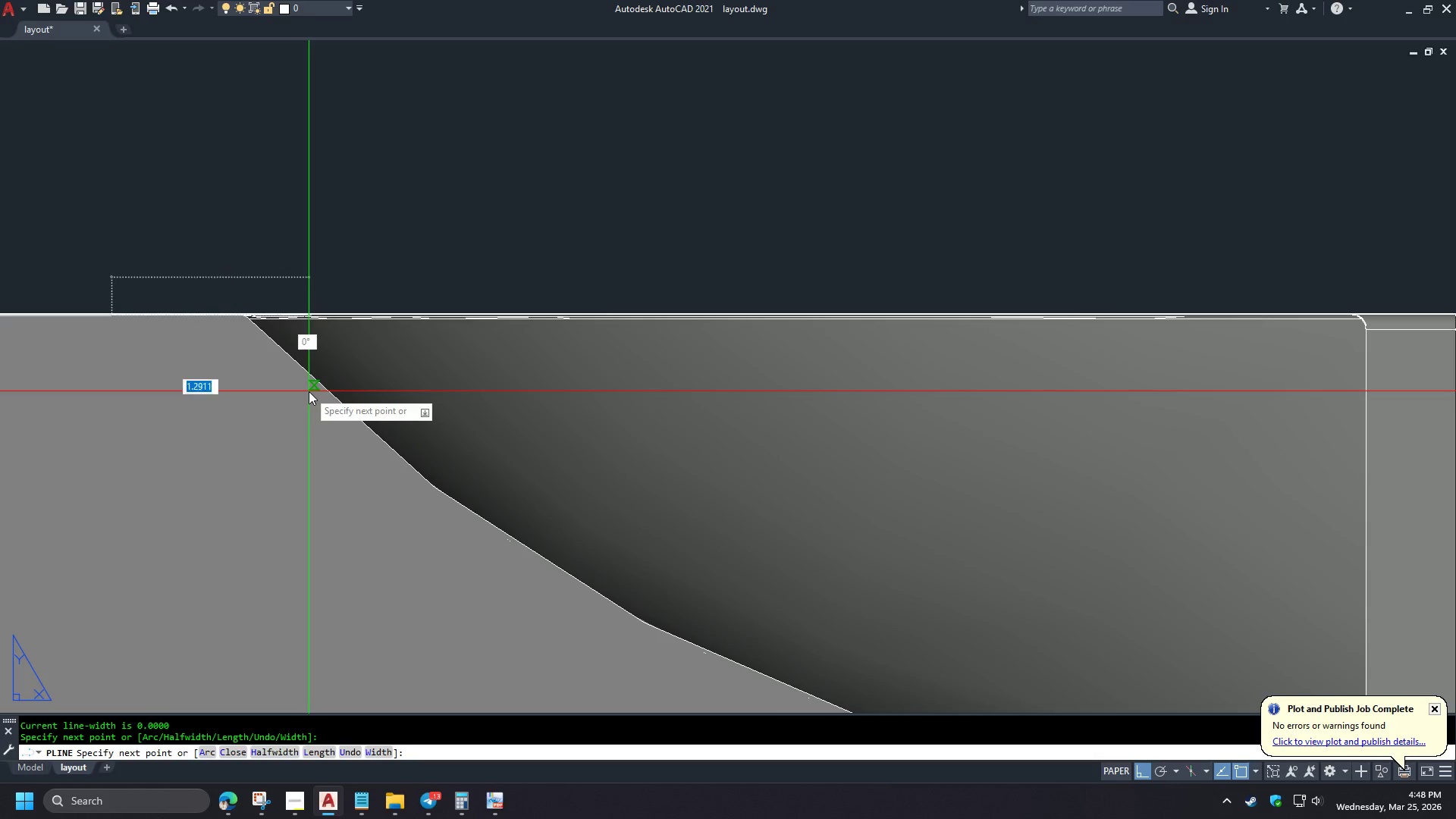 
scroll: coordinate [252, 350], scroll_direction: up, amount: 2.0
 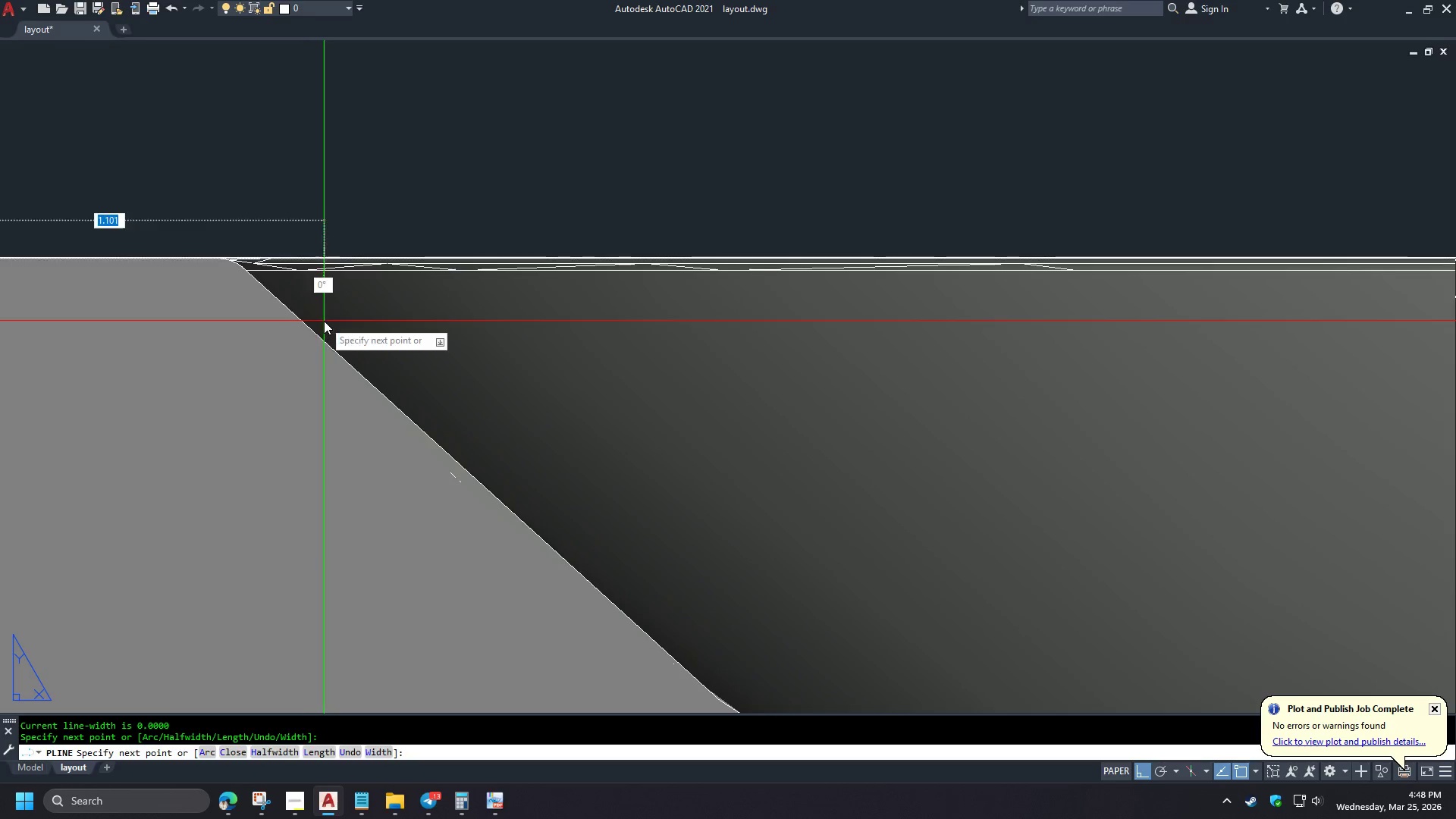 
left_click_drag(start_coordinate=[313, 331], to_coordinate=[313, 336])
 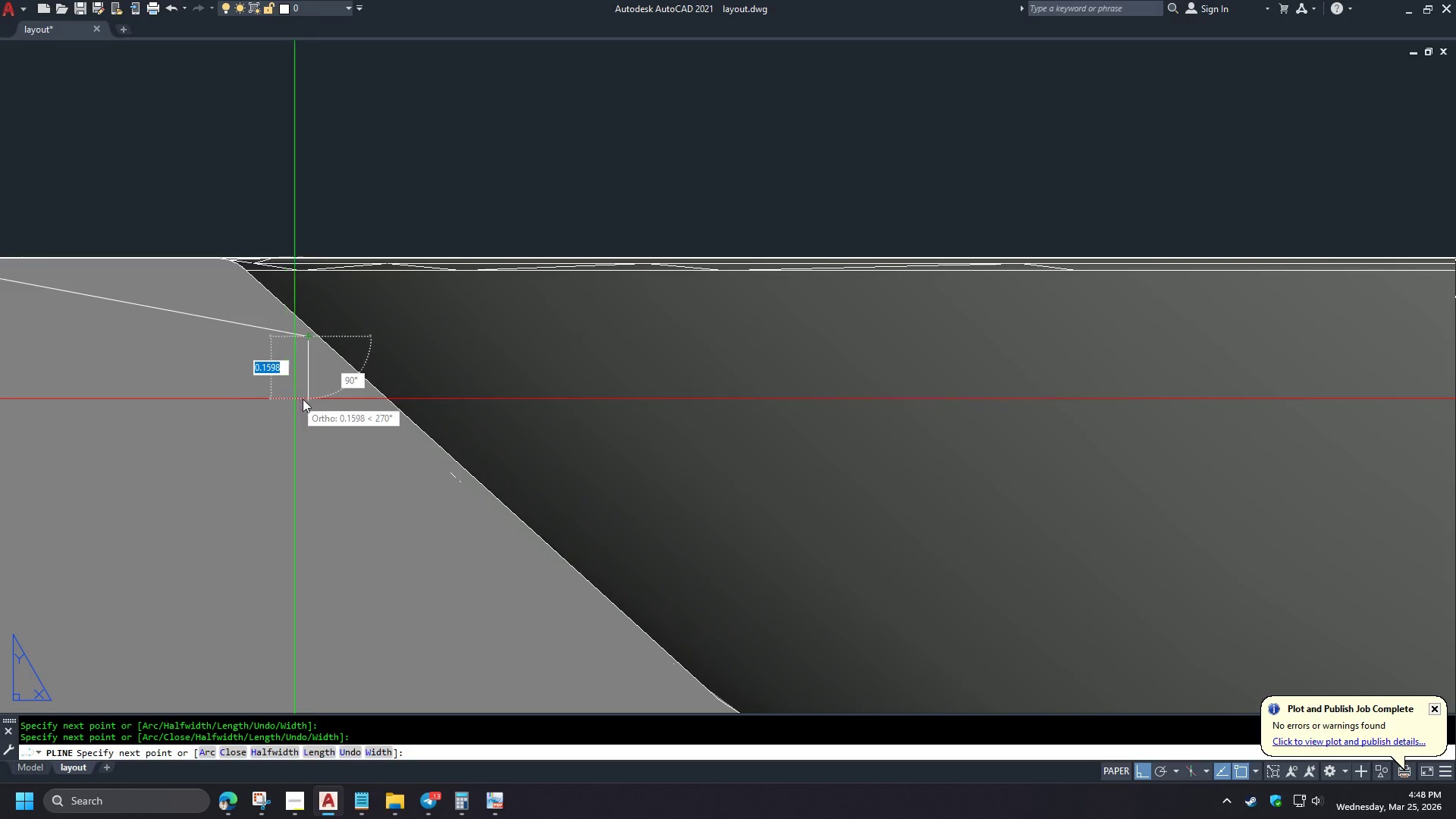 
scroll: coordinate [355, 362], scroll_direction: down, amount: 4.0
 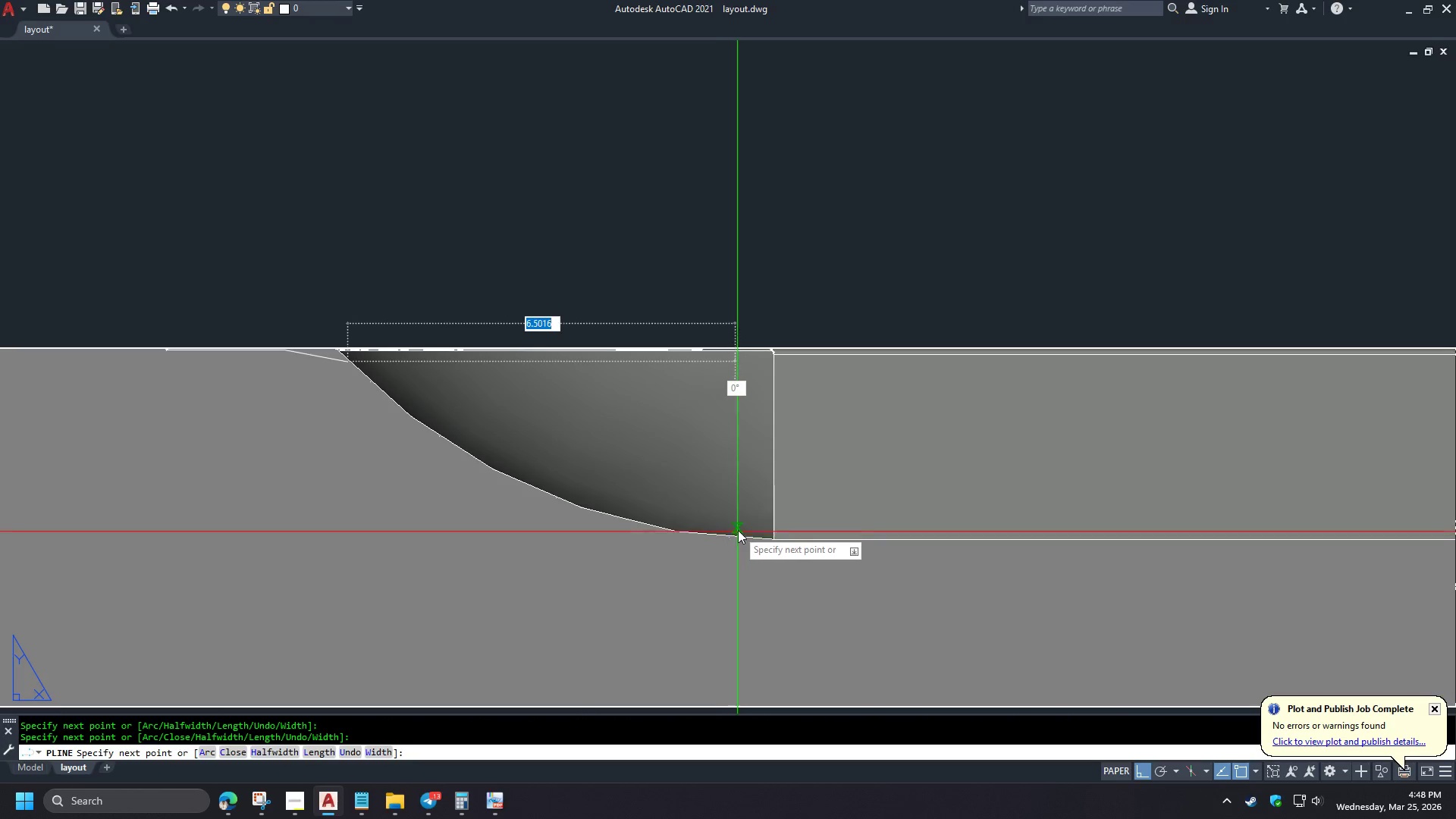 
type(END )
 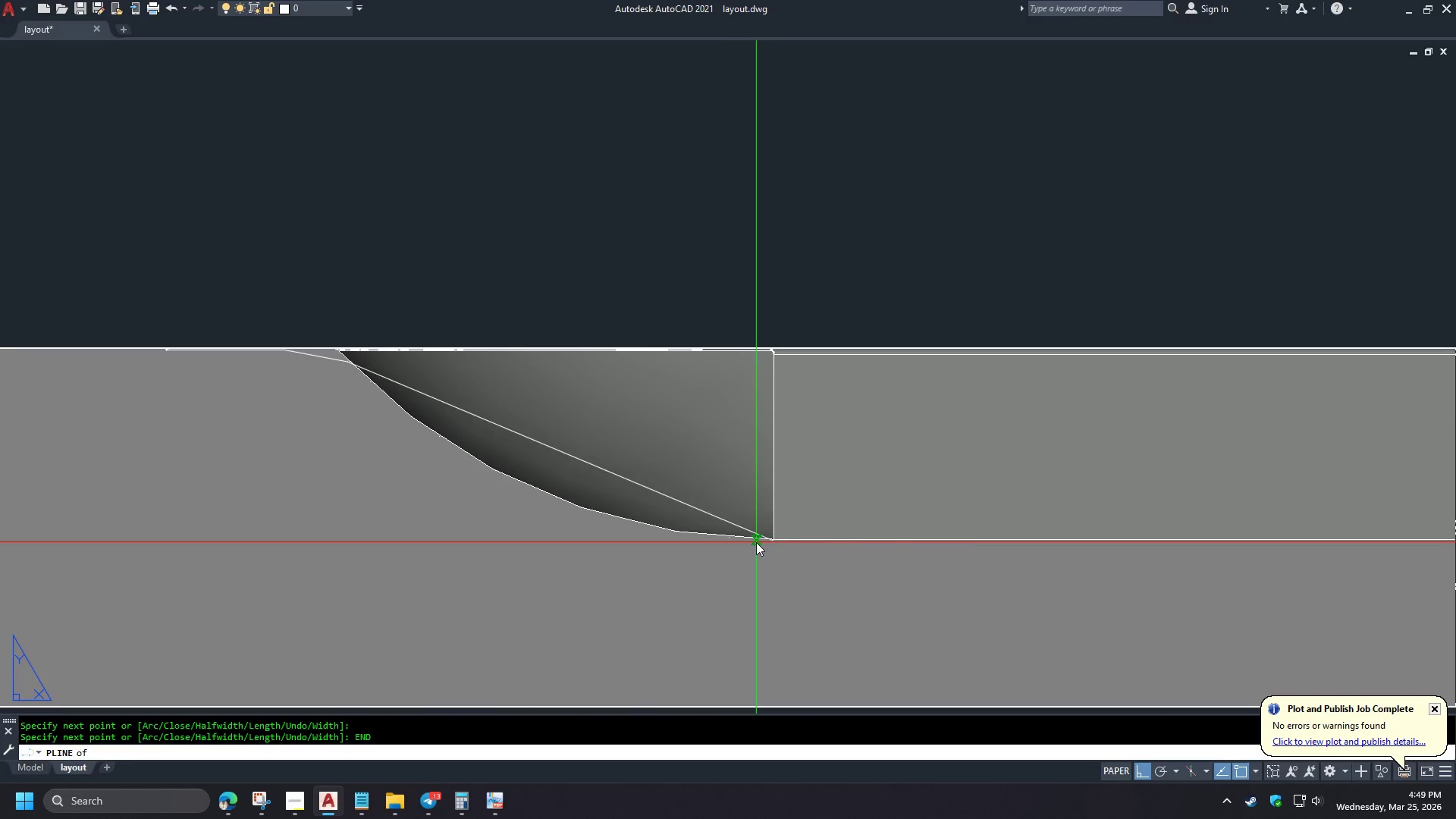 
left_click([756, 542])
 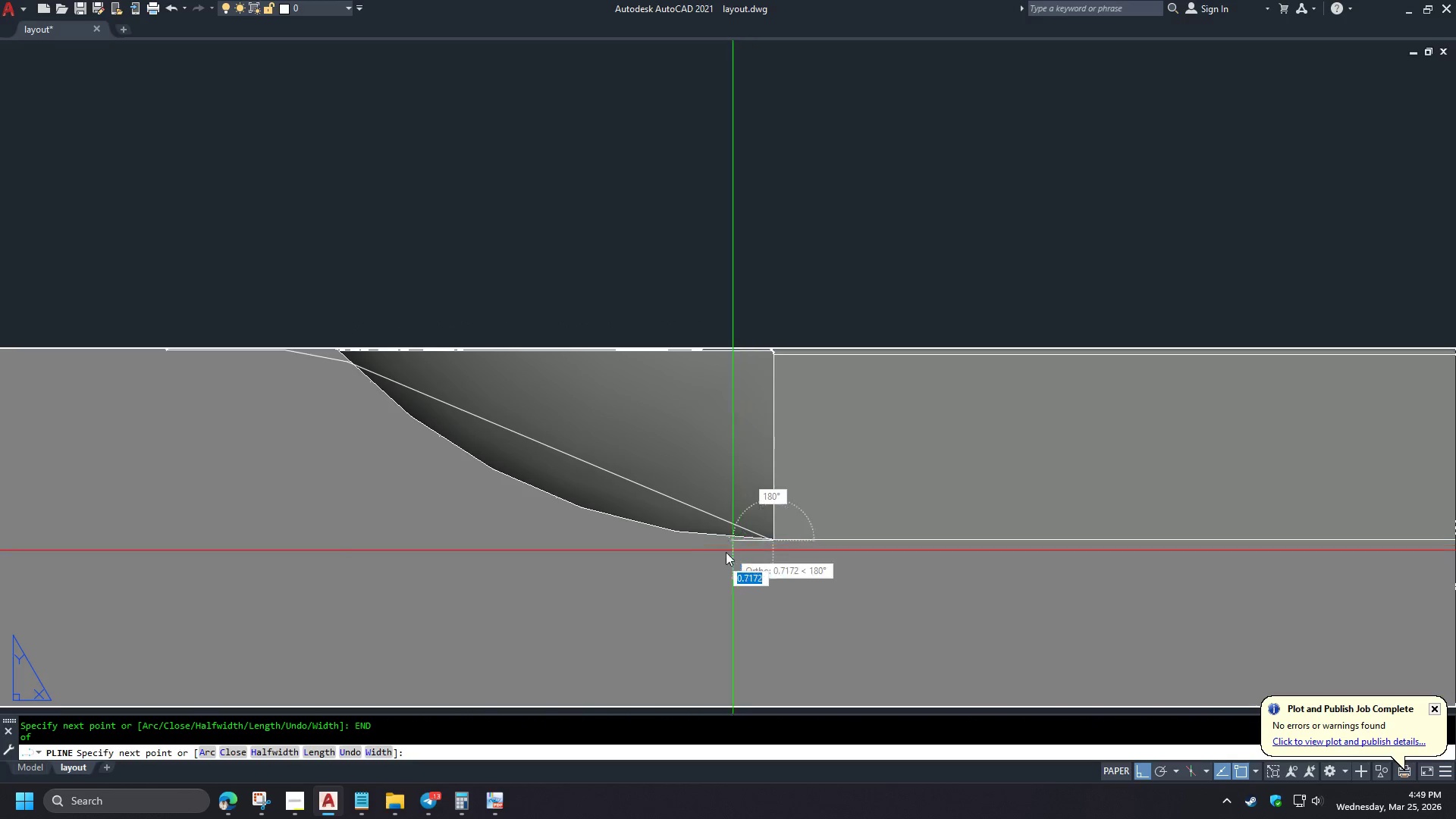 
key(Space)
 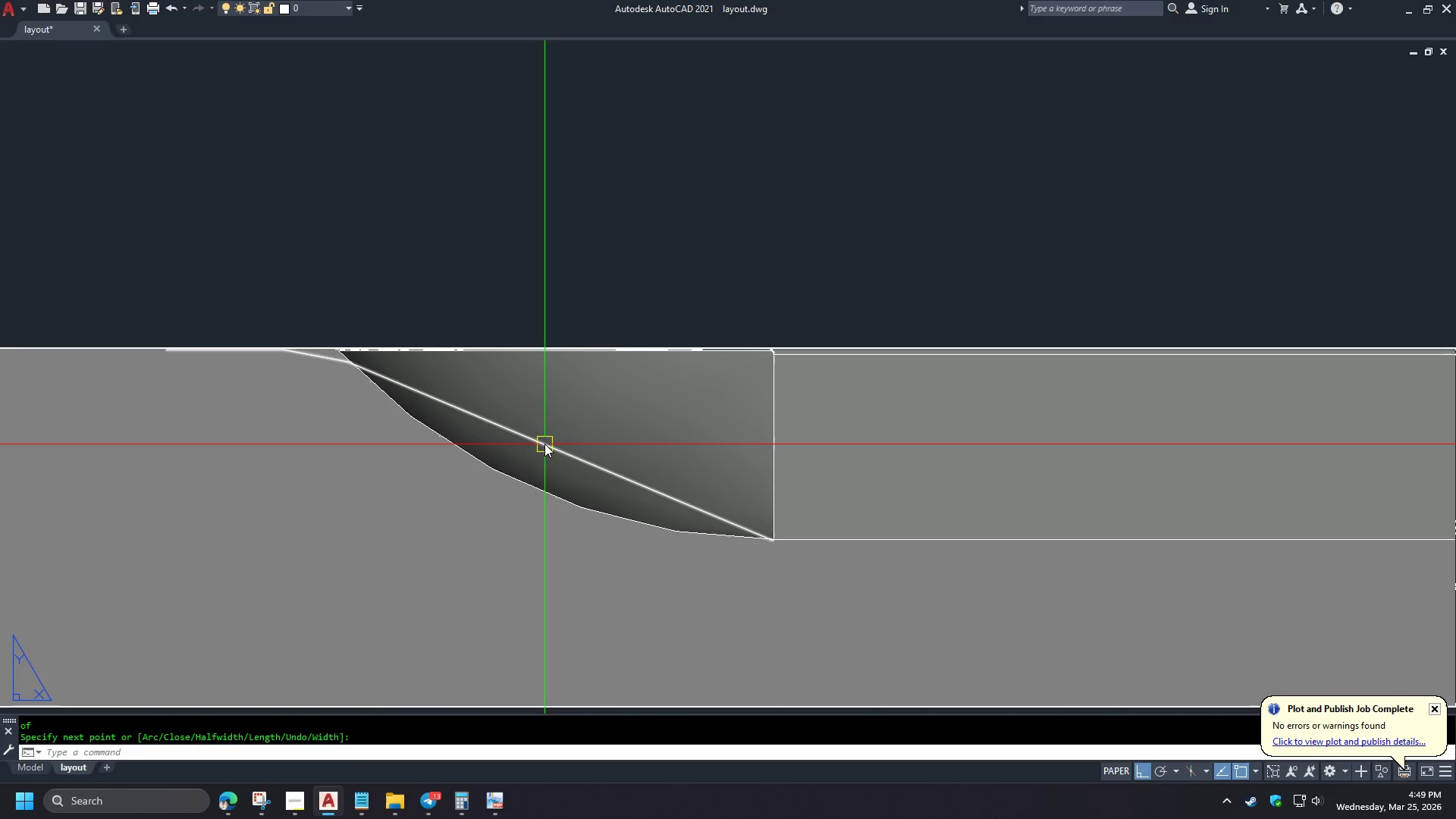 
left_click([544, 443])
 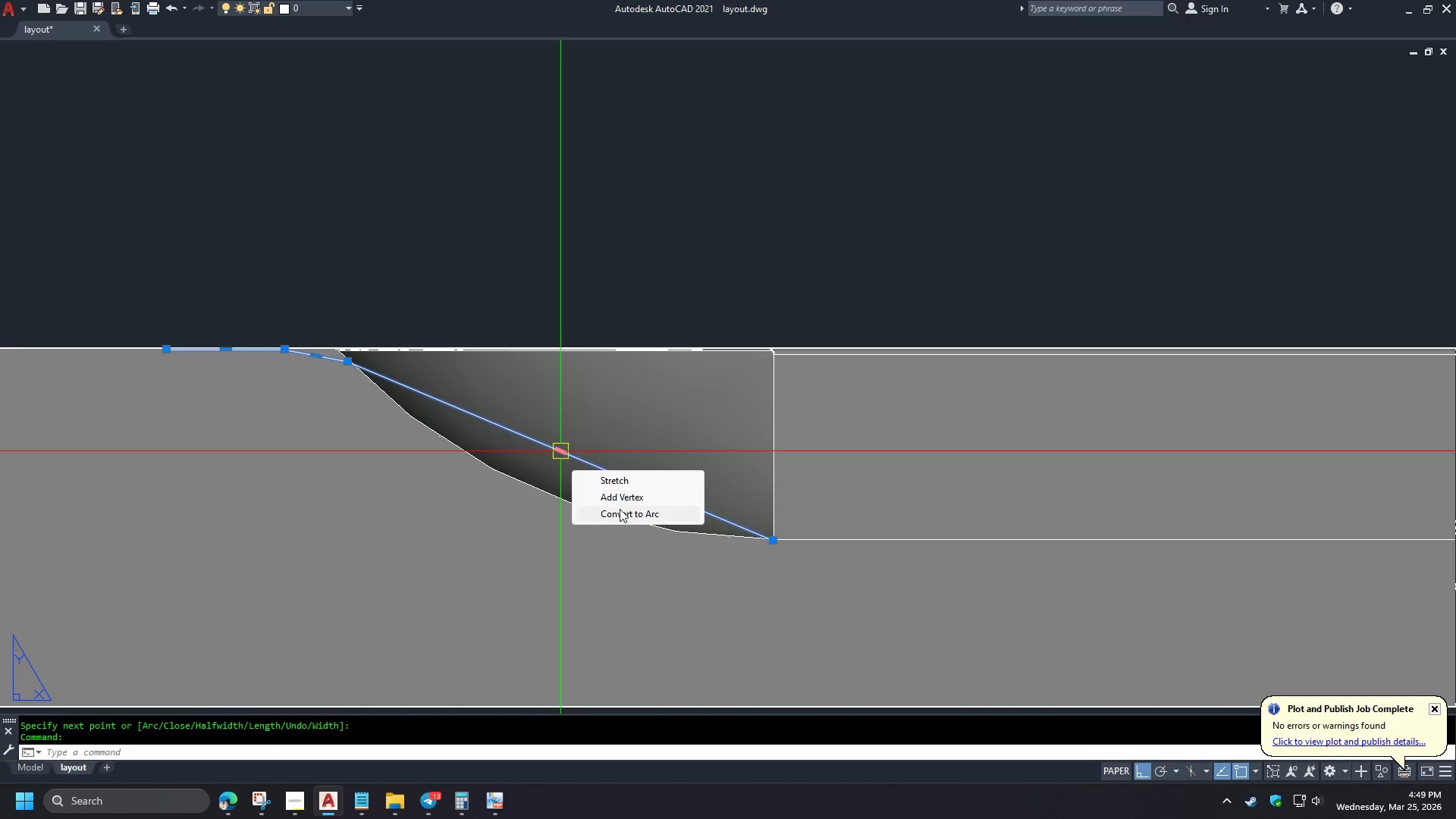 
left_click([621, 516])
 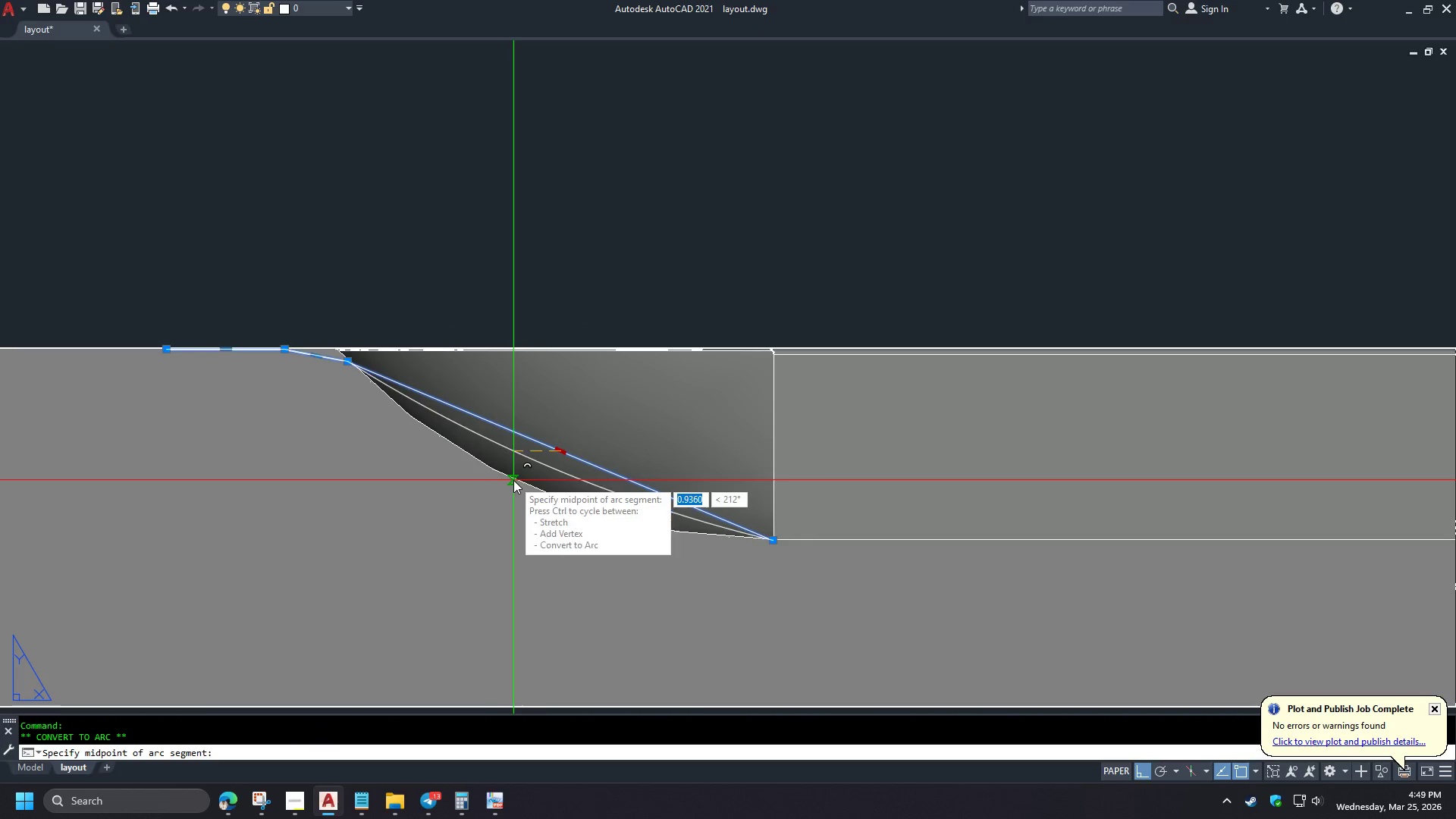 
left_click([513, 480])
 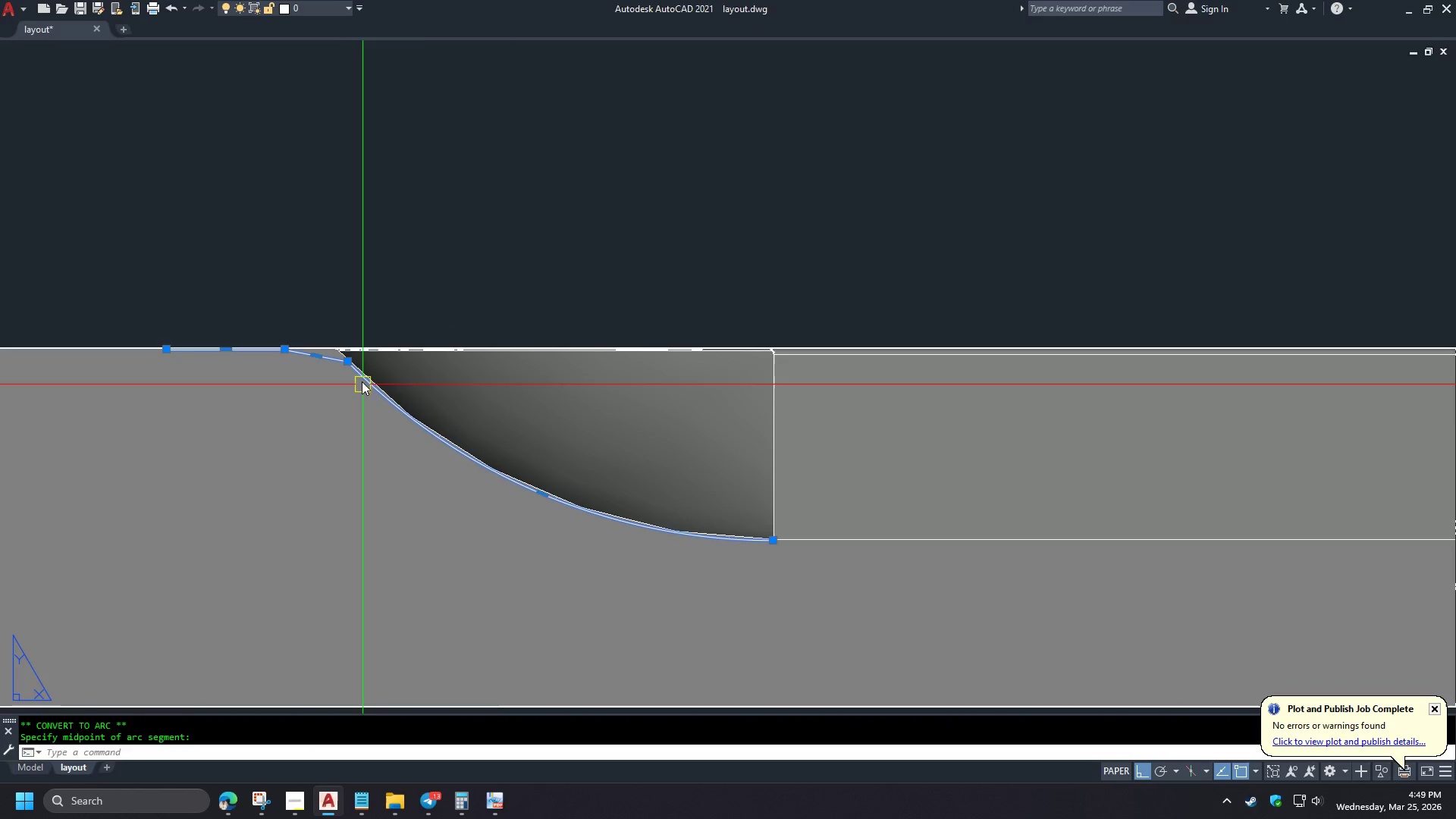 
key(Escape)
type(RE F )
 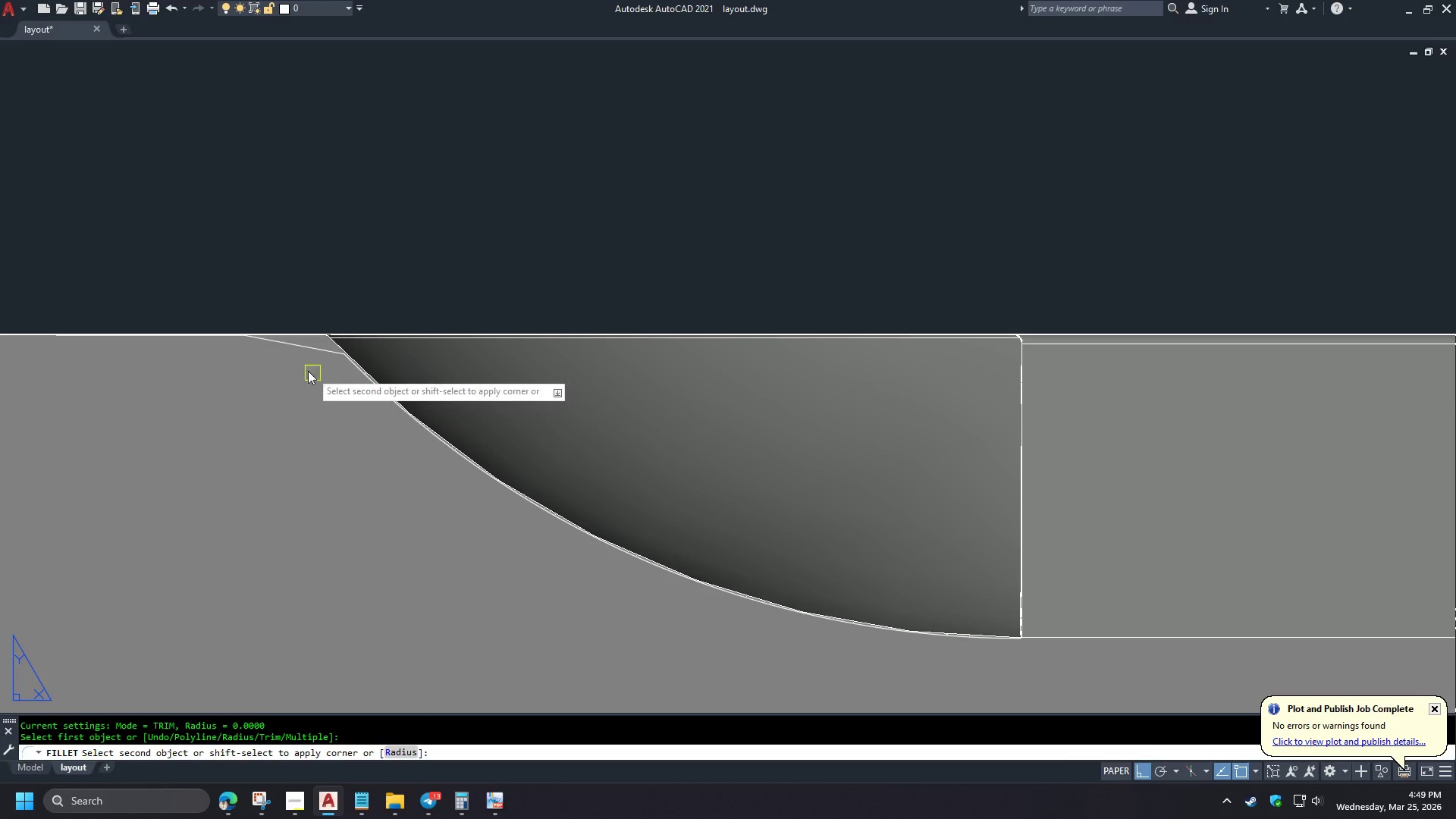 
left_click([406, 409])
 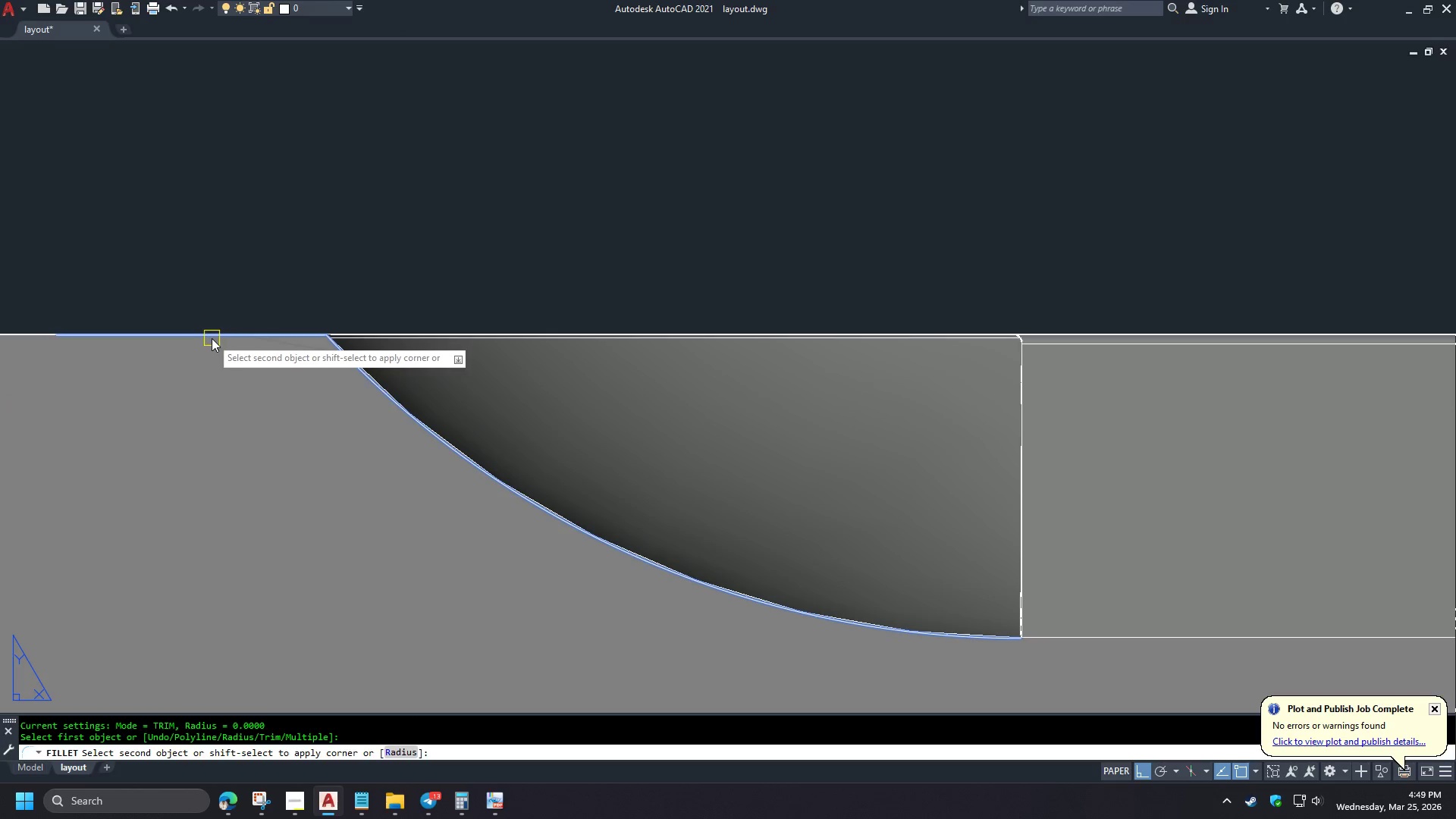 
scroll: coordinate [364, 364], scroll_direction: up, amount: 3.0
 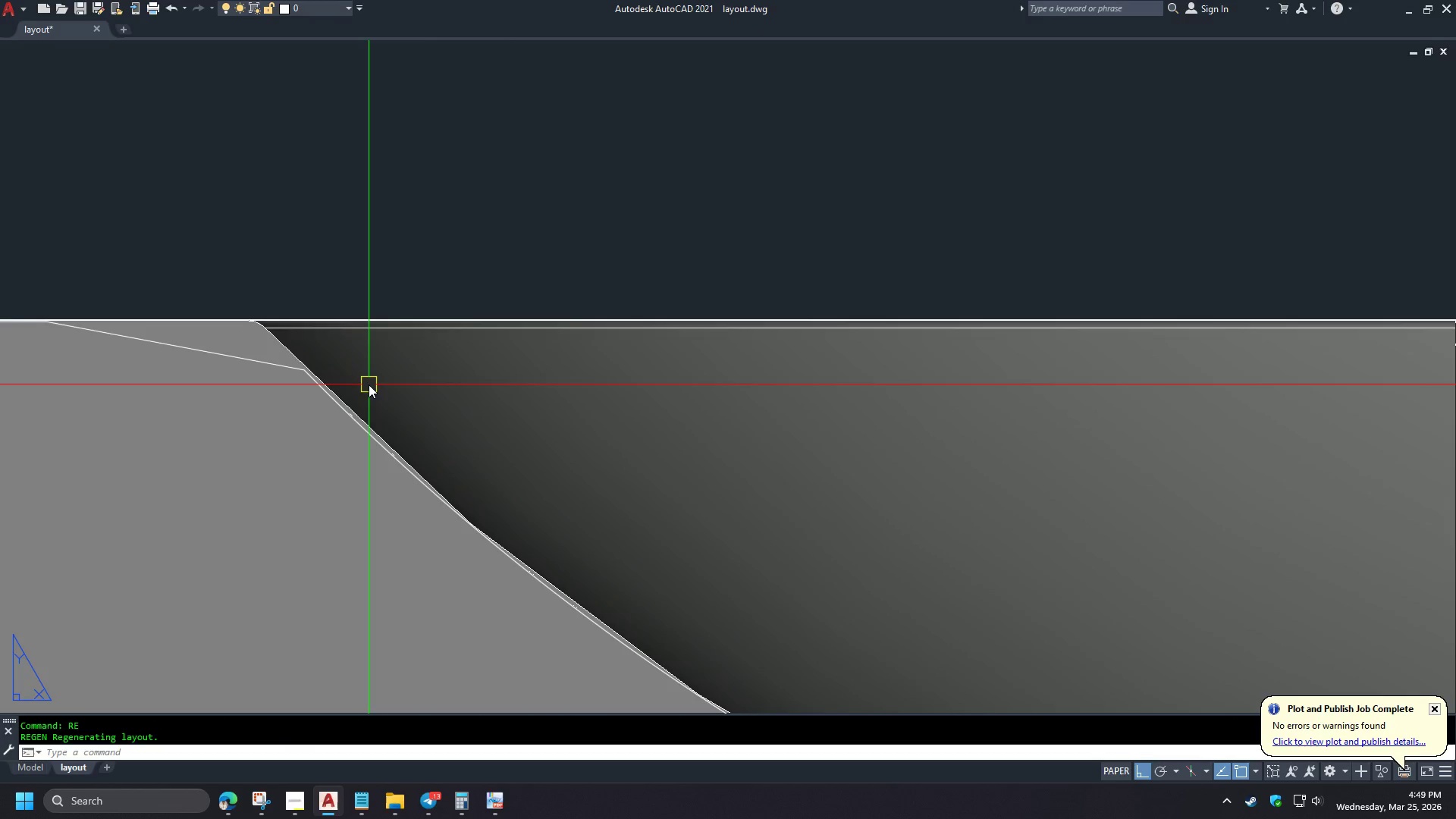 
left_click([211, 337])
 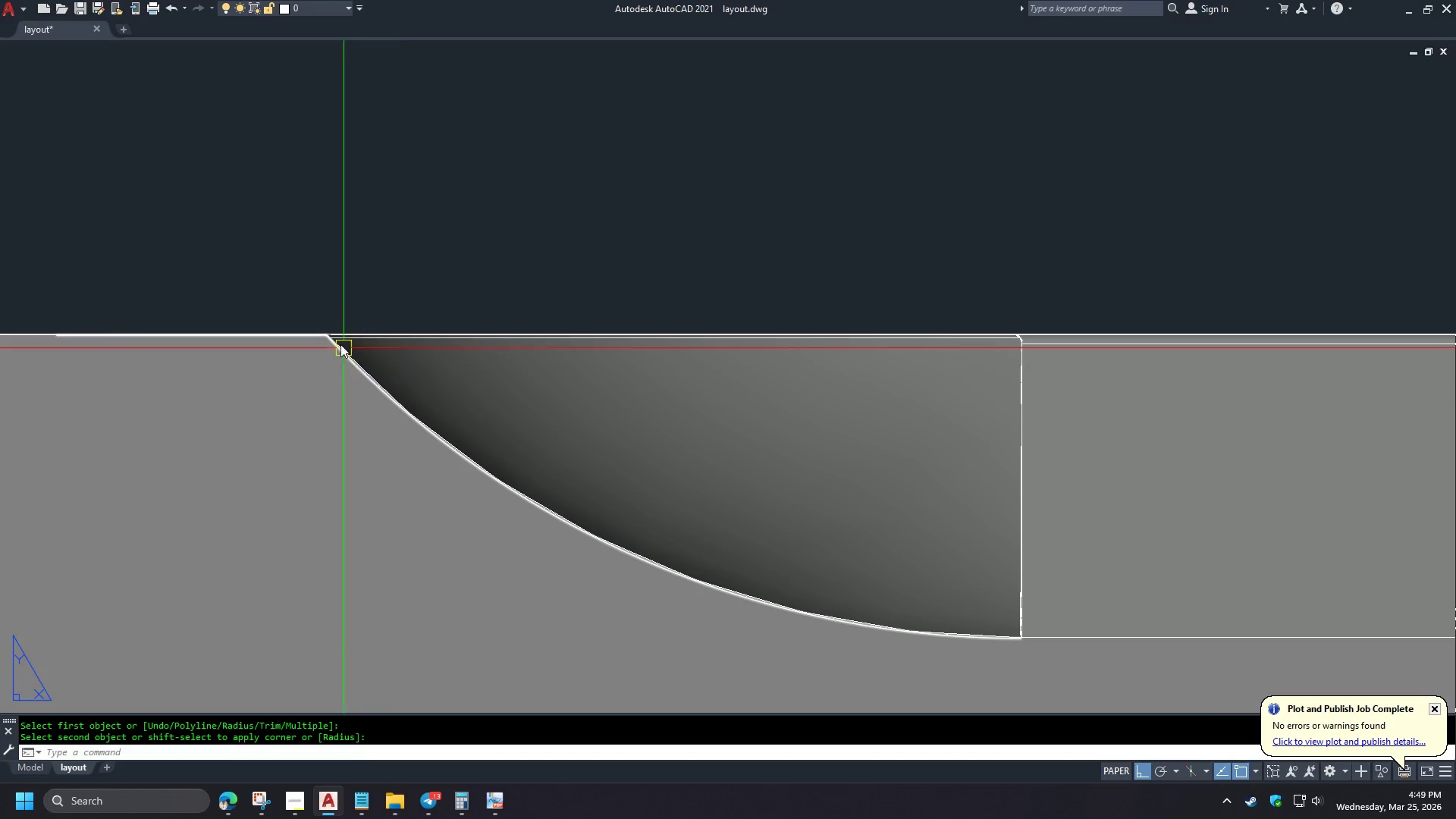 
scroll: coordinate [413, 400], scroll_direction: down, amount: 2.0
 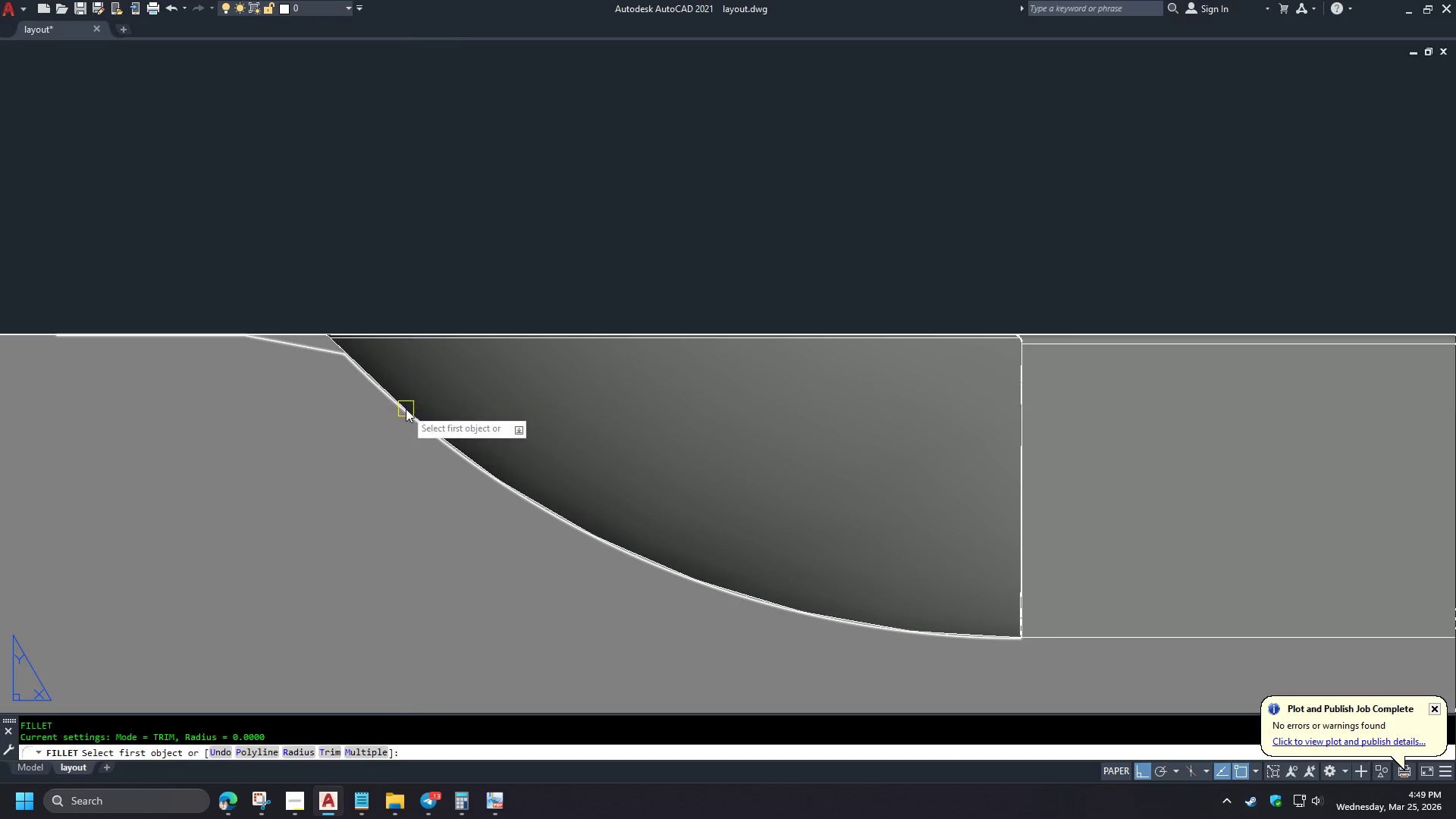 
left_click([348, 382])
 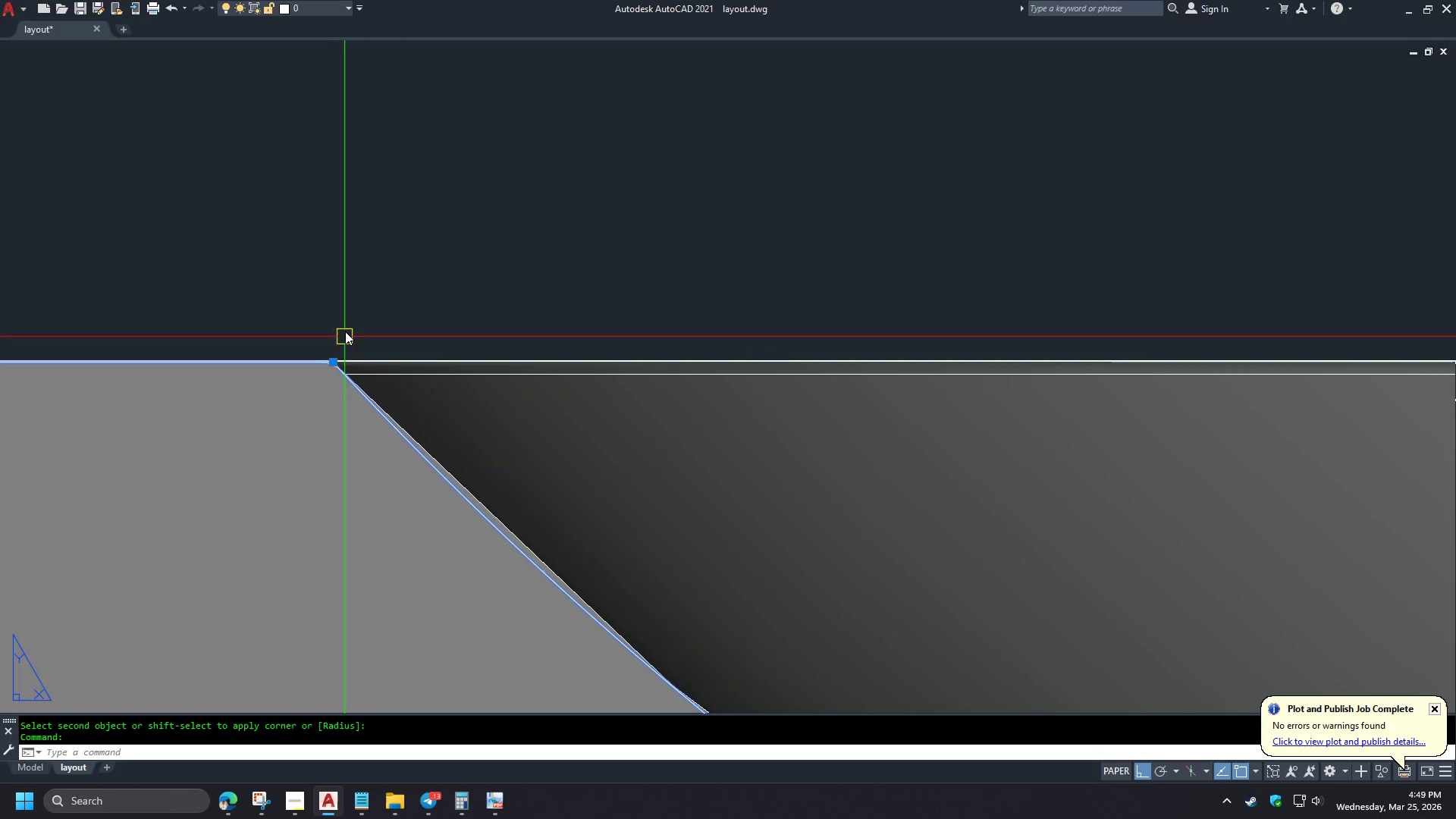 
scroll: coordinate [345, 296], scroll_direction: up, amount: 6.0
 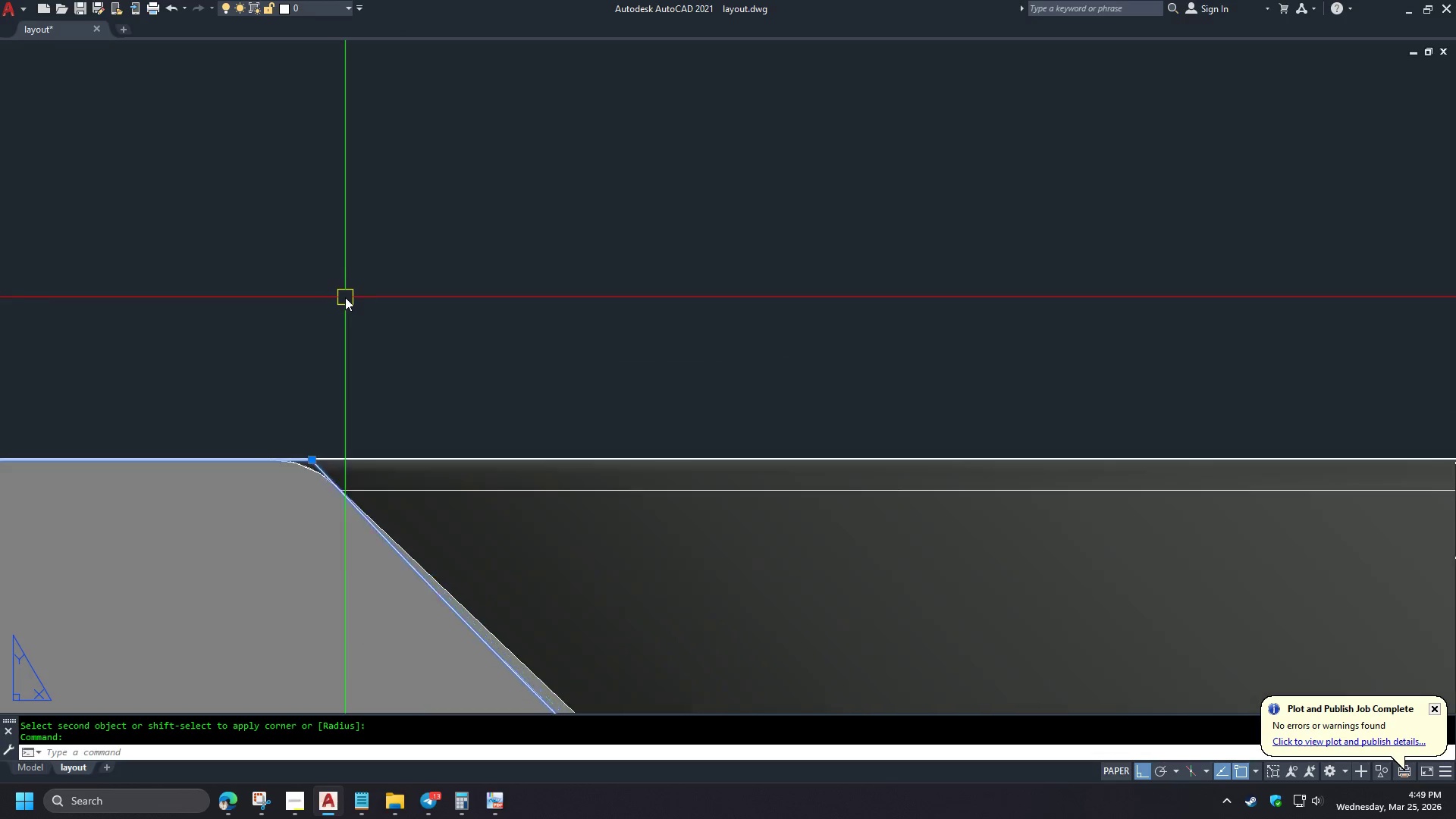 
key(Escape)
 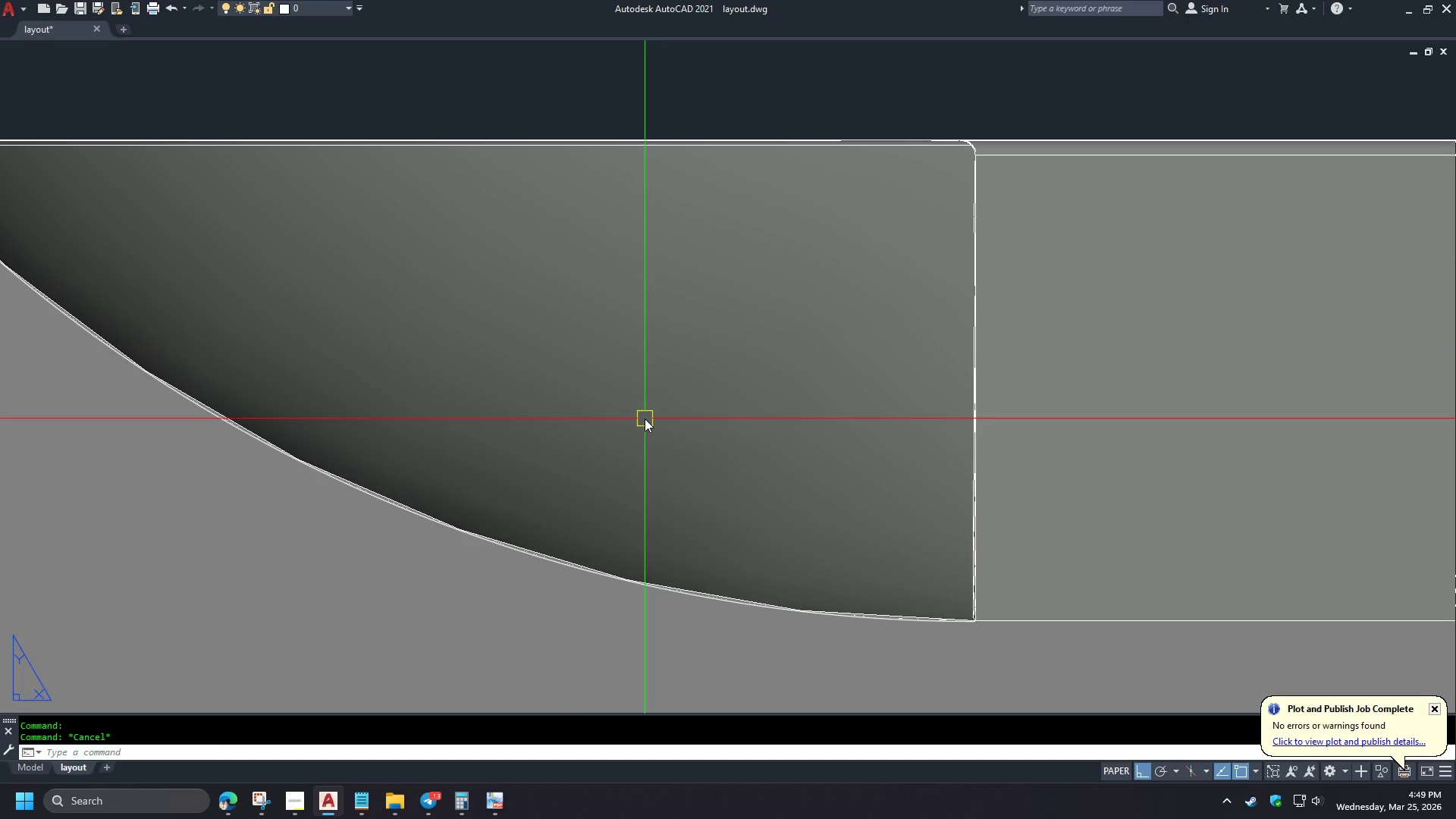 
scroll: coordinate [346, 300], scroll_direction: down, amount: 7.0
 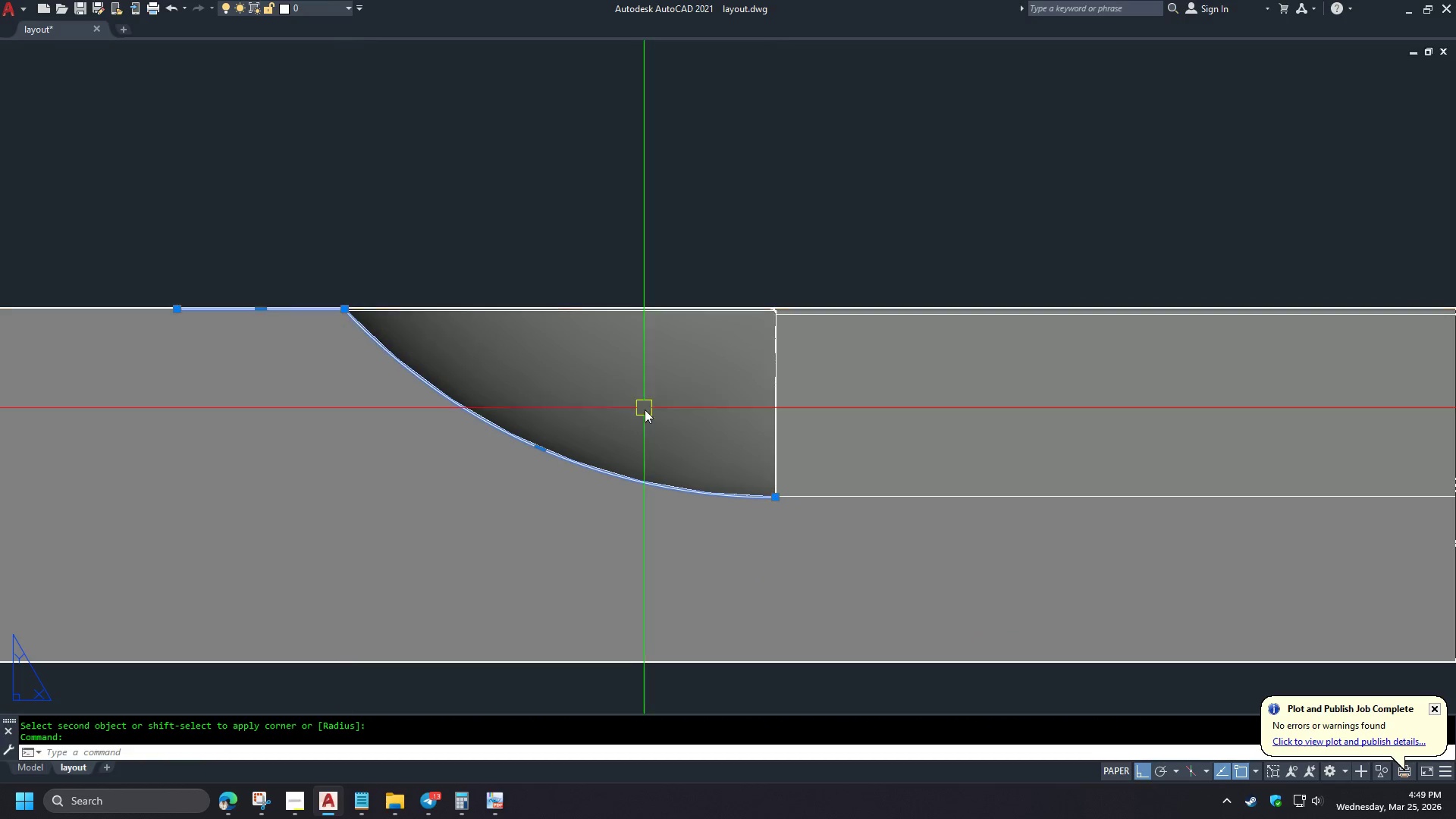 
type(MA)
 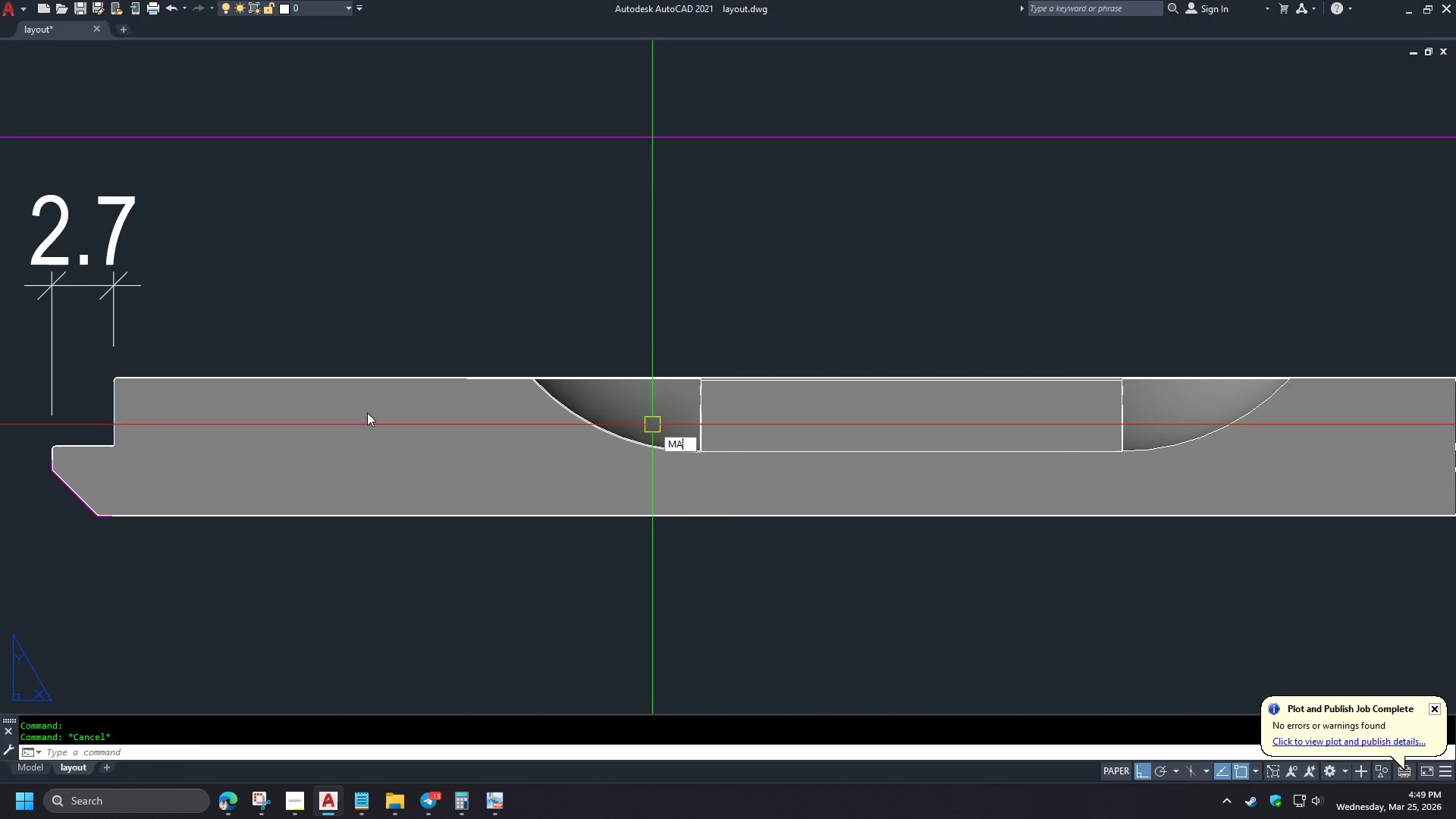 
scroll: coordinate [646, 419], scroll_direction: up, amount: 2.0
 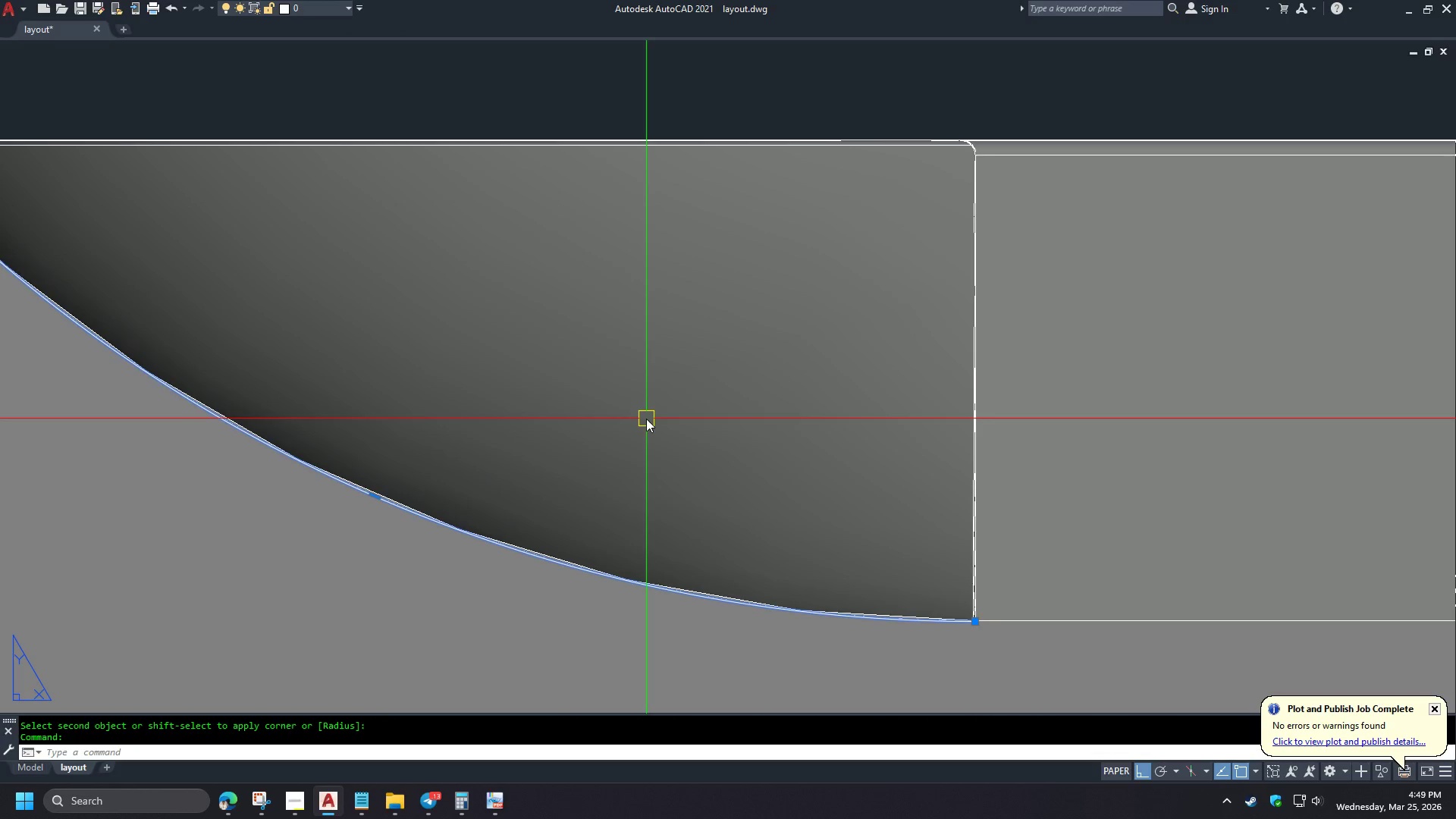 
key(Space)
 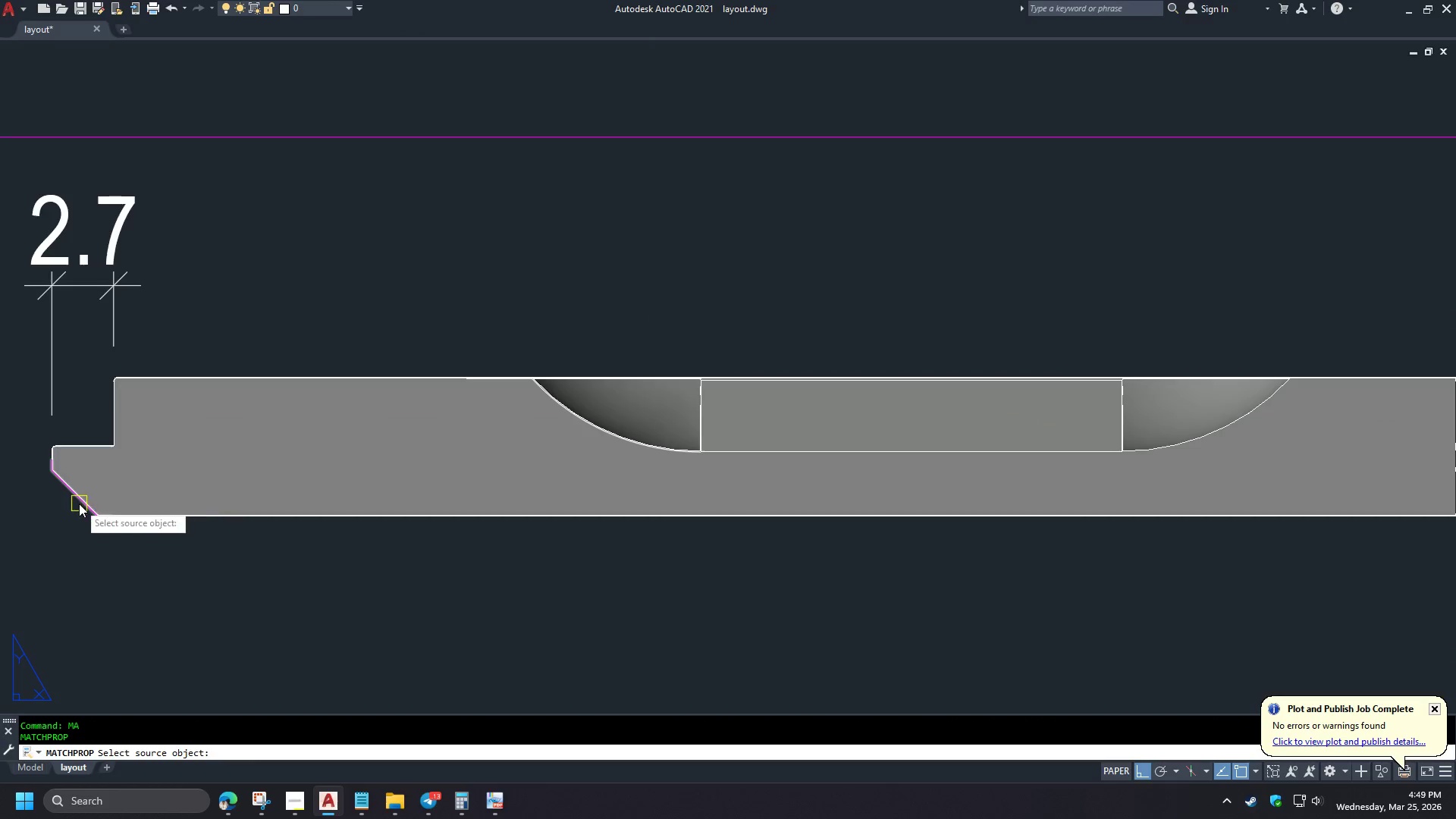 
left_click([79, 504])
 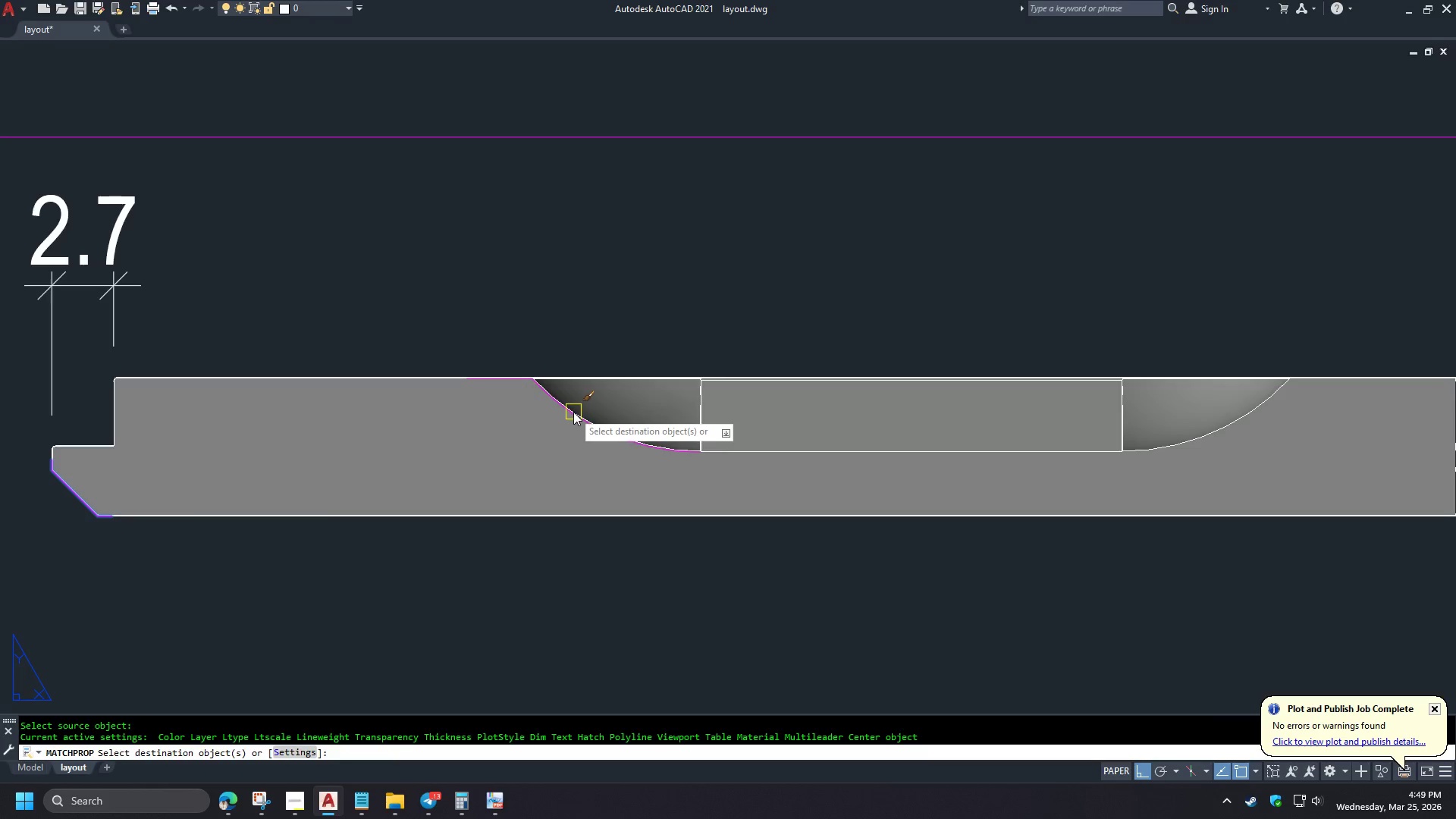 
left_click([573, 412])
 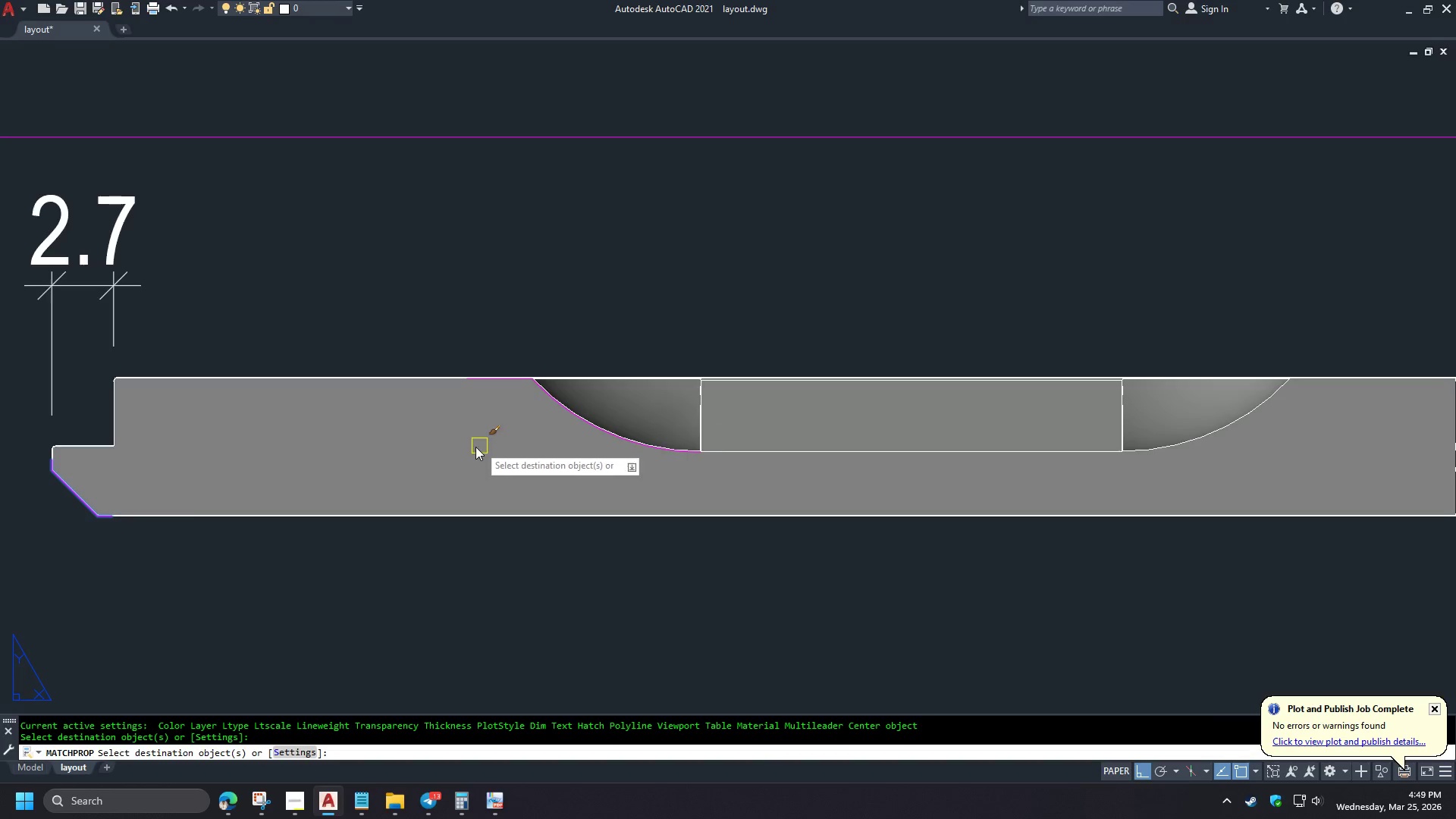 
key(Space)
 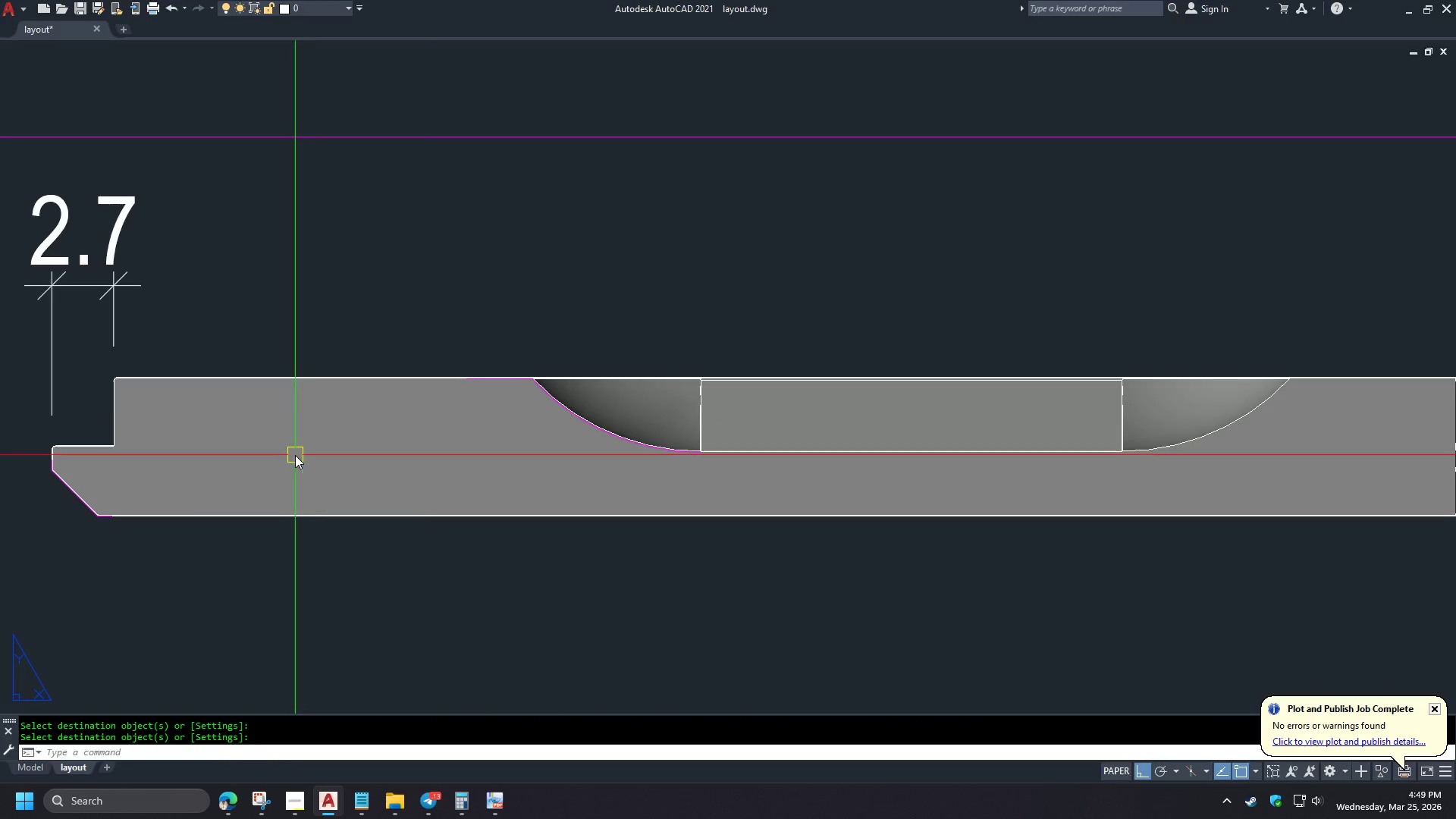 
scroll: coordinate [290, 453], scroll_direction: down, amount: 5.0
 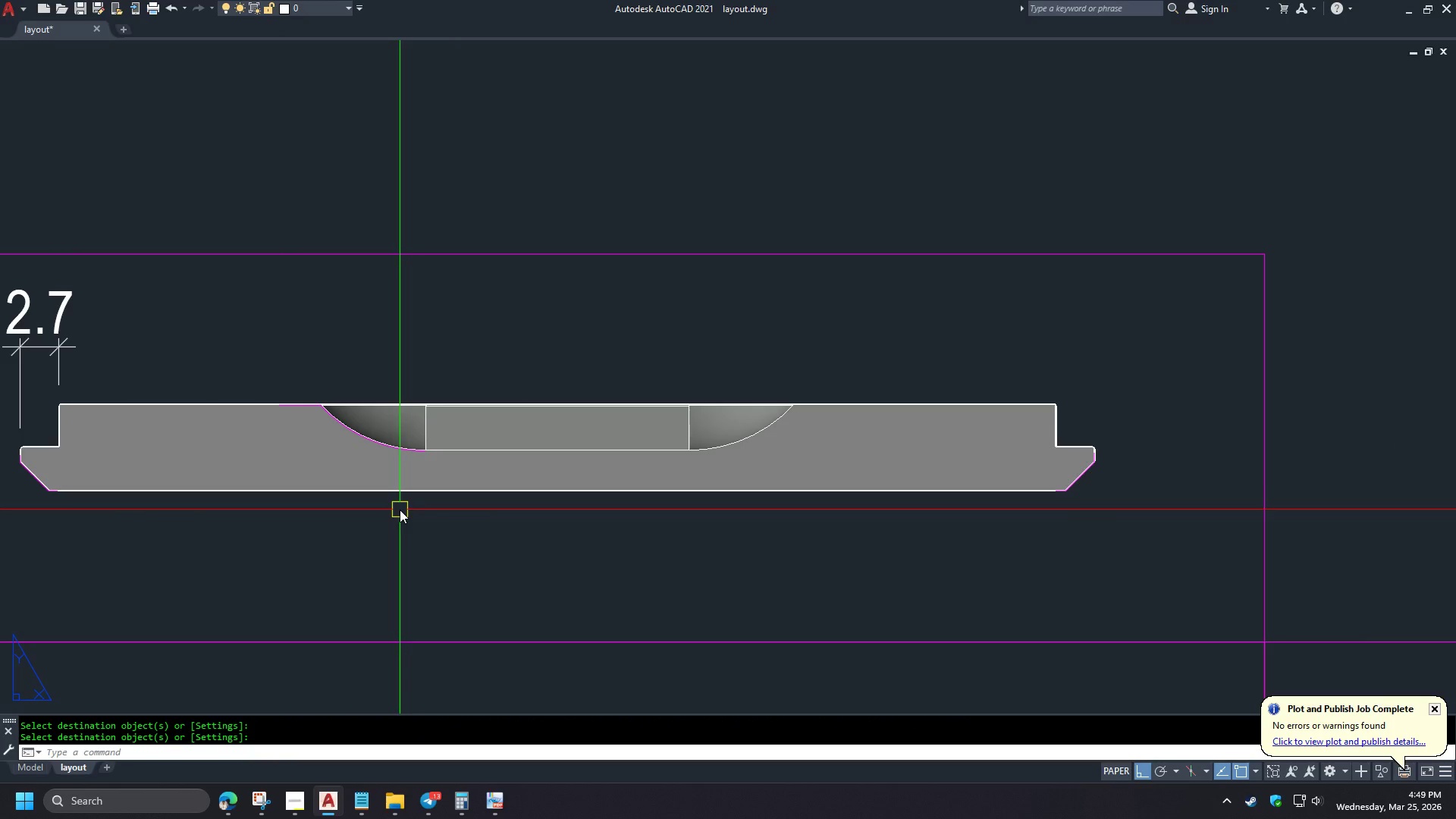 
type(PL EN)
 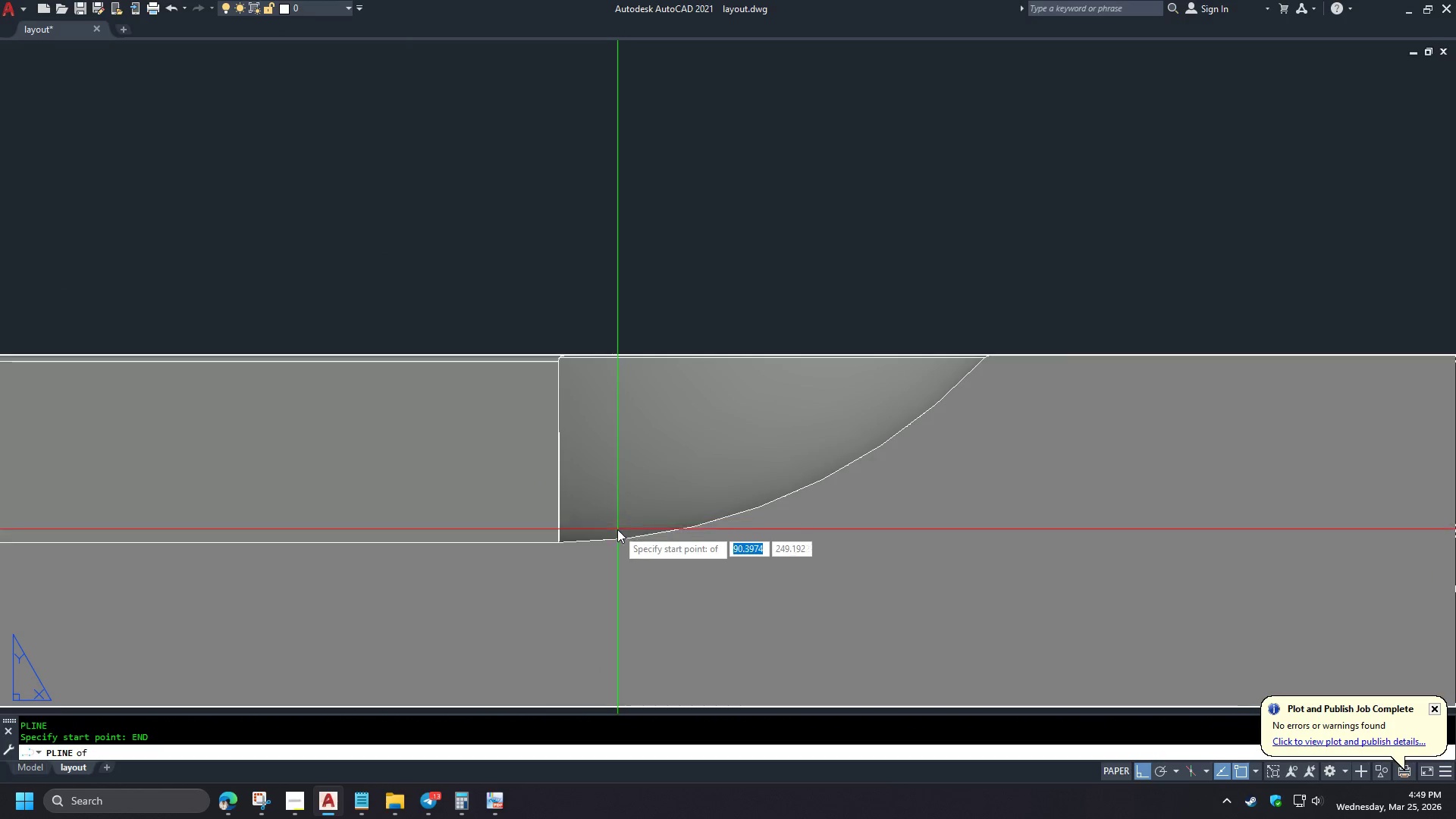 
scroll: coordinate [559, 435], scroll_direction: up, amount: 1.0
 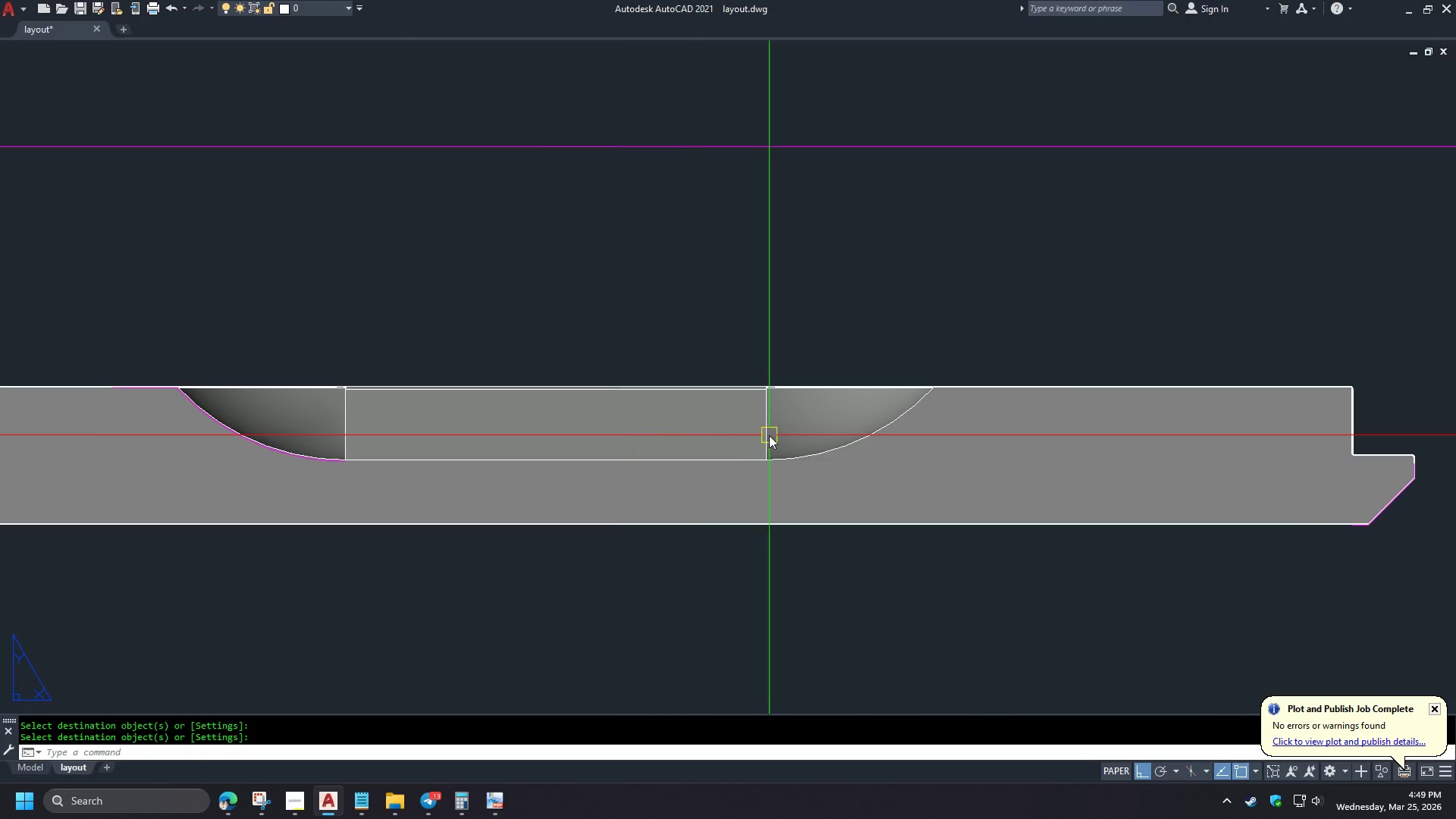 
key(D)
 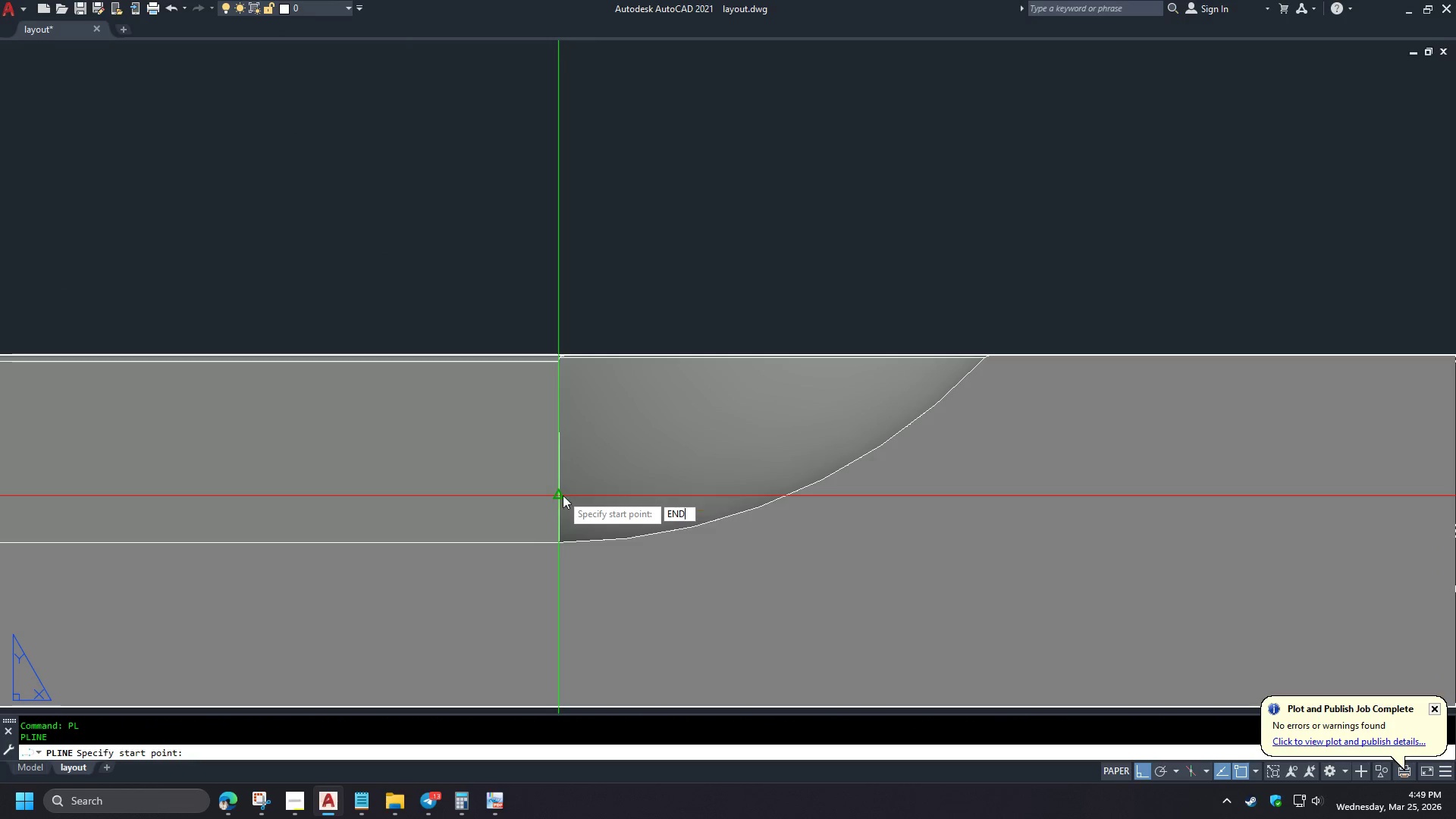 
key(Space)
 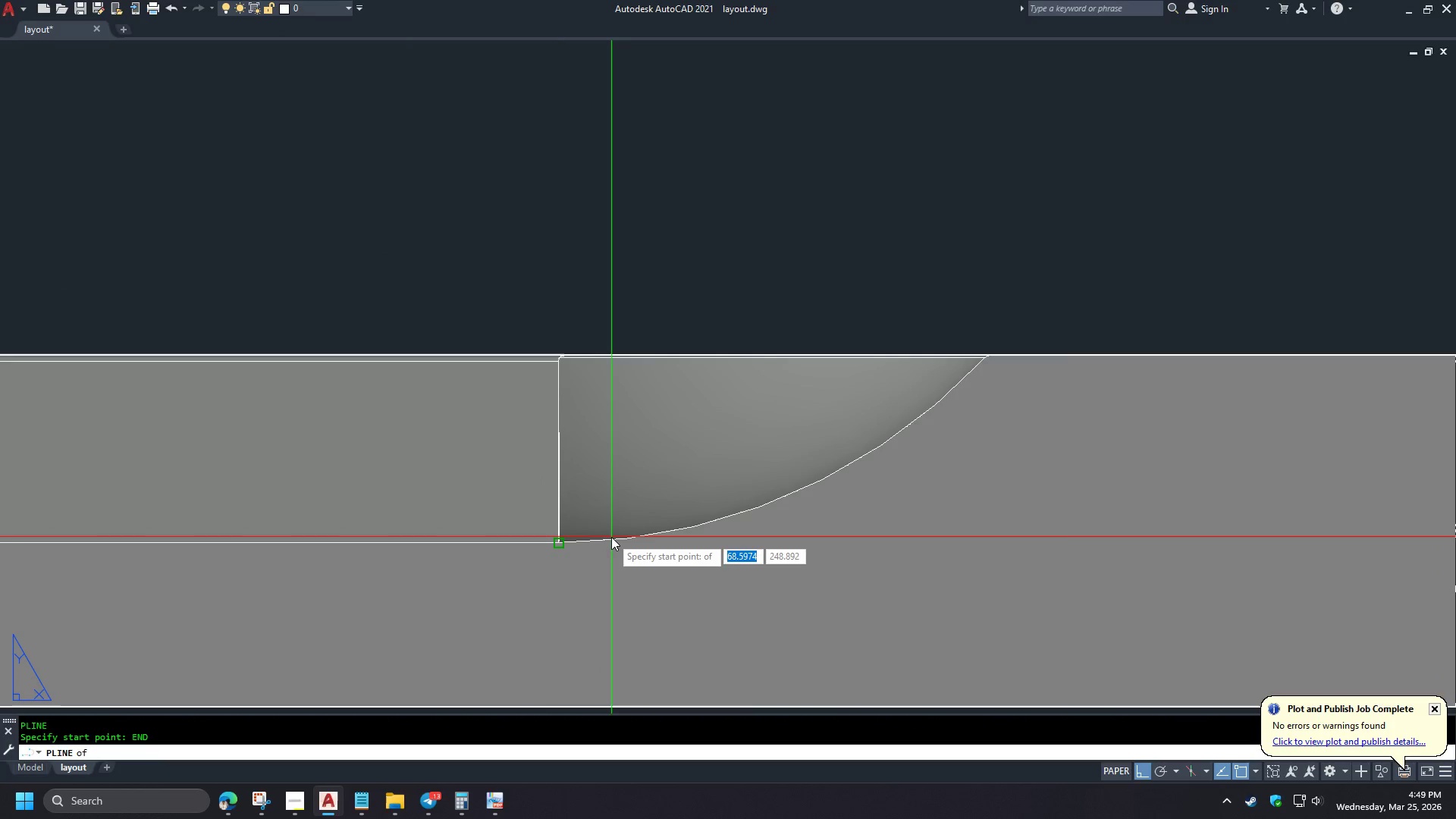 
left_click([611, 537])
 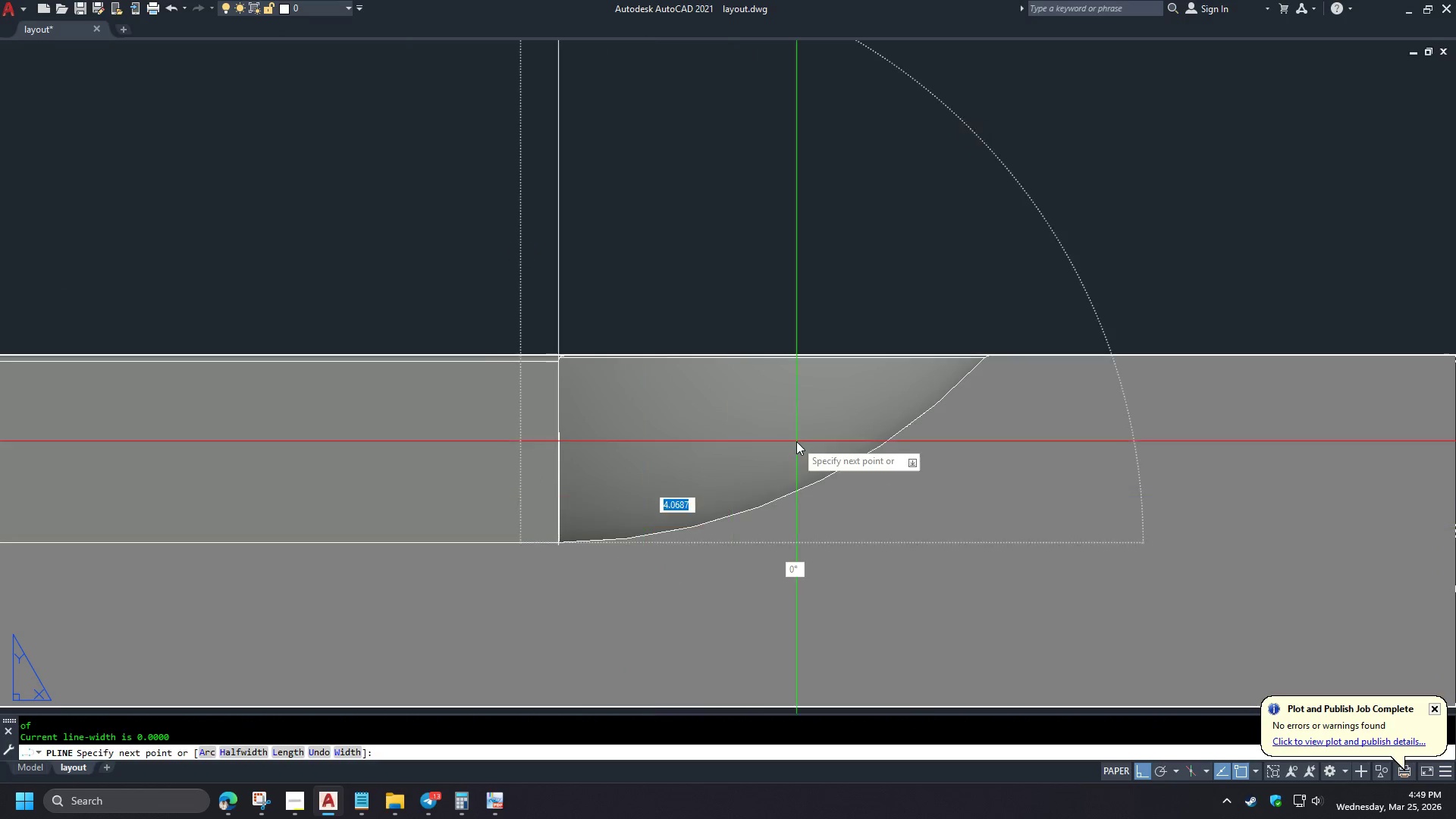 
scroll: coordinate [764, 436], scroll_direction: up, amount: 1.0
 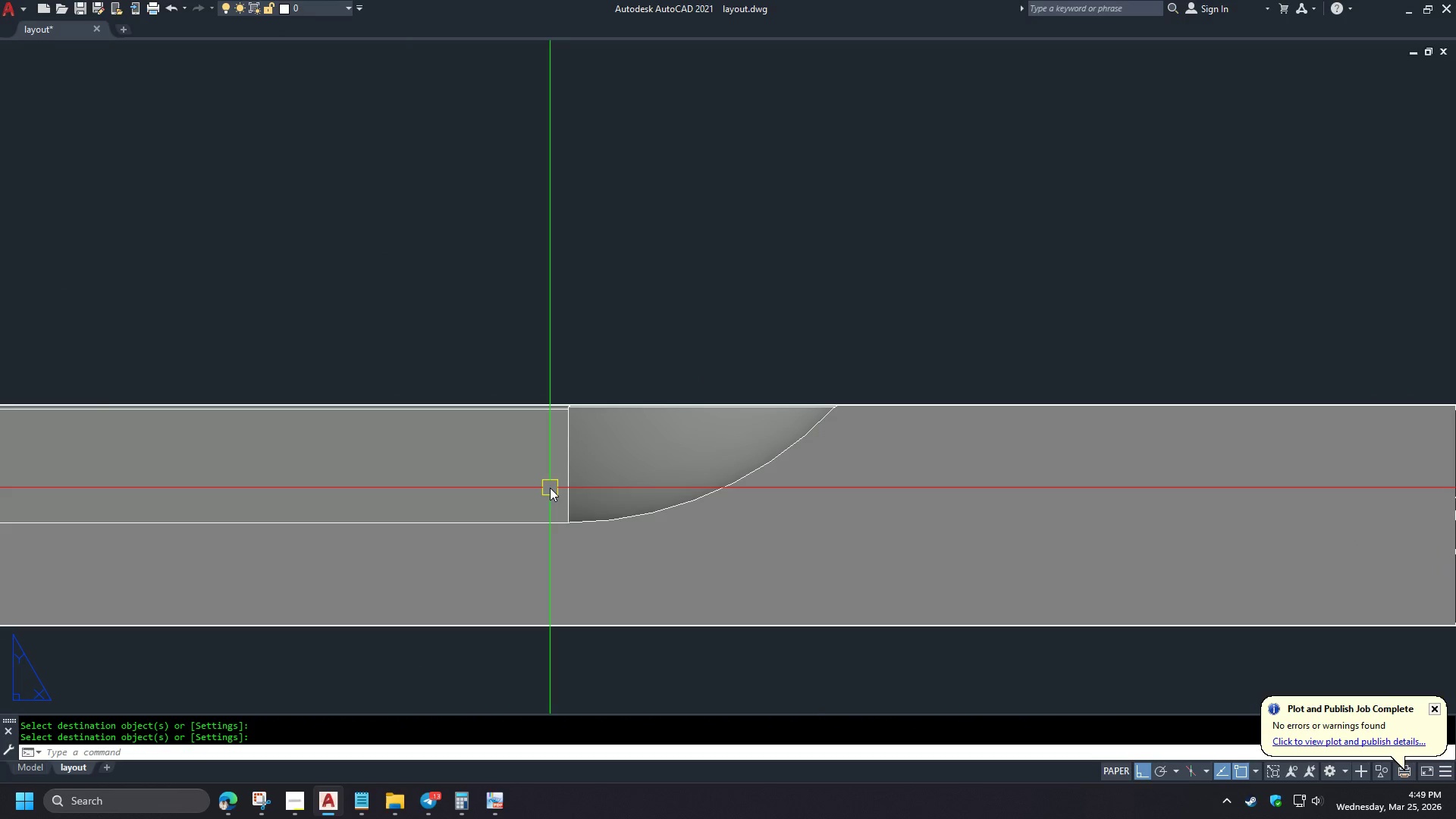 
type(END )
 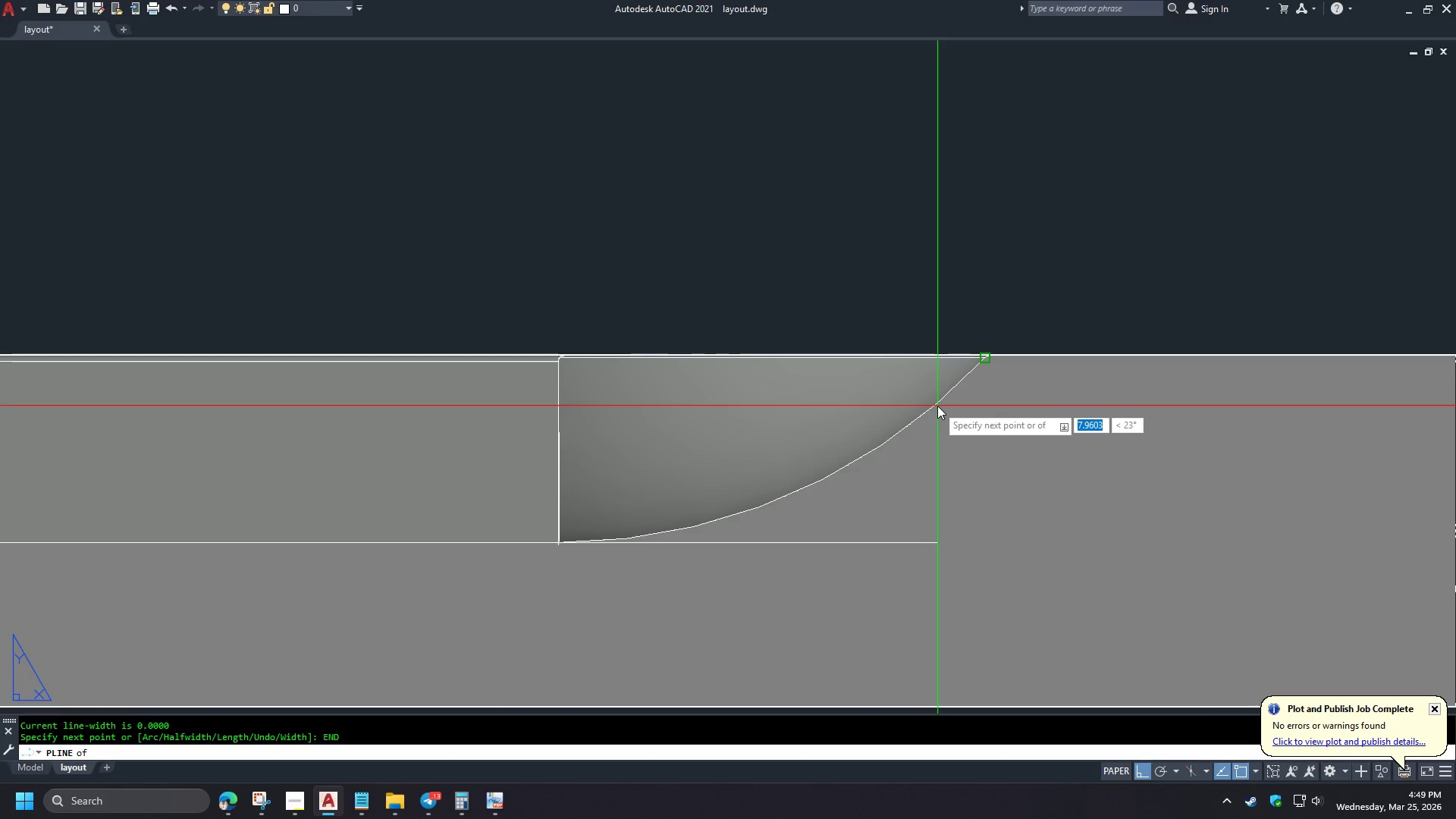 
scroll: coordinate [582, 492], scroll_direction: up, amount: 1.0
 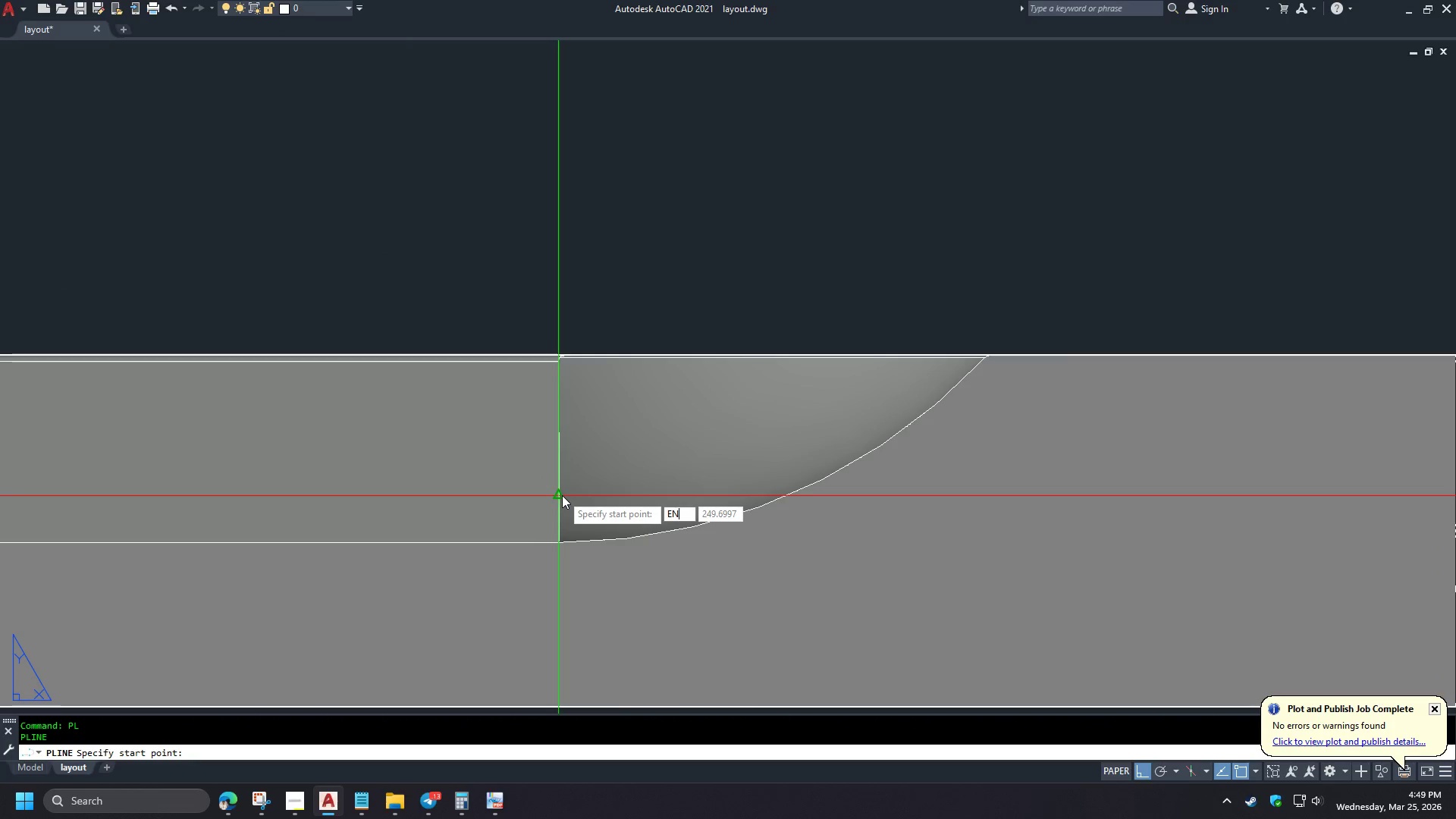 
left_click([937, 406])
 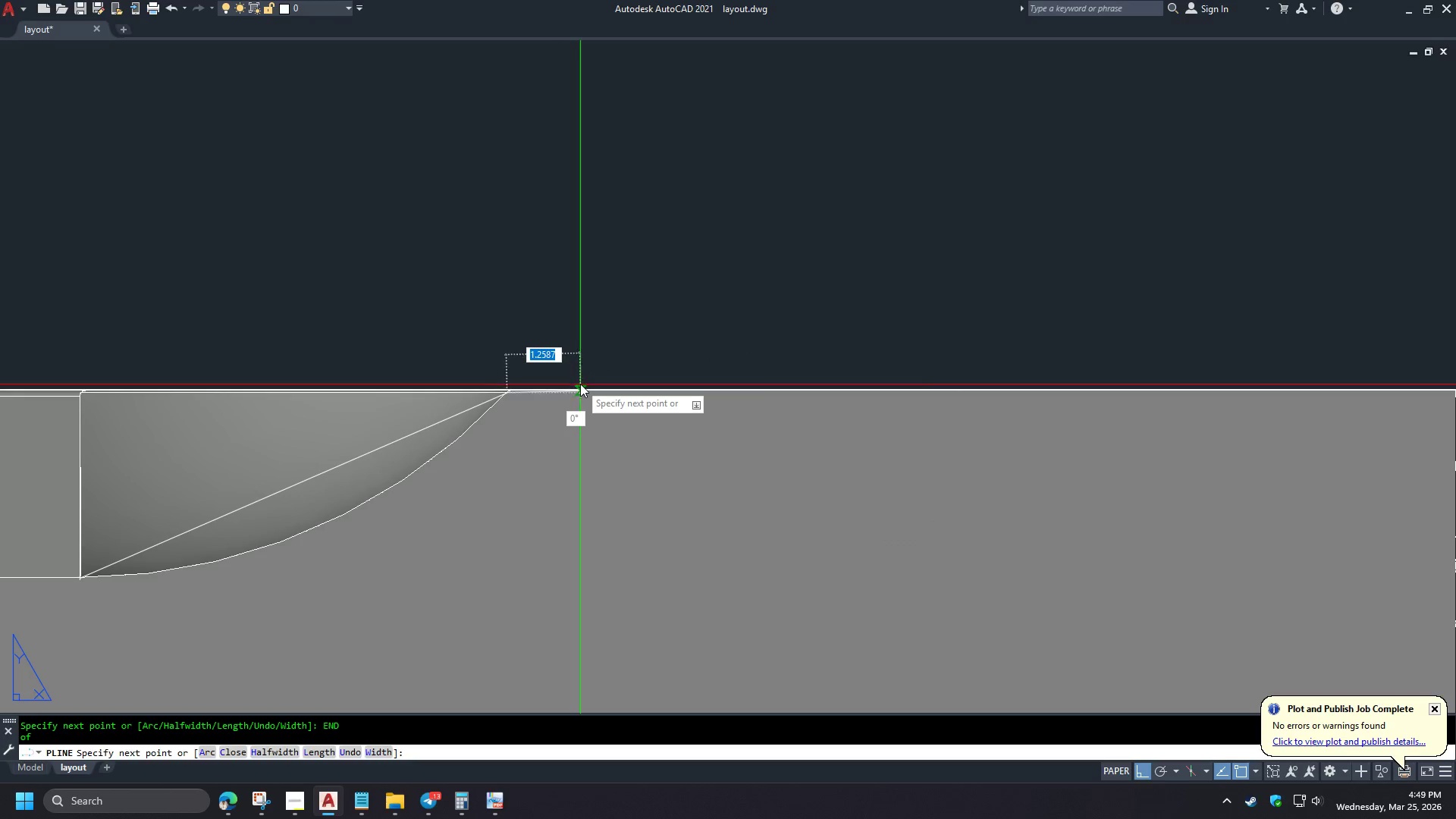 
left_click([452, 441])
 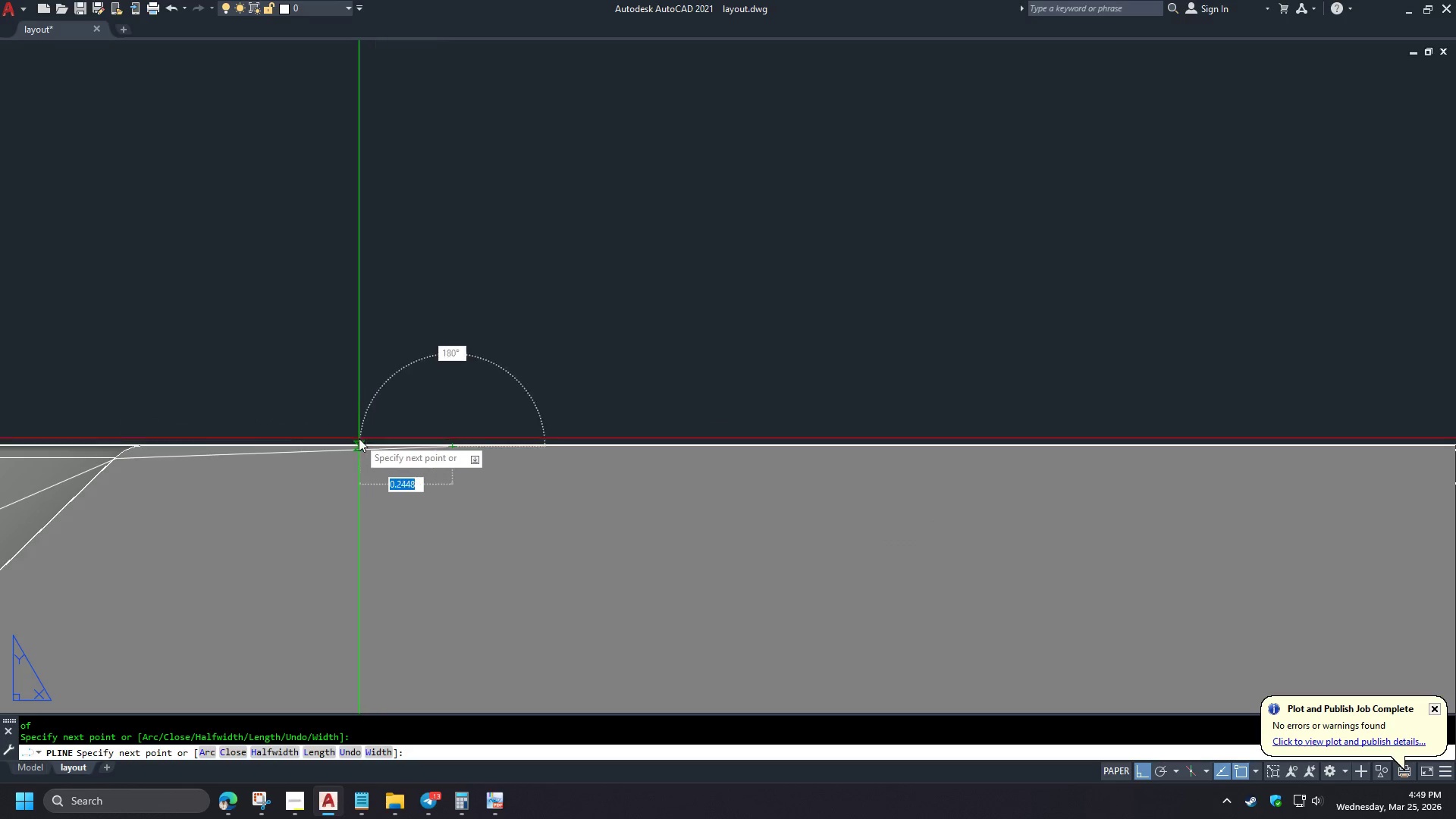 
scroll: coordinate [574, 384], scroll_direction: up, amount: 4.0
 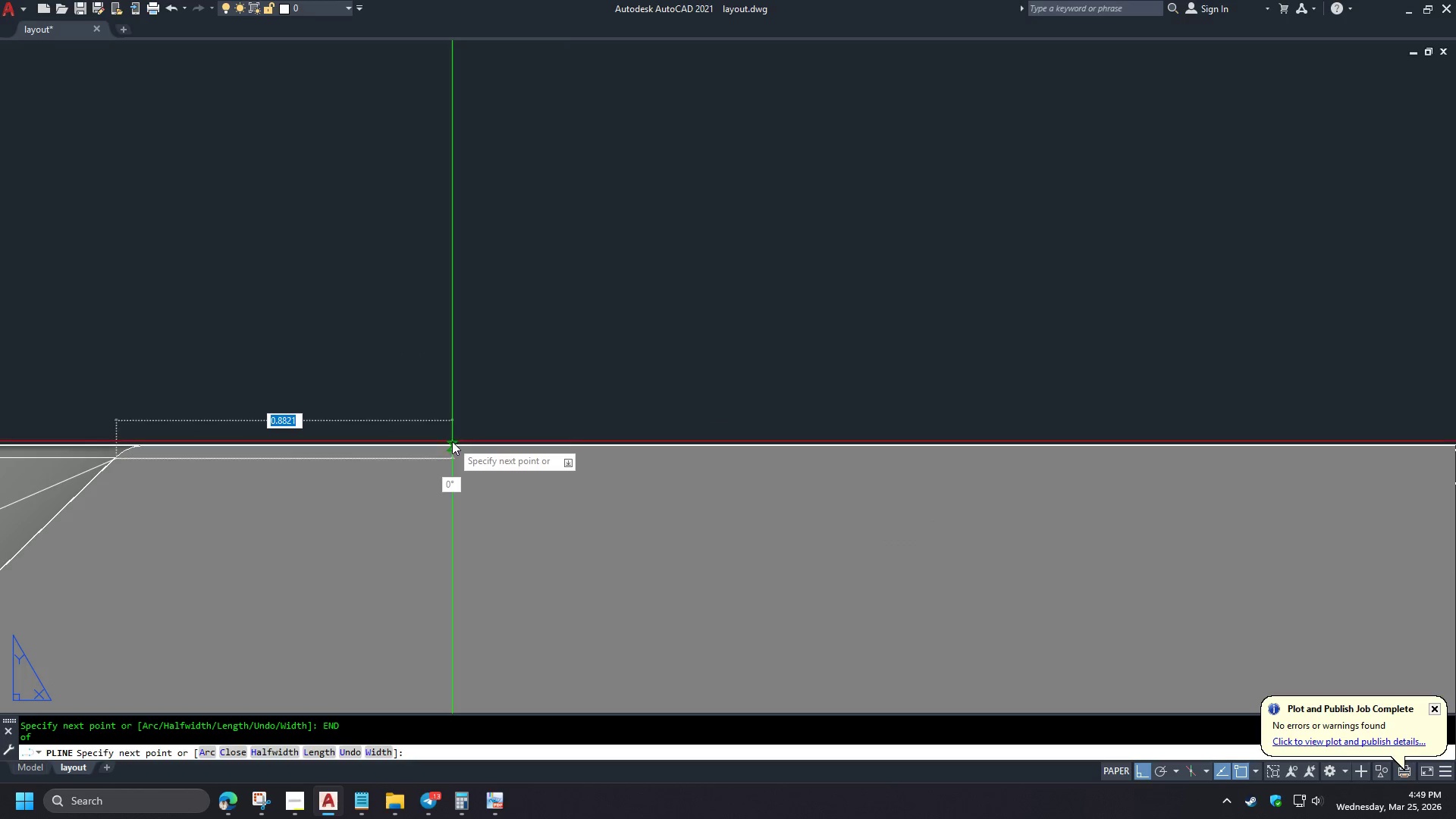 
left_click([828, 438])
 